 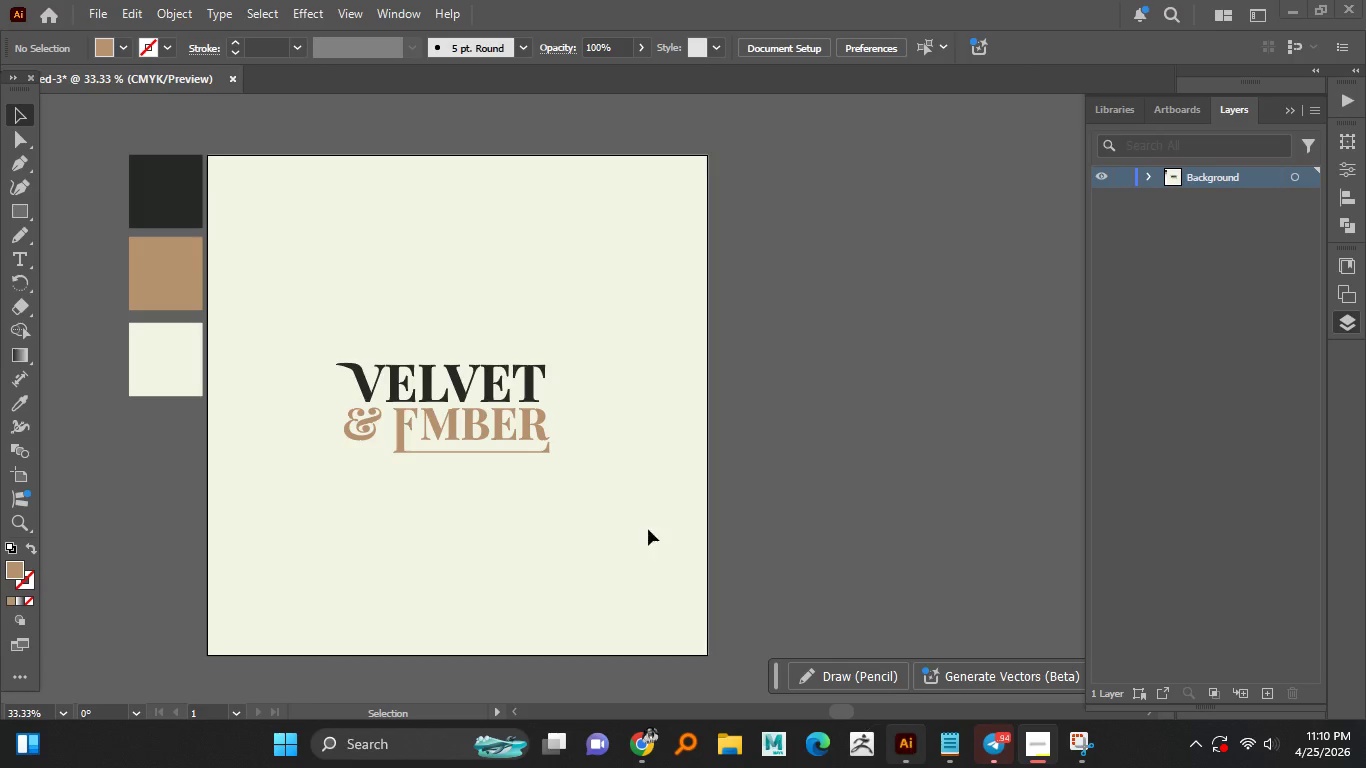 
key(Control+S)
 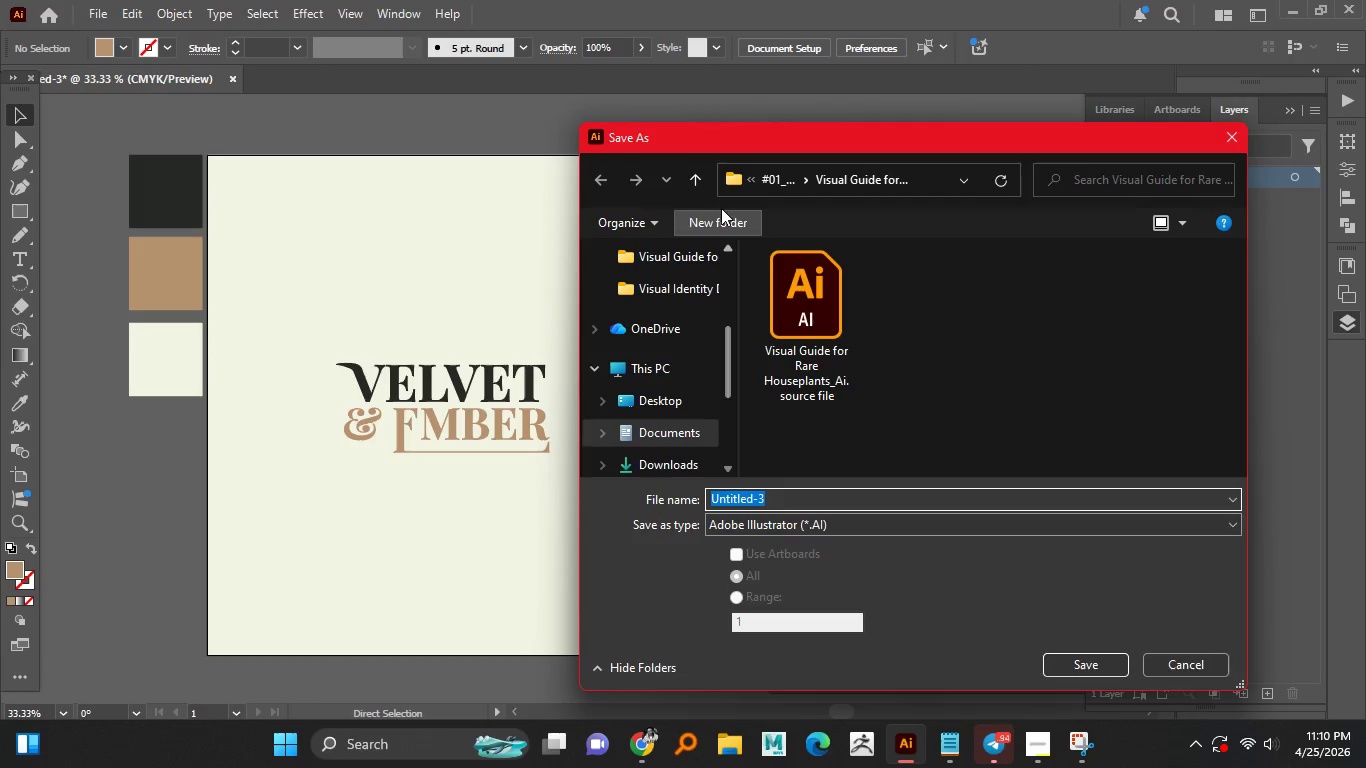 
left_click([689, 177])
 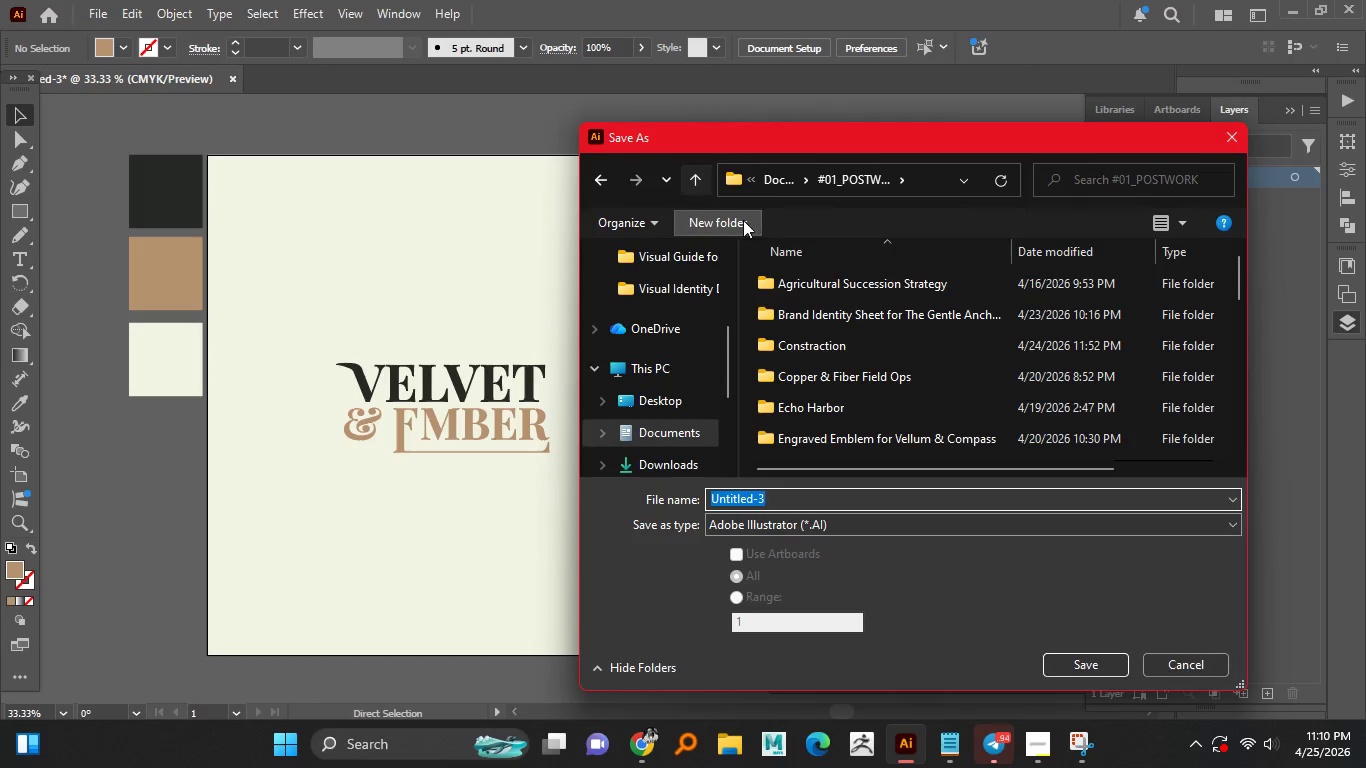 
left_click([713, 215])
 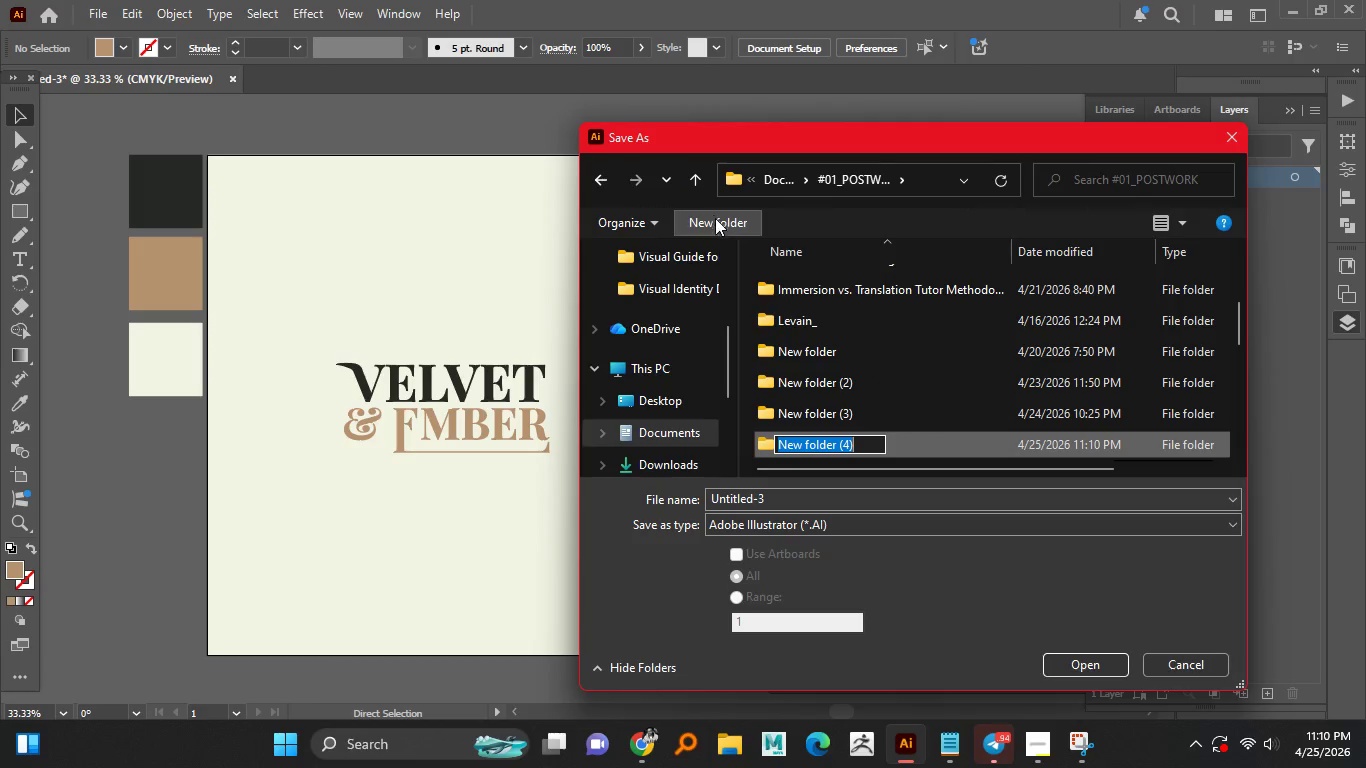 
key(Control+V)
 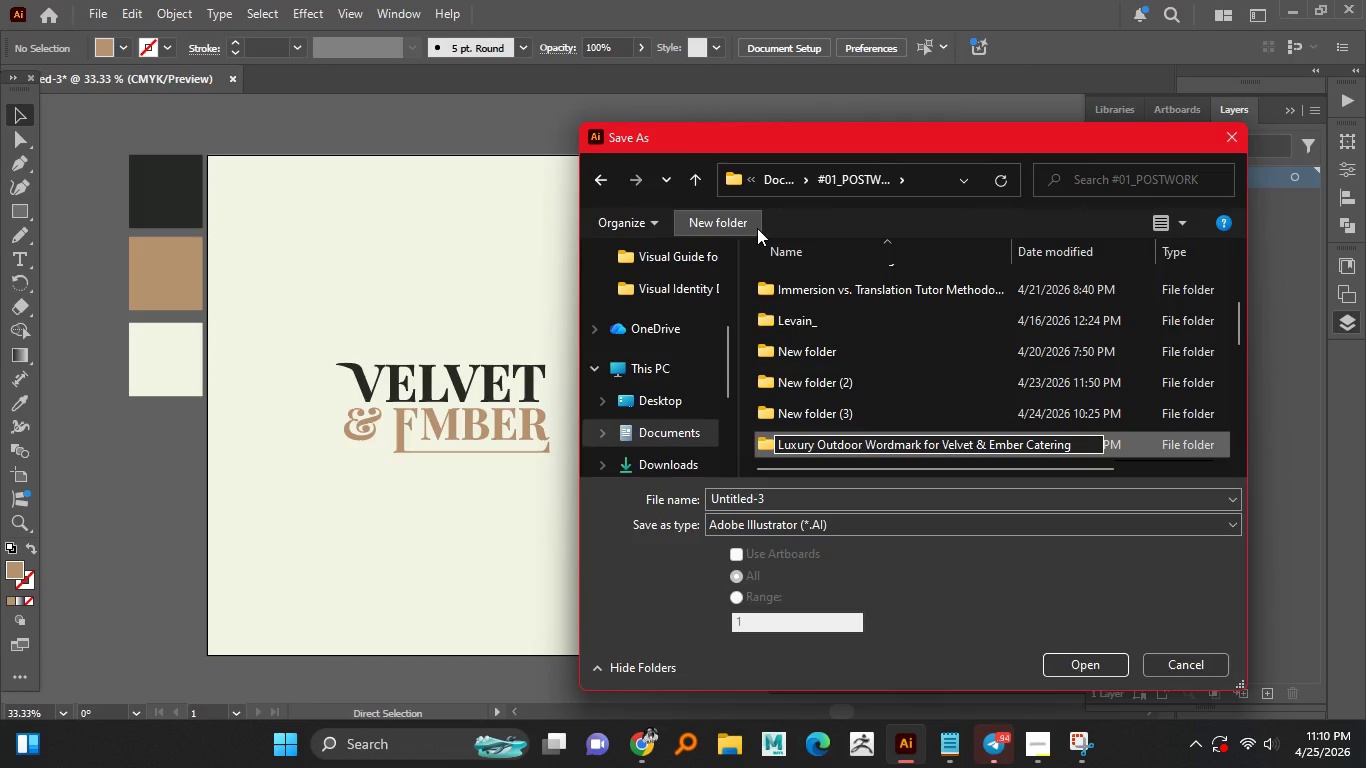 
key(Enter)
 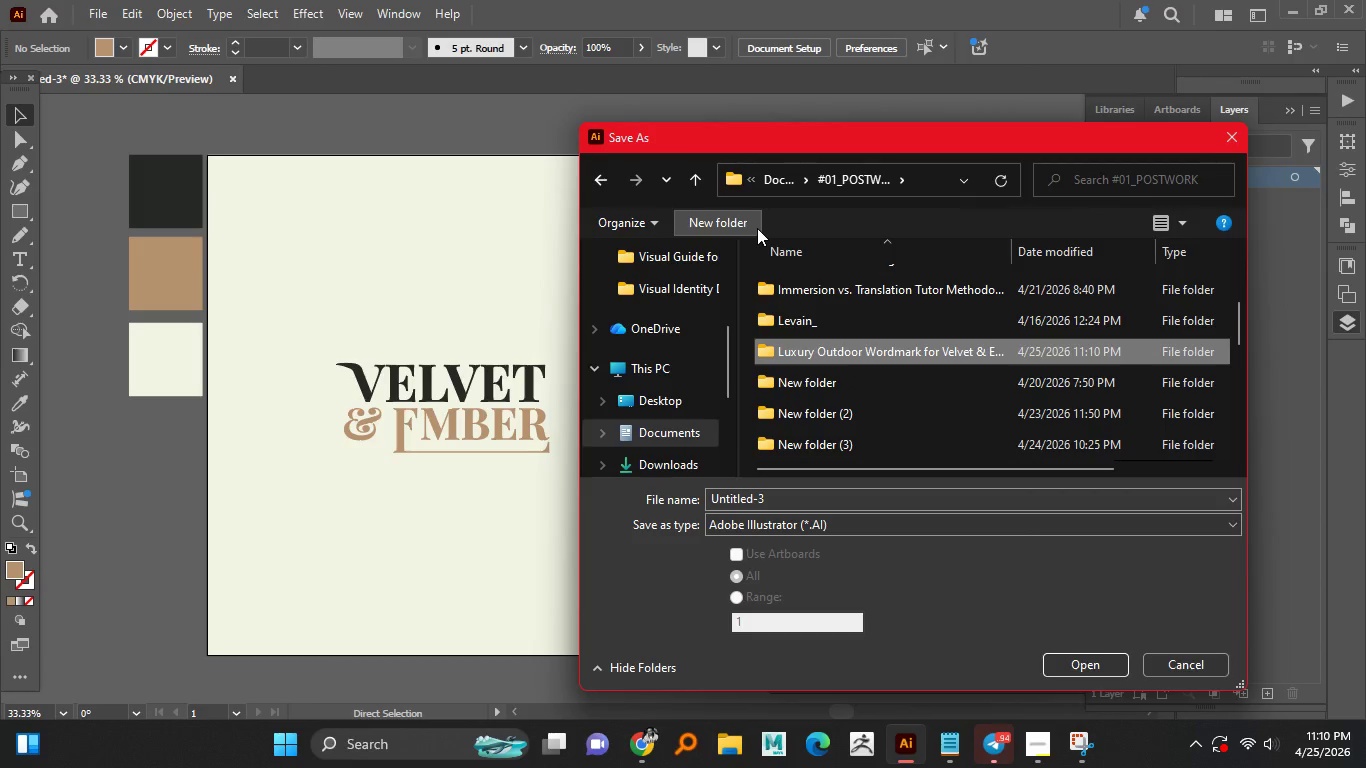 
key(Enter)
 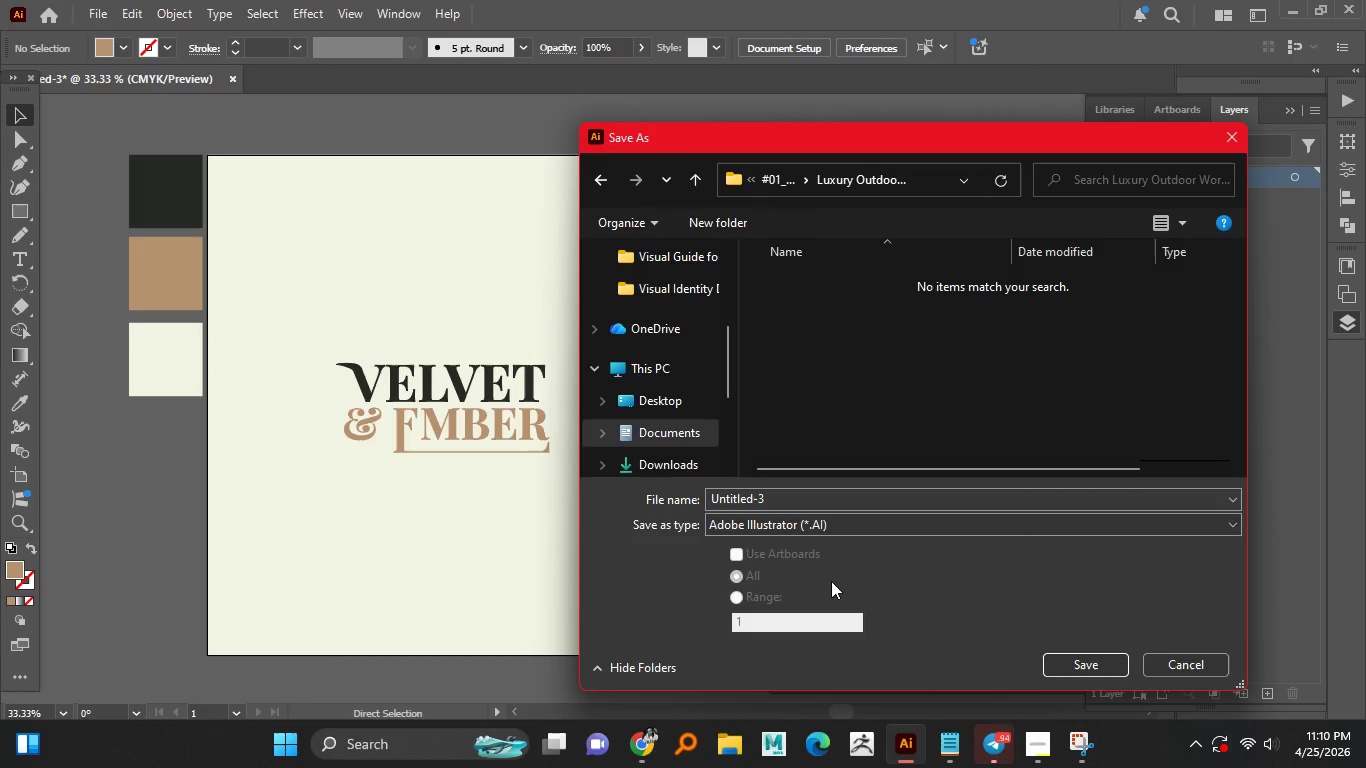 
left_click([836, 501])
 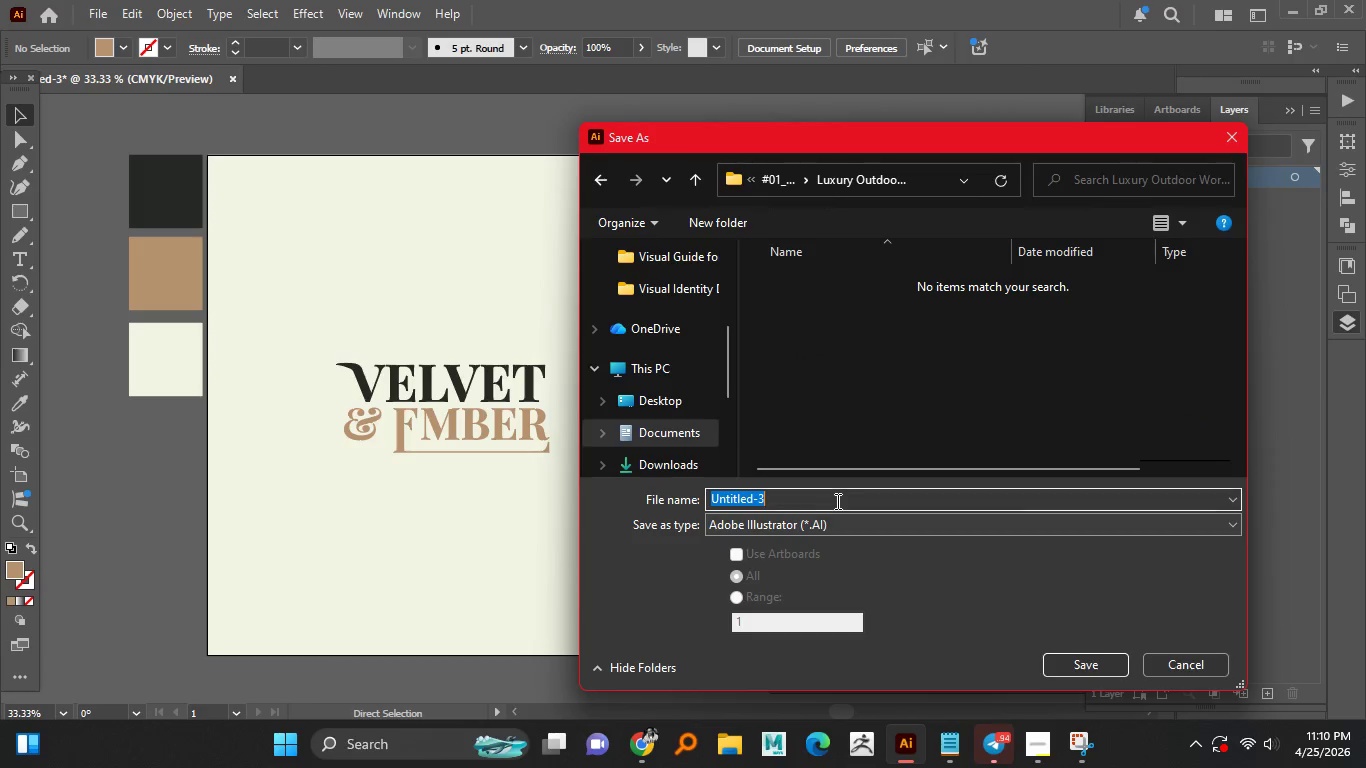 
key(Control+V)
 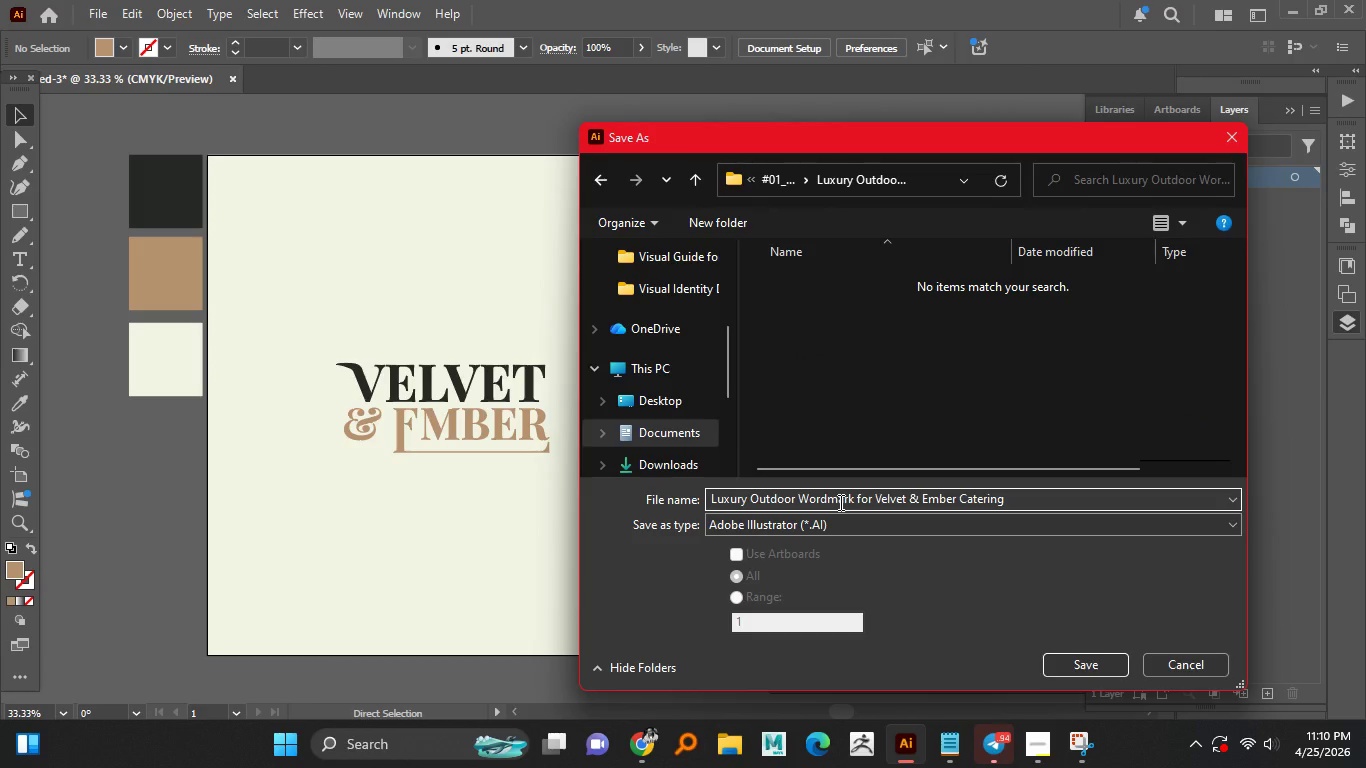 
type(_Ai. source file)
 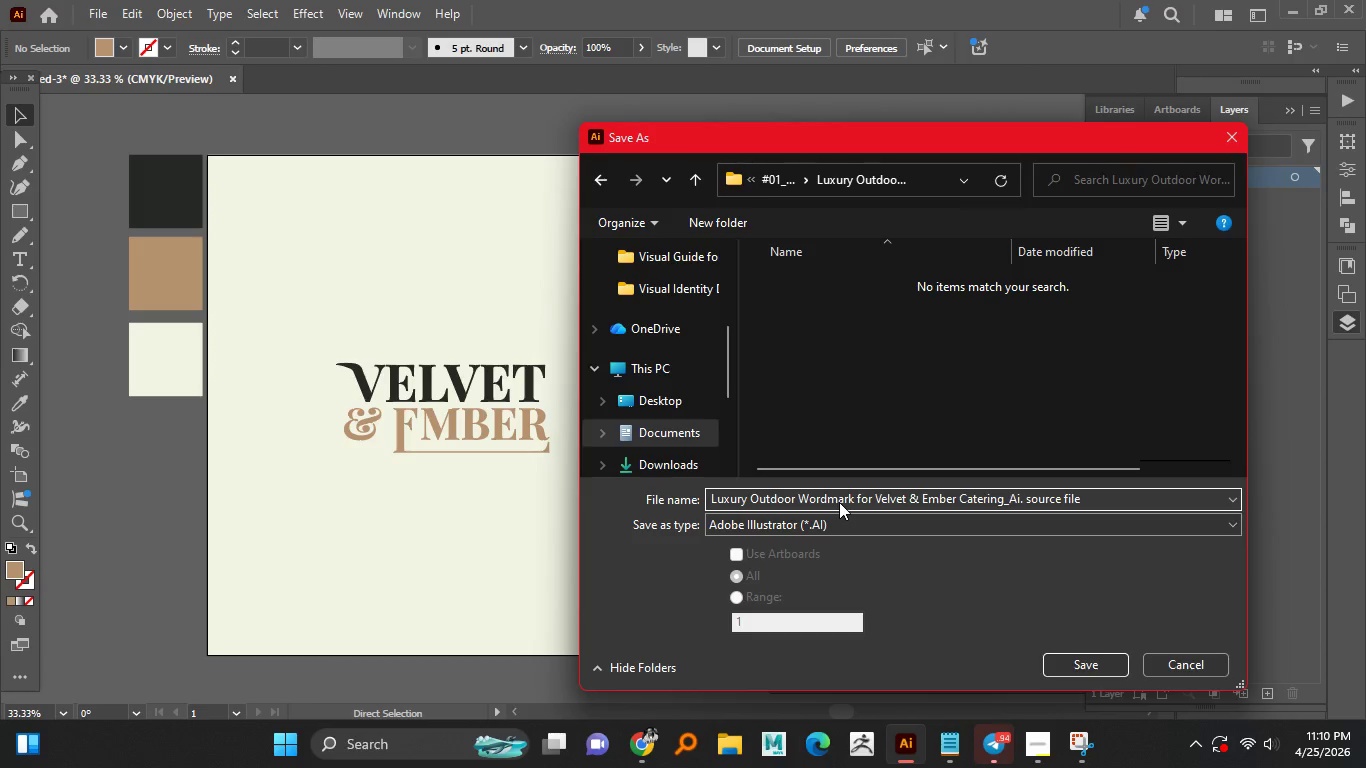 
key(Enter)
 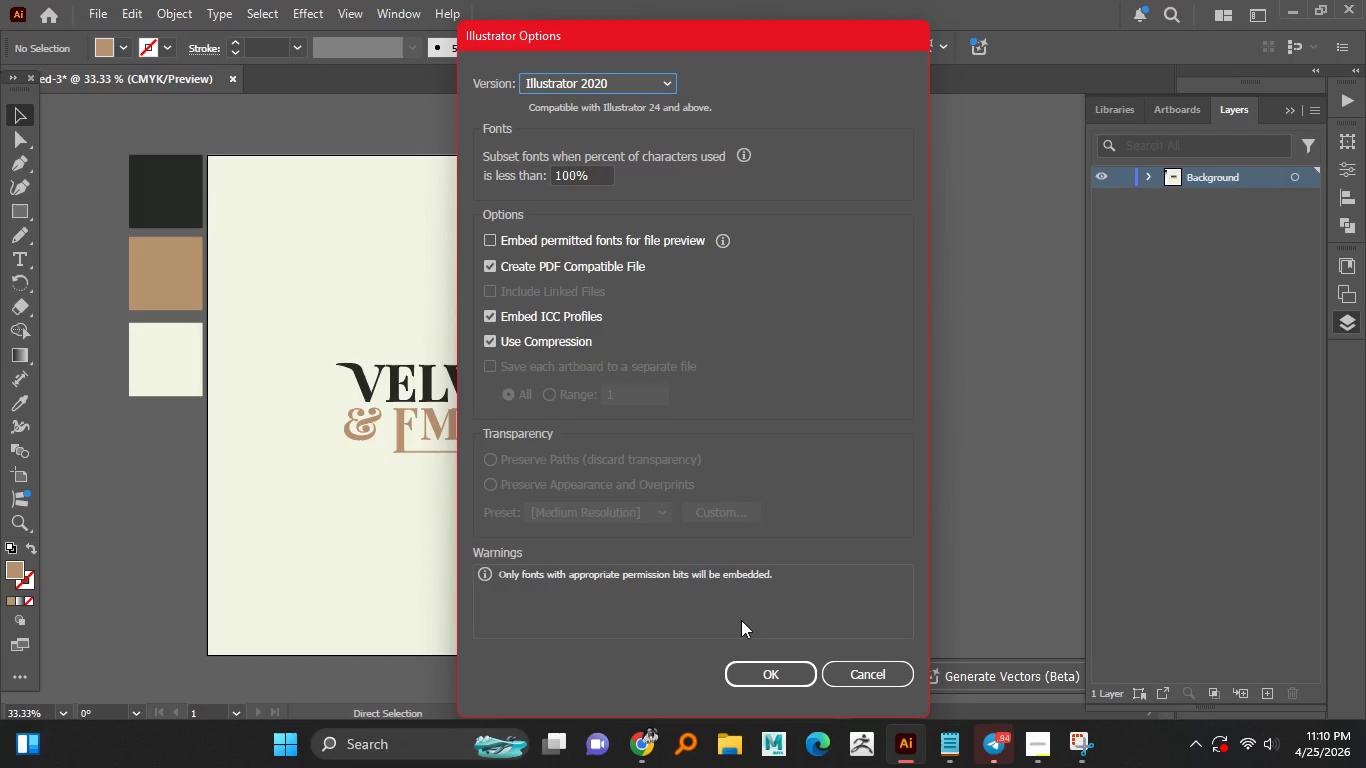 
left_click([751, 667])
 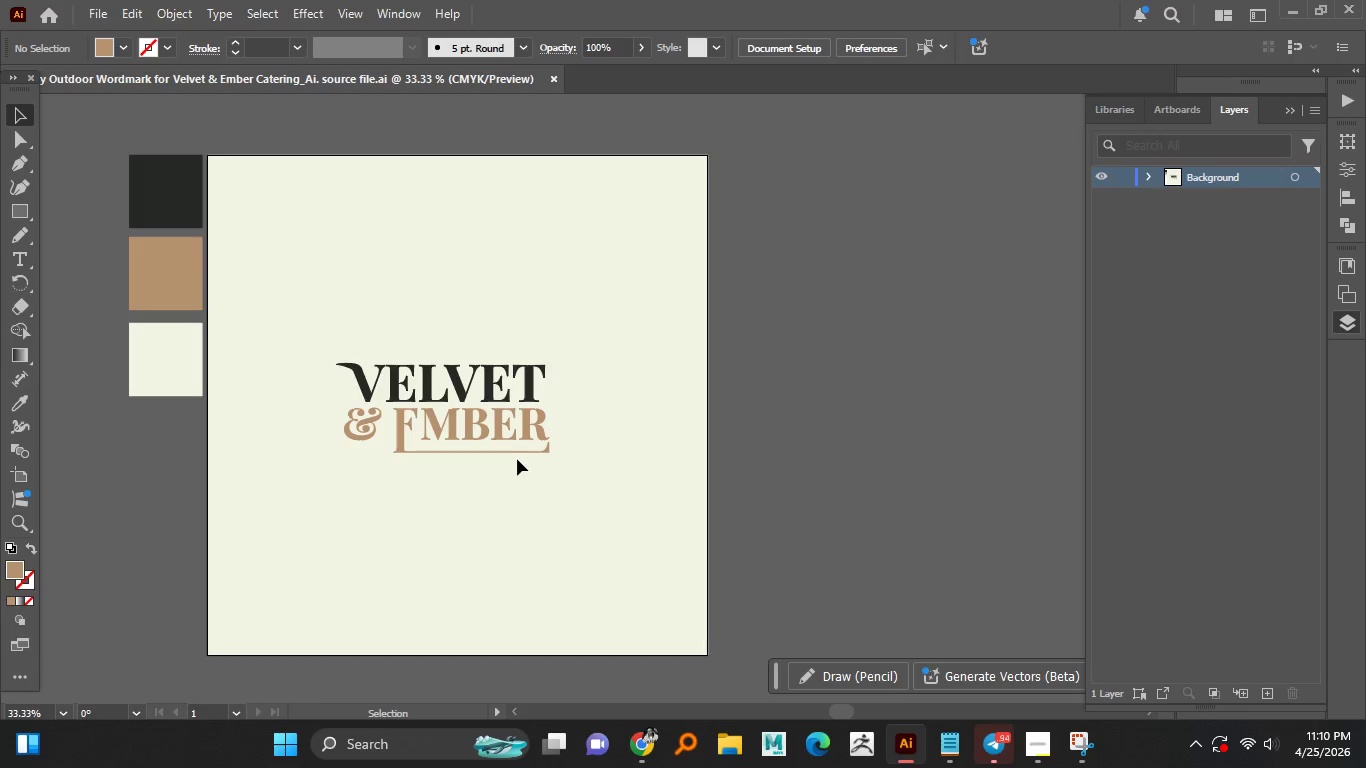 
wait(11.27)
 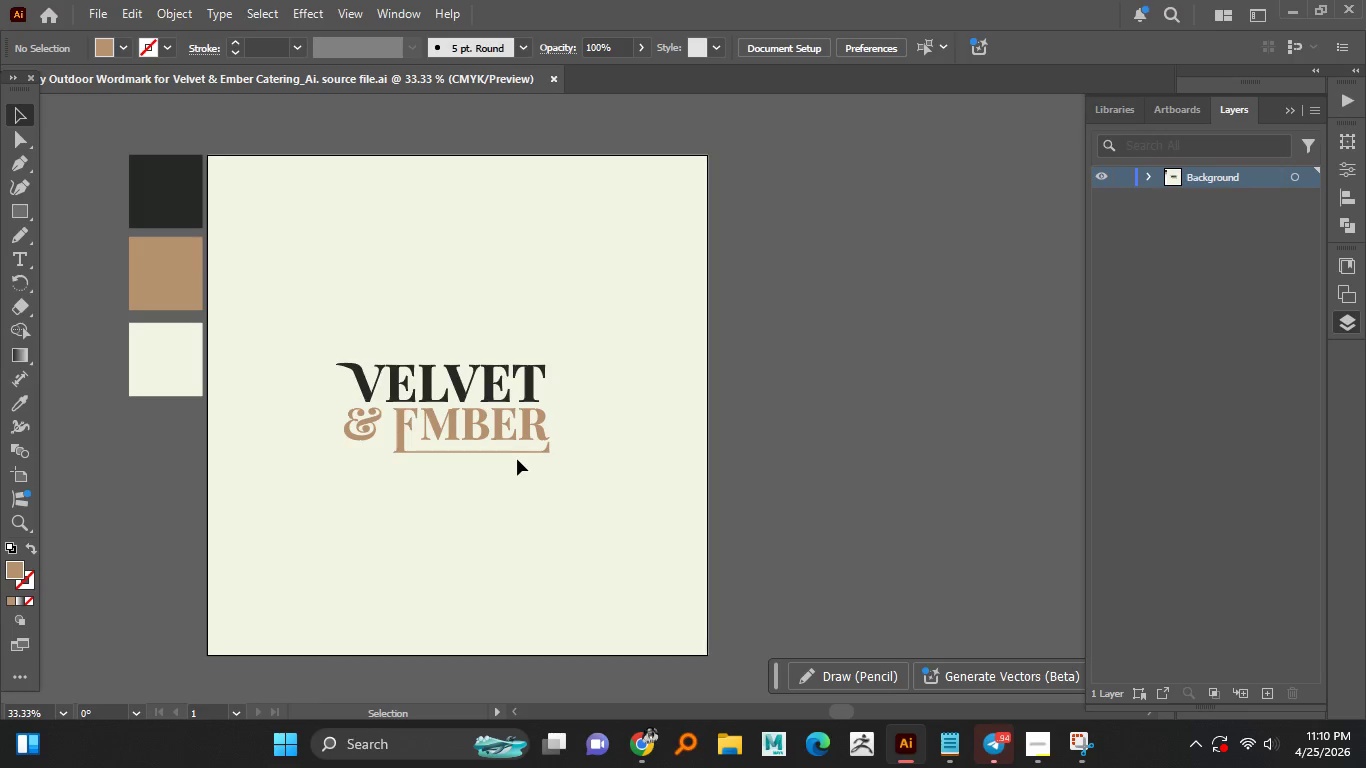 
hold_key(key=AltLeft, duration=1.5)
scroll: coordinate [462, 415], scroll_direction: up, amount: 2.0
 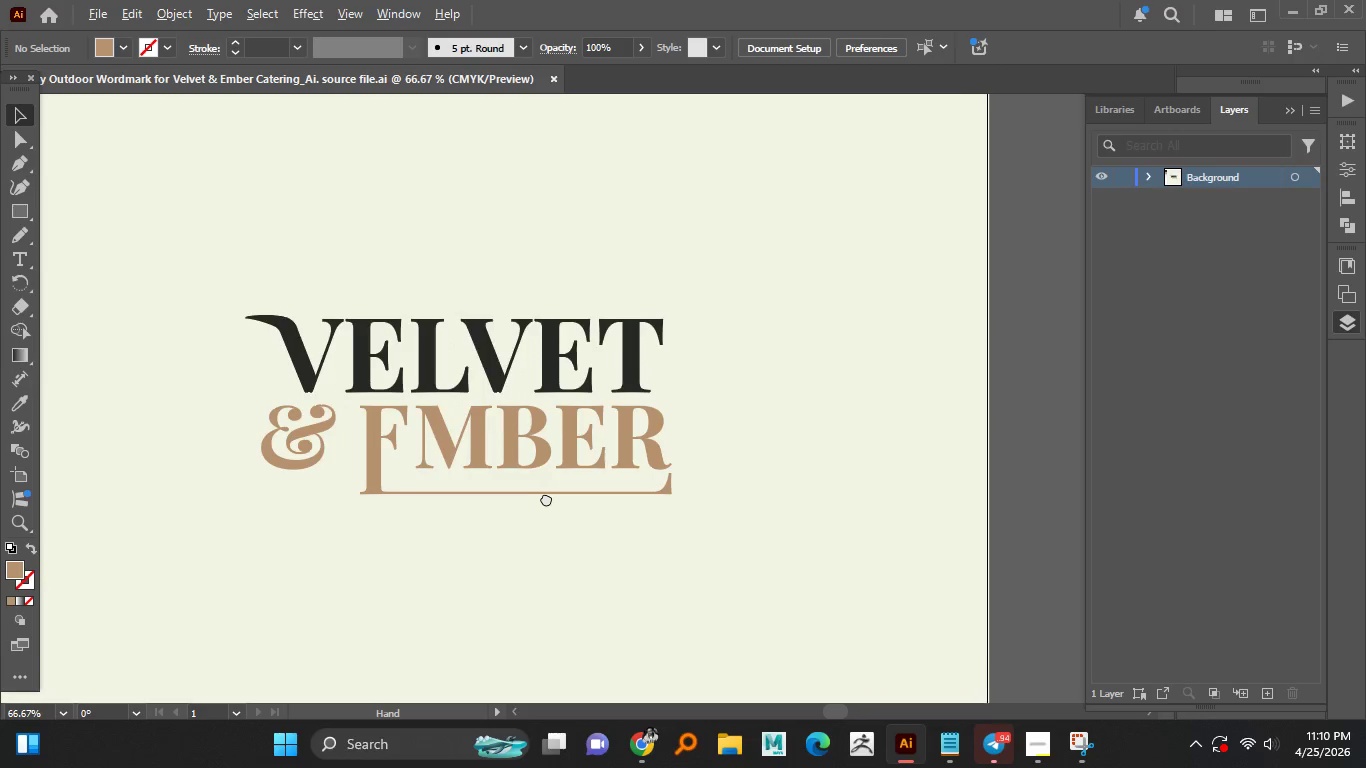 
hold_key(key=AltLeft, duration=1.5)
scroll: coordinate [519, 500], scroll_direction: up, amount: 1.0
 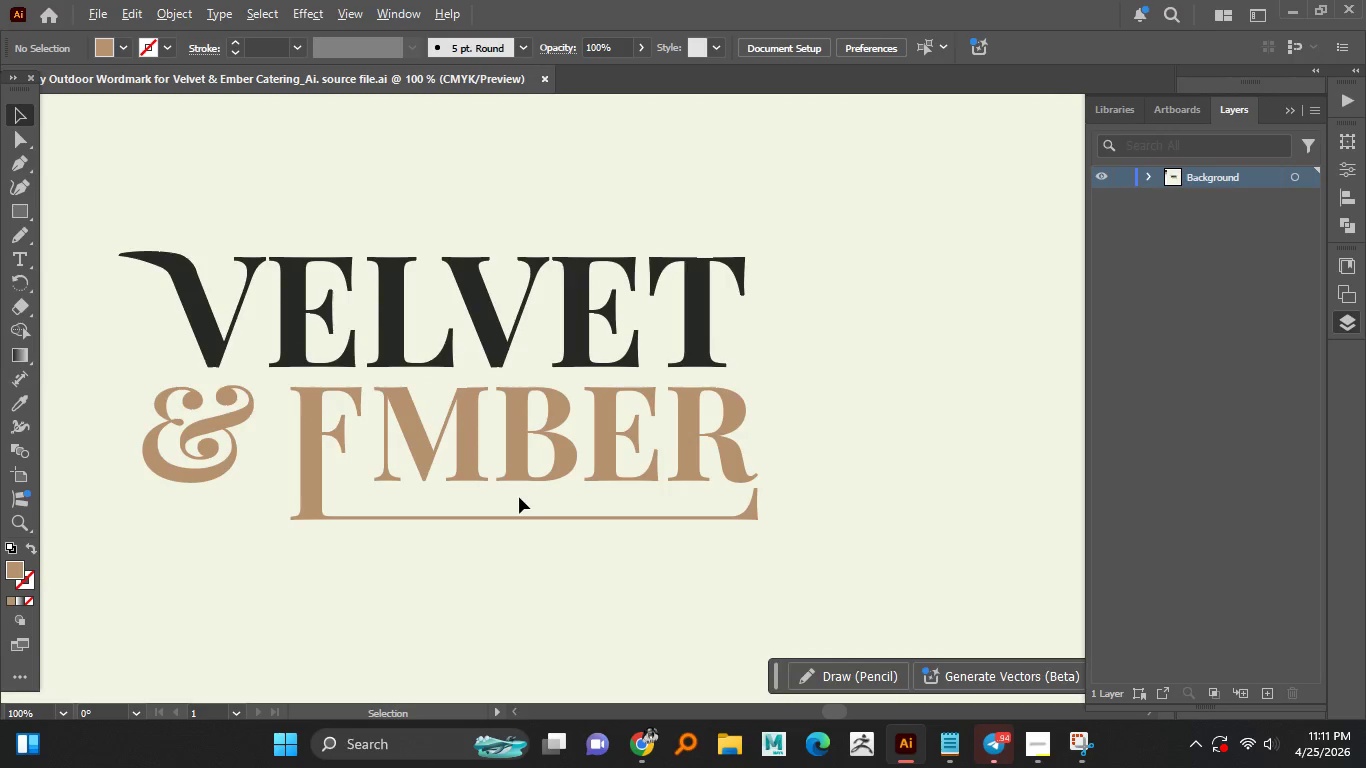 
hold_key(key=AltLeft, duration=1.5)
 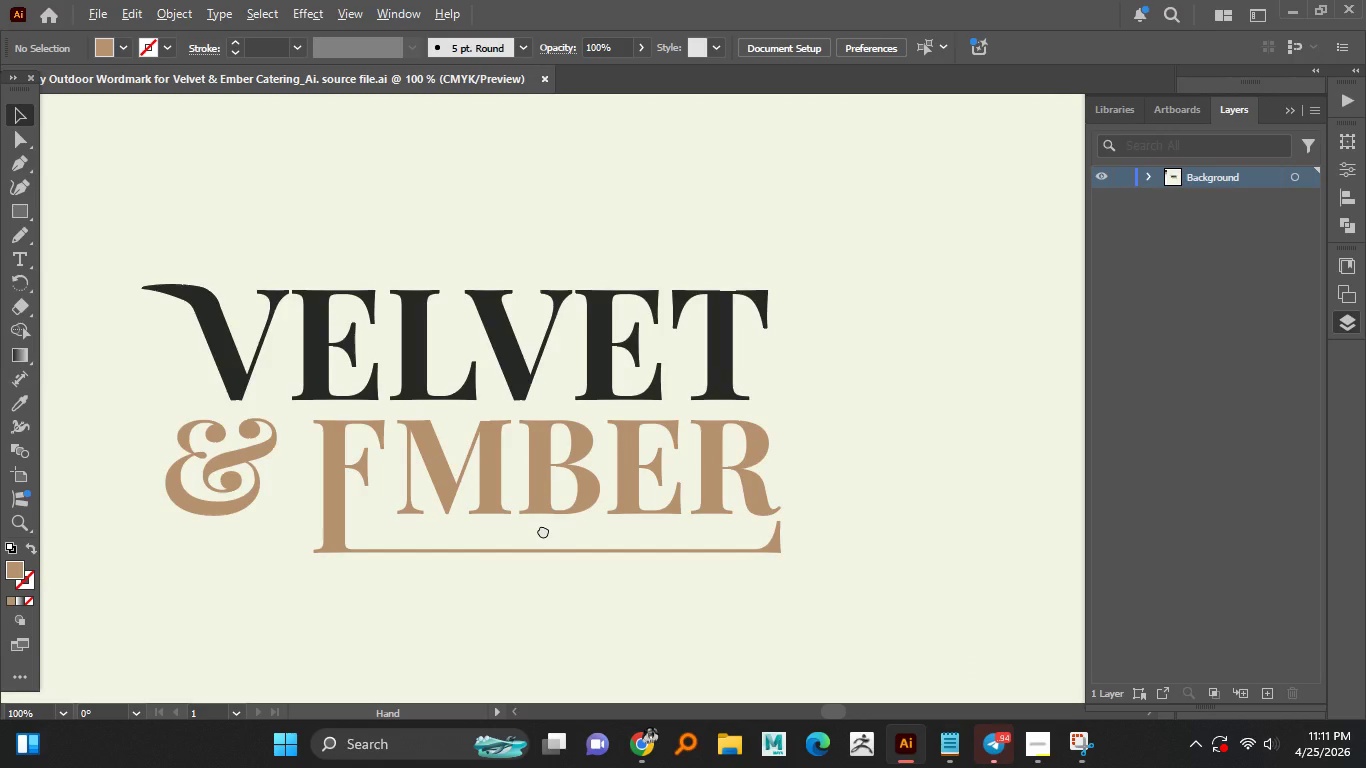 
hold_key(key=AltLeft, duration=1.47)
 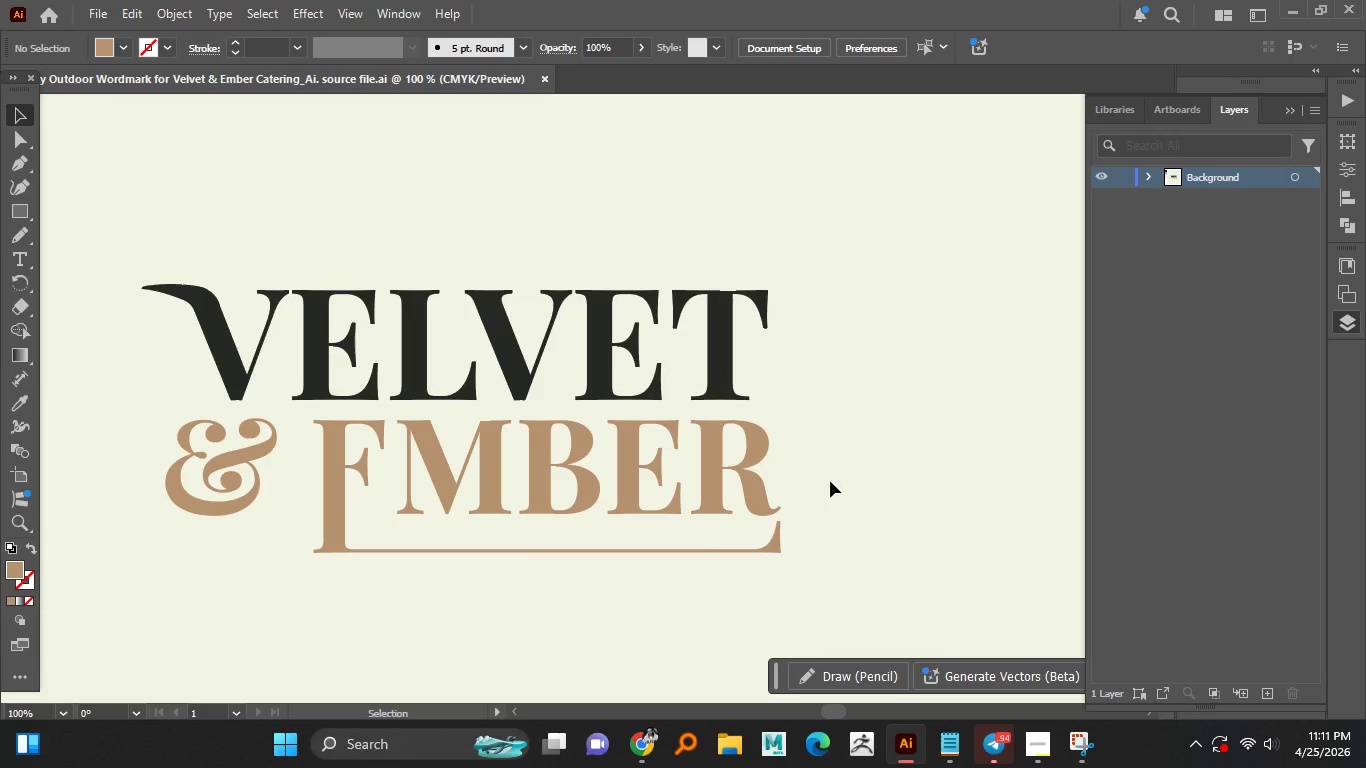 
left_click_drag(start_coordinate=[819, 474], to_coordinate=[431, 483])
 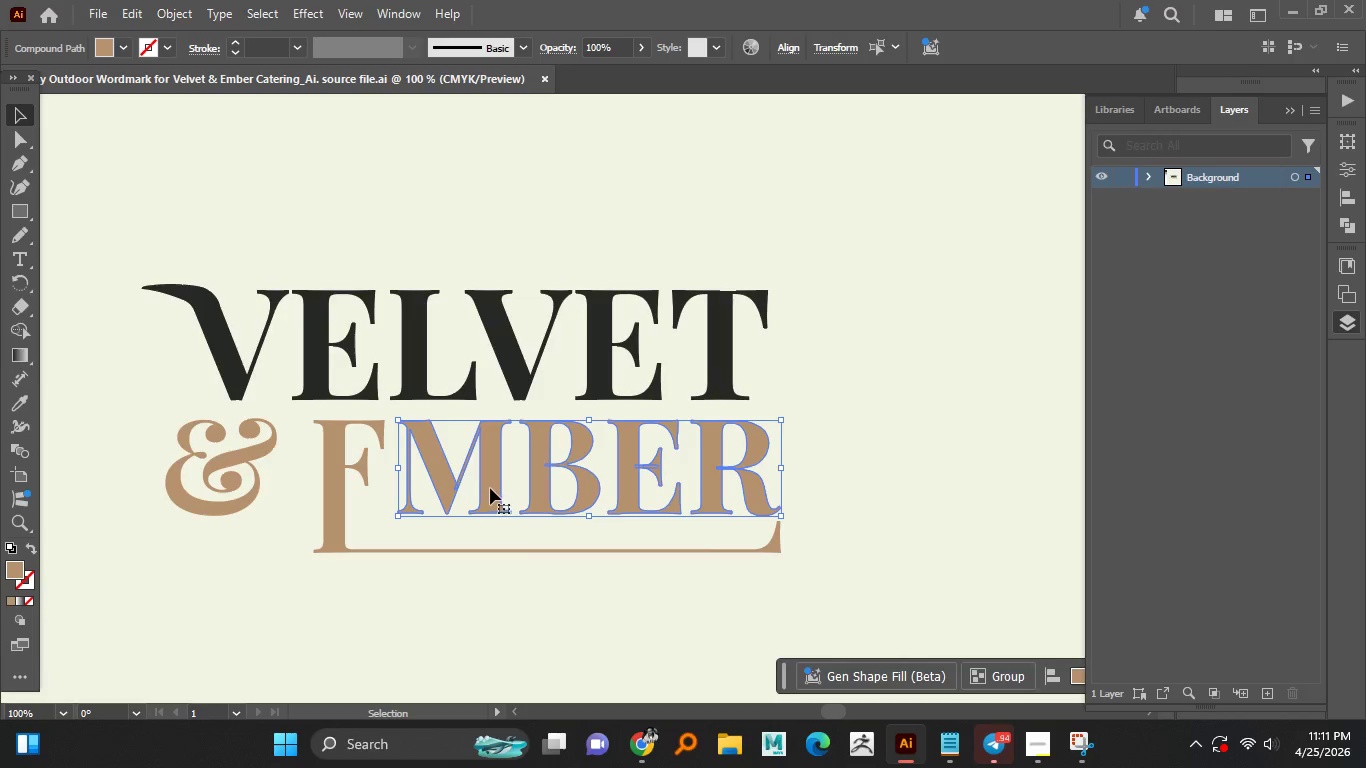 
left_click_drag(start_coordinate=[490, 488], to_coordinate=[482, 488])
 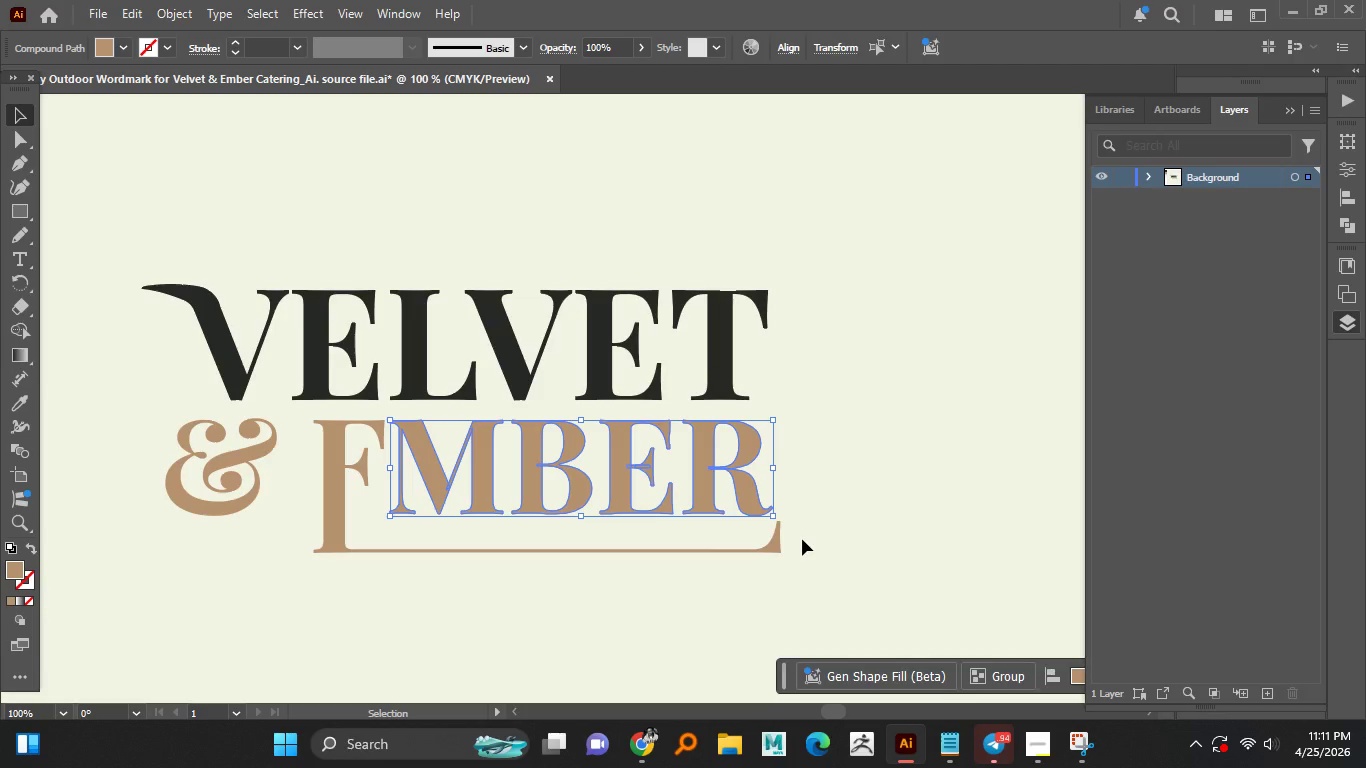 
left_click([802, 539])
 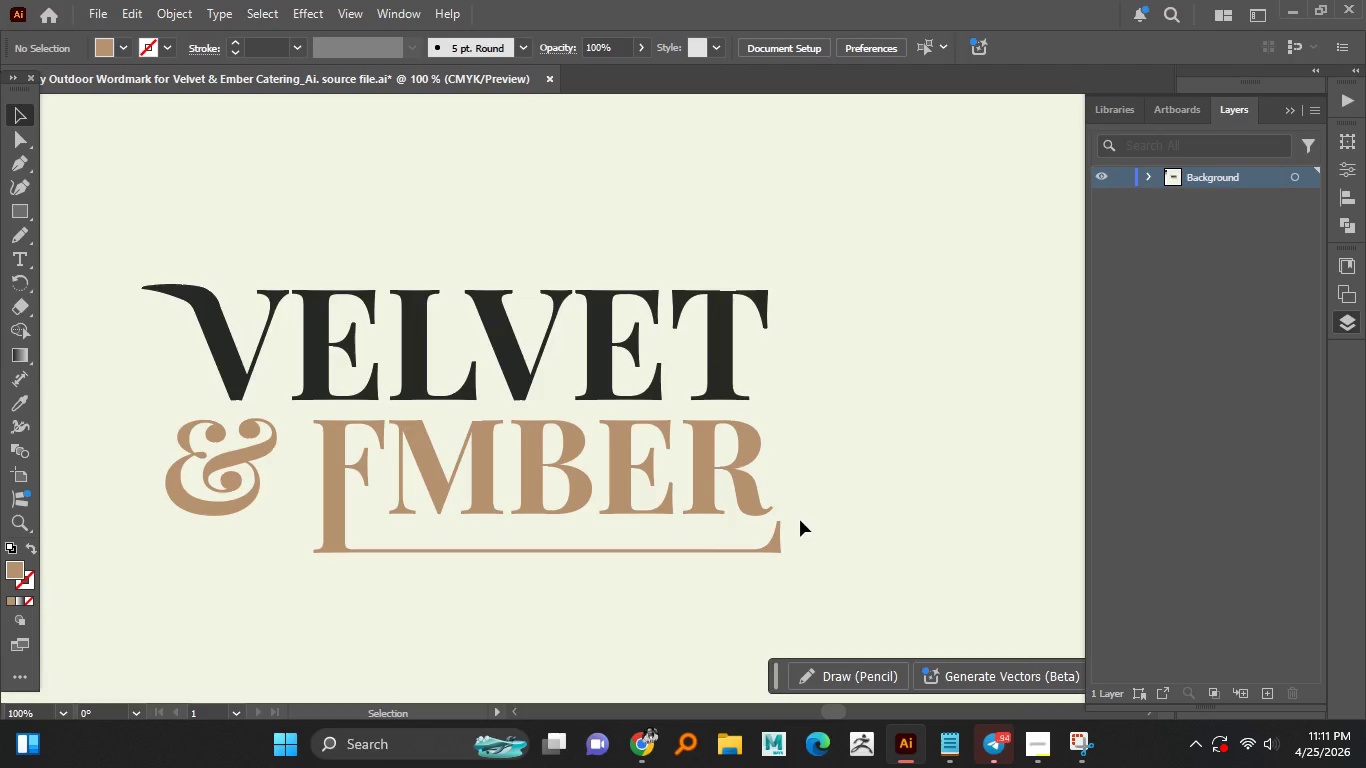 
left_click_drag(start_coordinate=[800, 520], to_coordinate=[756, 557])
 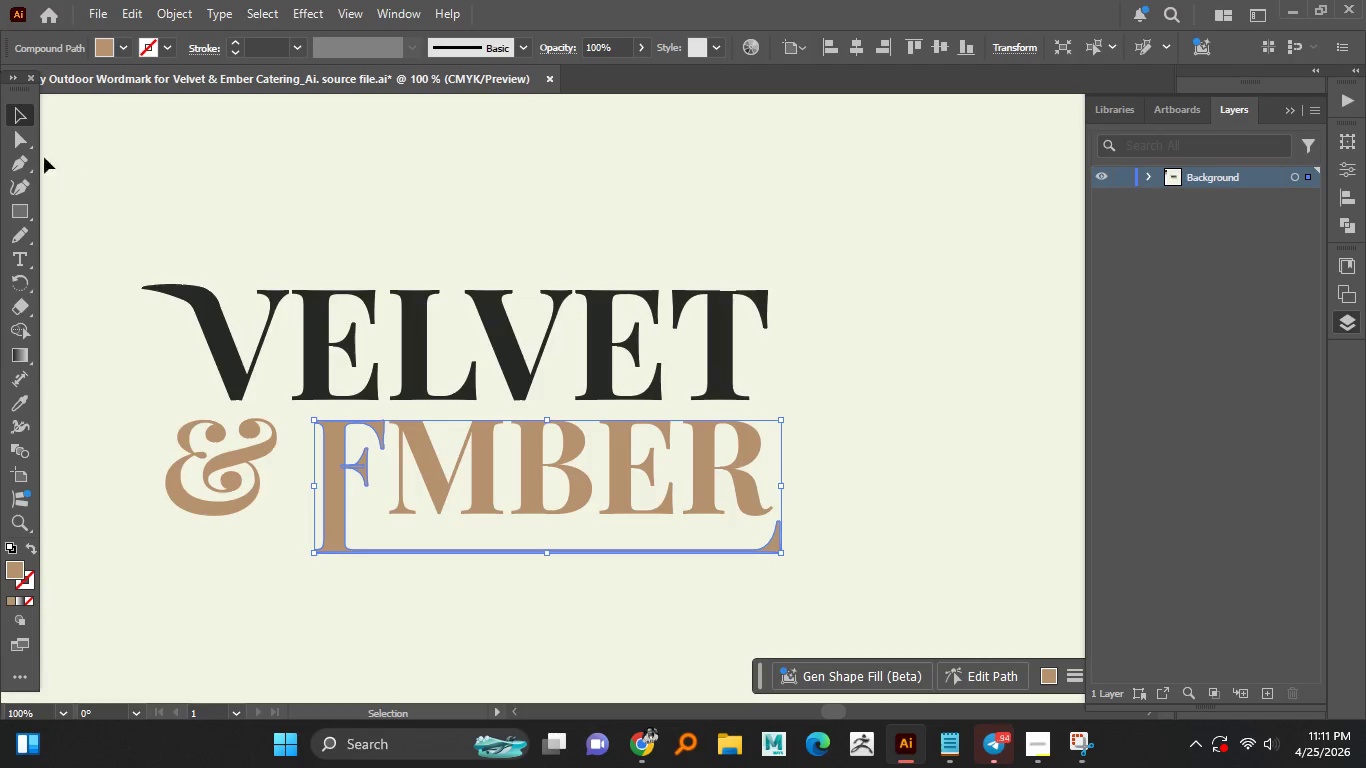 
left_click([19, 139])
 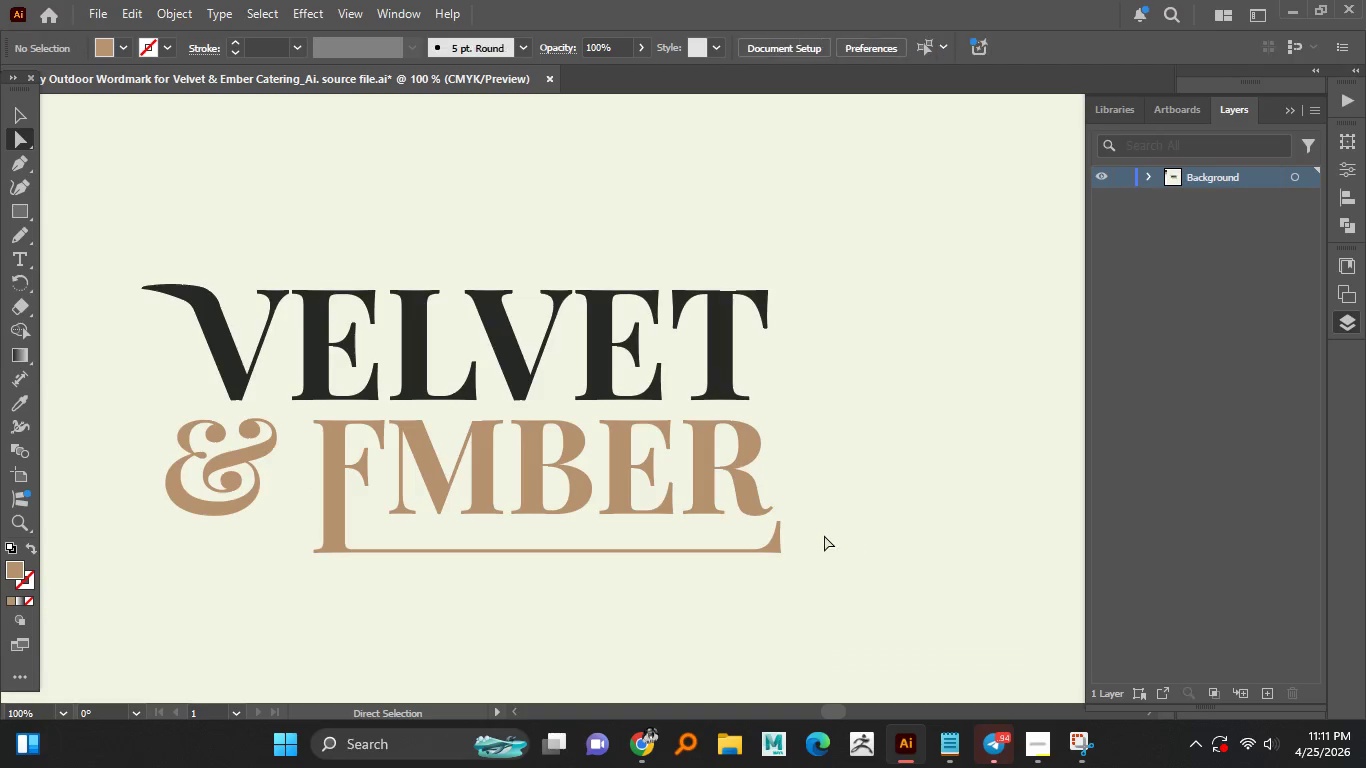 
left_click_drag(start_coordinate=[812, 507], to_coordinate=[800, 533])
 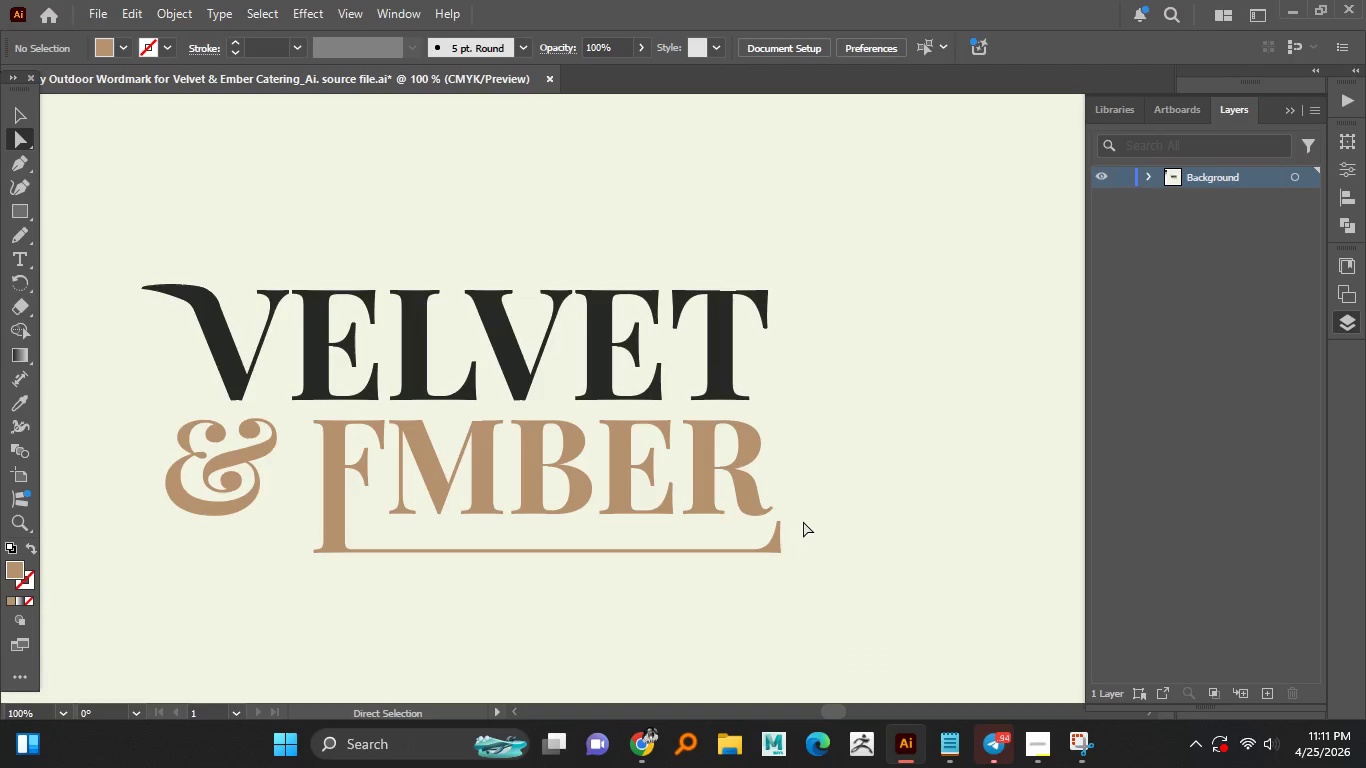 
left_click_drag(start_coordinate=[804, 520], to_coordinate=[768, 563])
 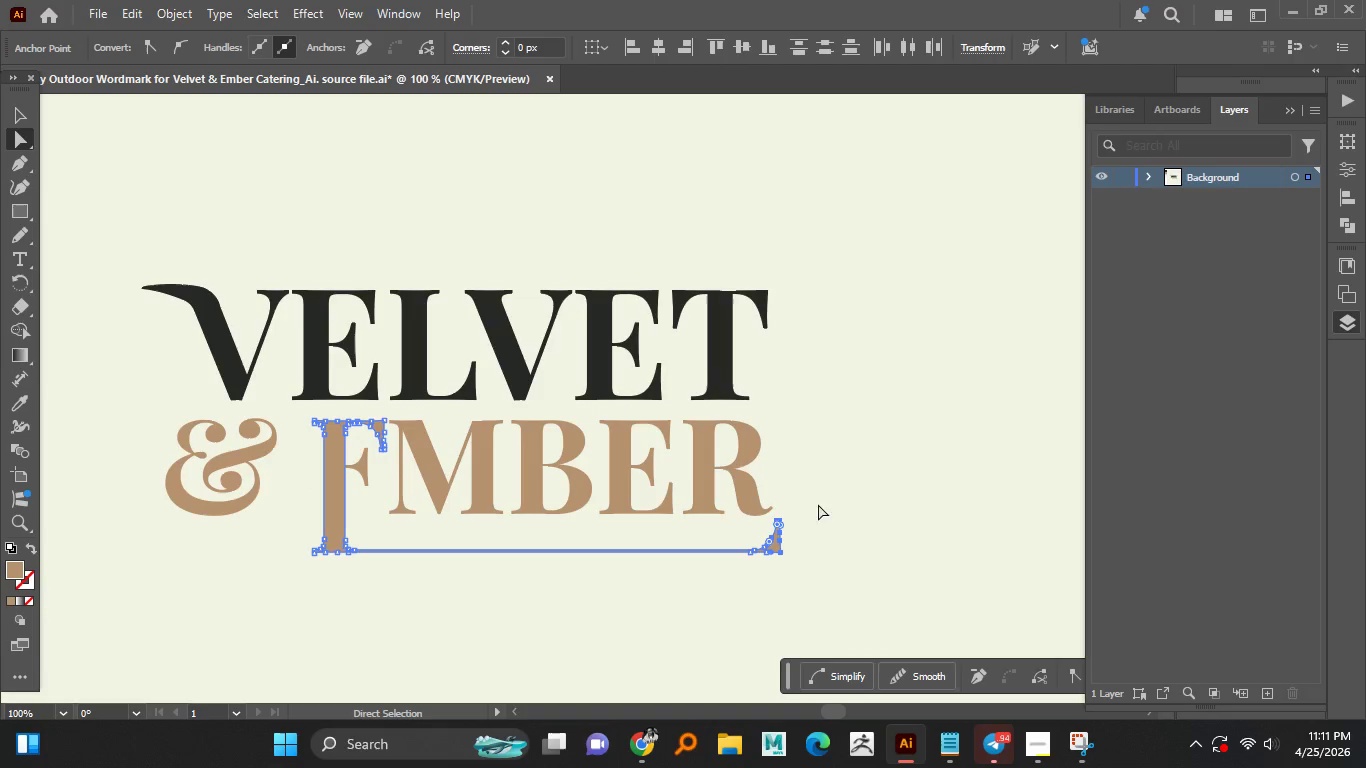 
left_click_drag(start_coordinate=[818, 504], to_coordinate=[808, 530])
 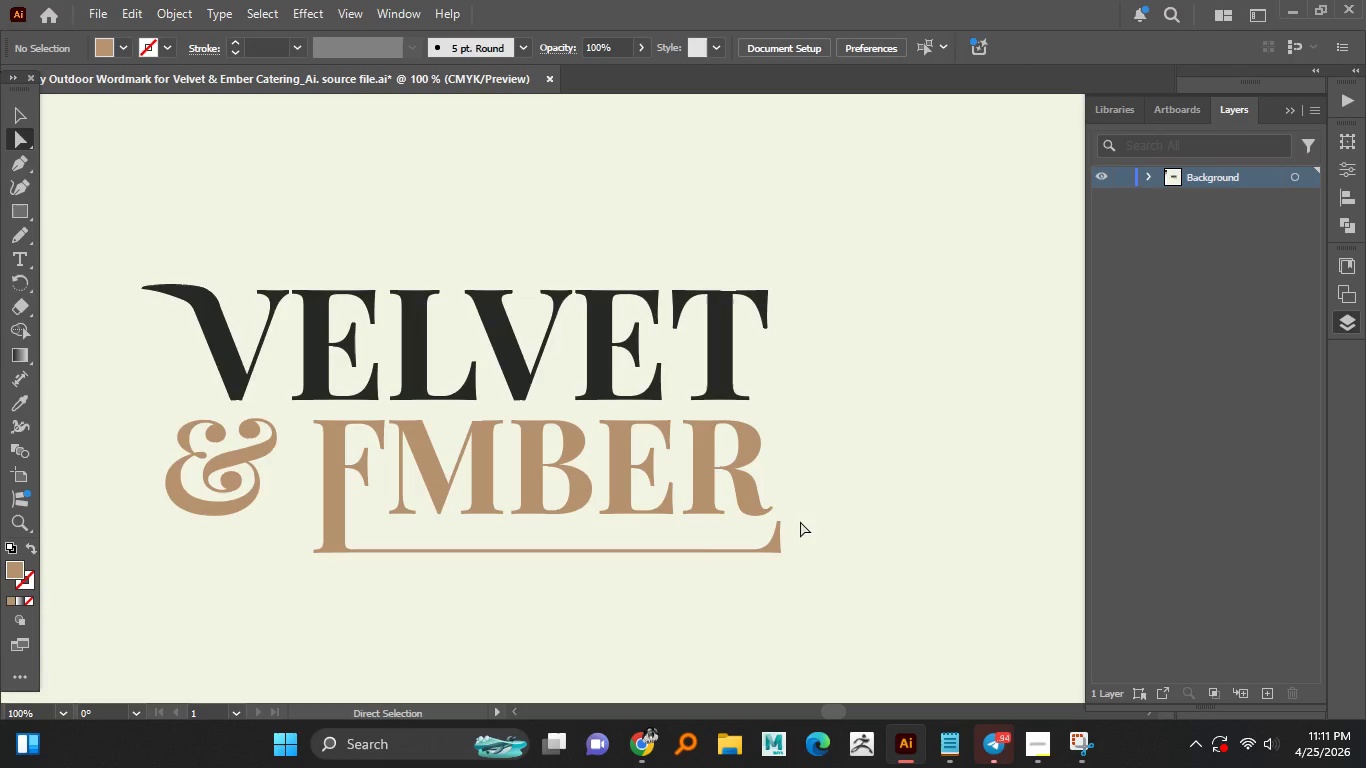 
left_click_drag(start_coordinate=[806, 519], to_coordinate=[747, 579])
 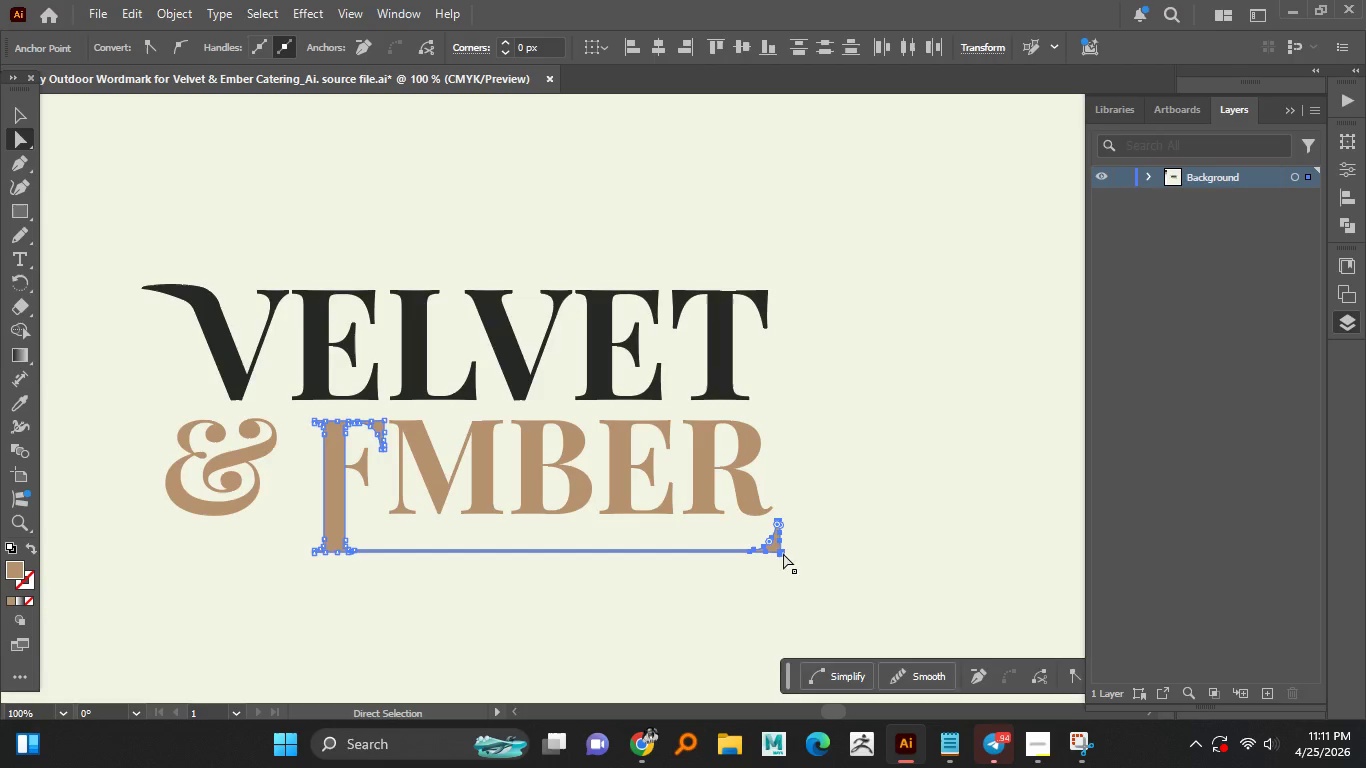 
left_click_drag(start_coordinate=[783, 553], to_coordinate=[799, 553])
 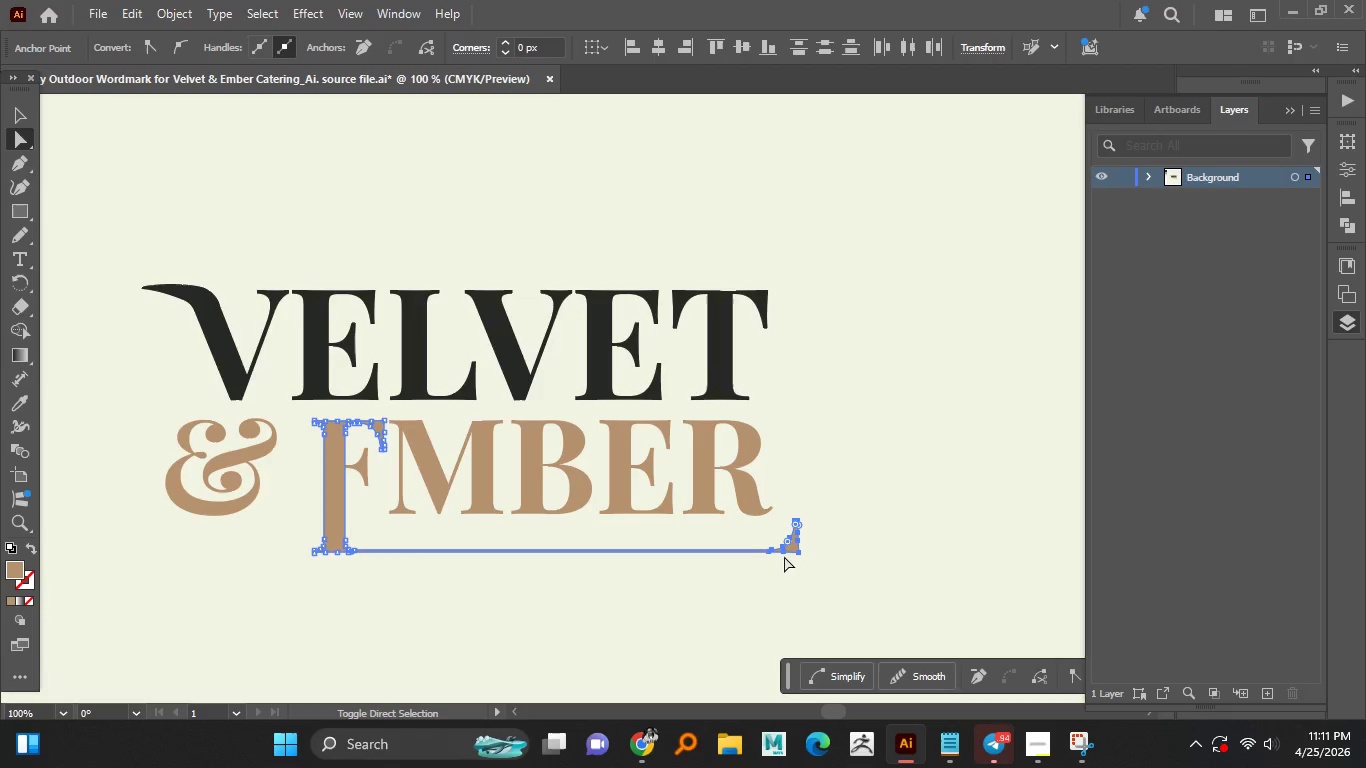 
hold_key(key=ShiftLeft, duration=1.51)
 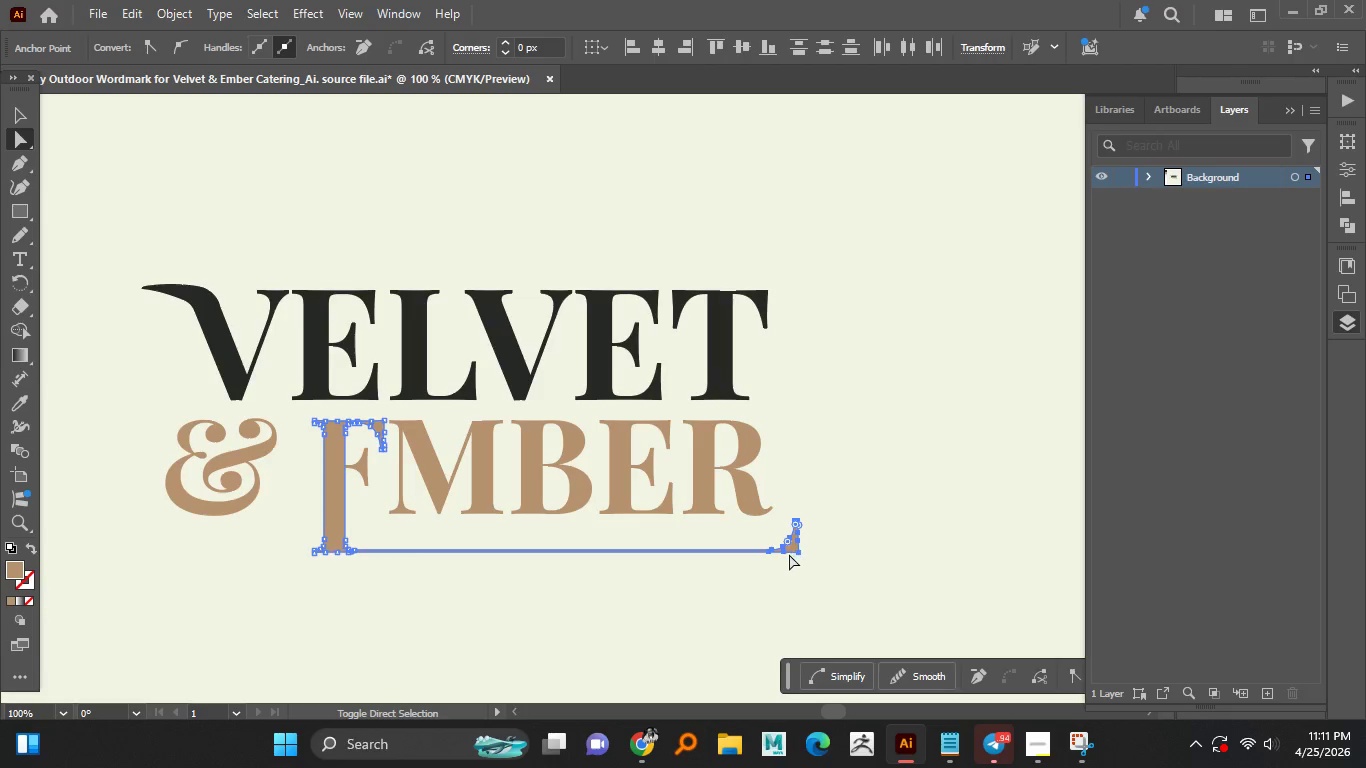 
hold_key(key=ShiftLeft, duration=0.94)
 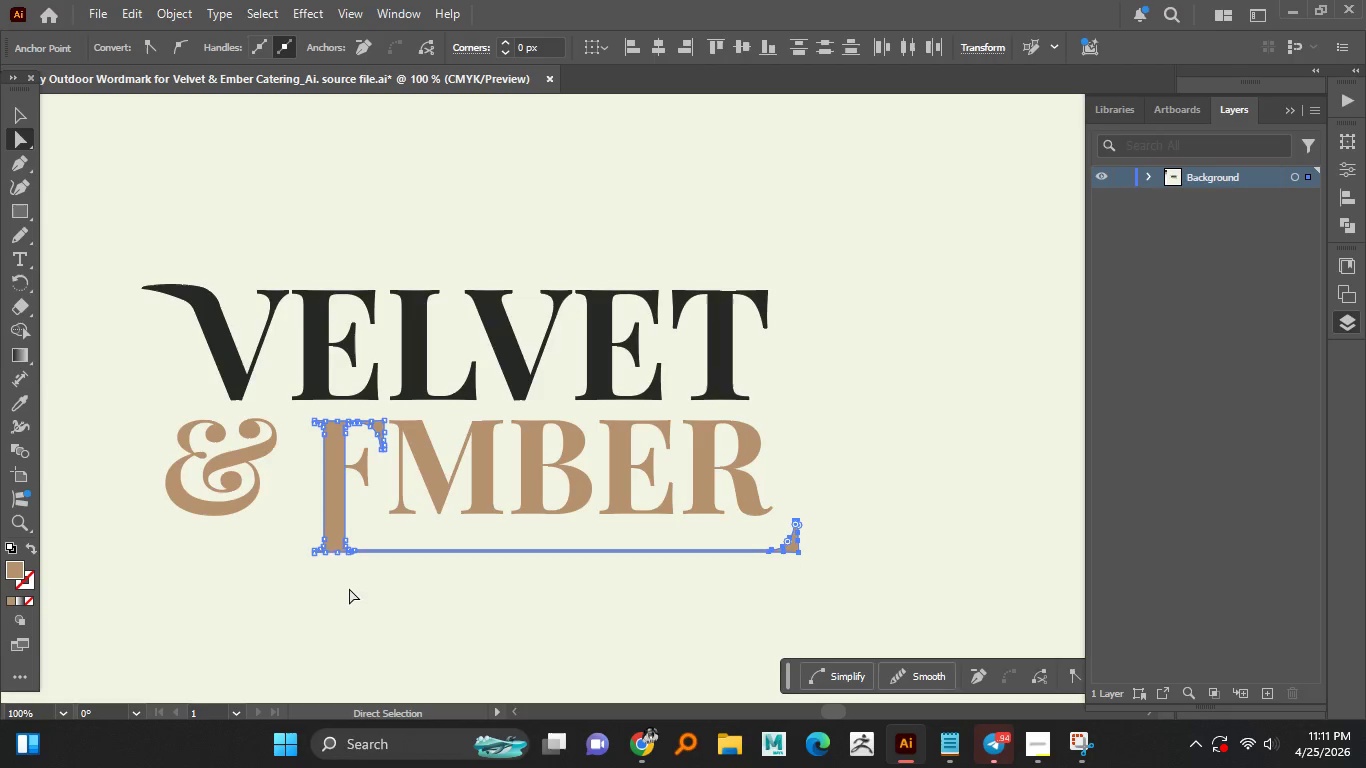 
hold_key(key=AltLeft, duration=0.53)
scroll: coordinate [343, 584], scroll_direction: up, amount: 1.0
 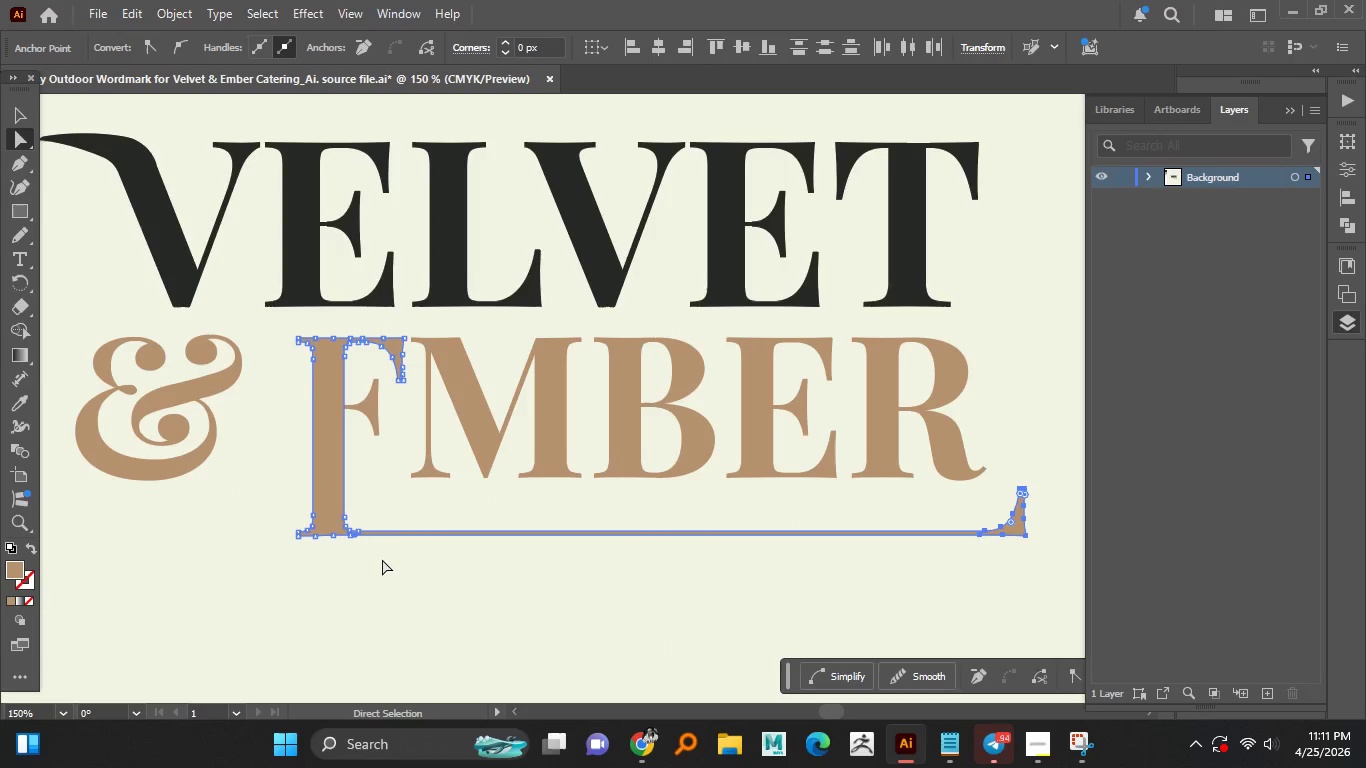 
hold_key(key=ShiftLeft, duration=1.41)
left_click_drag(start_coordinate=[380, 560], to_coordinate=[281, 509])
 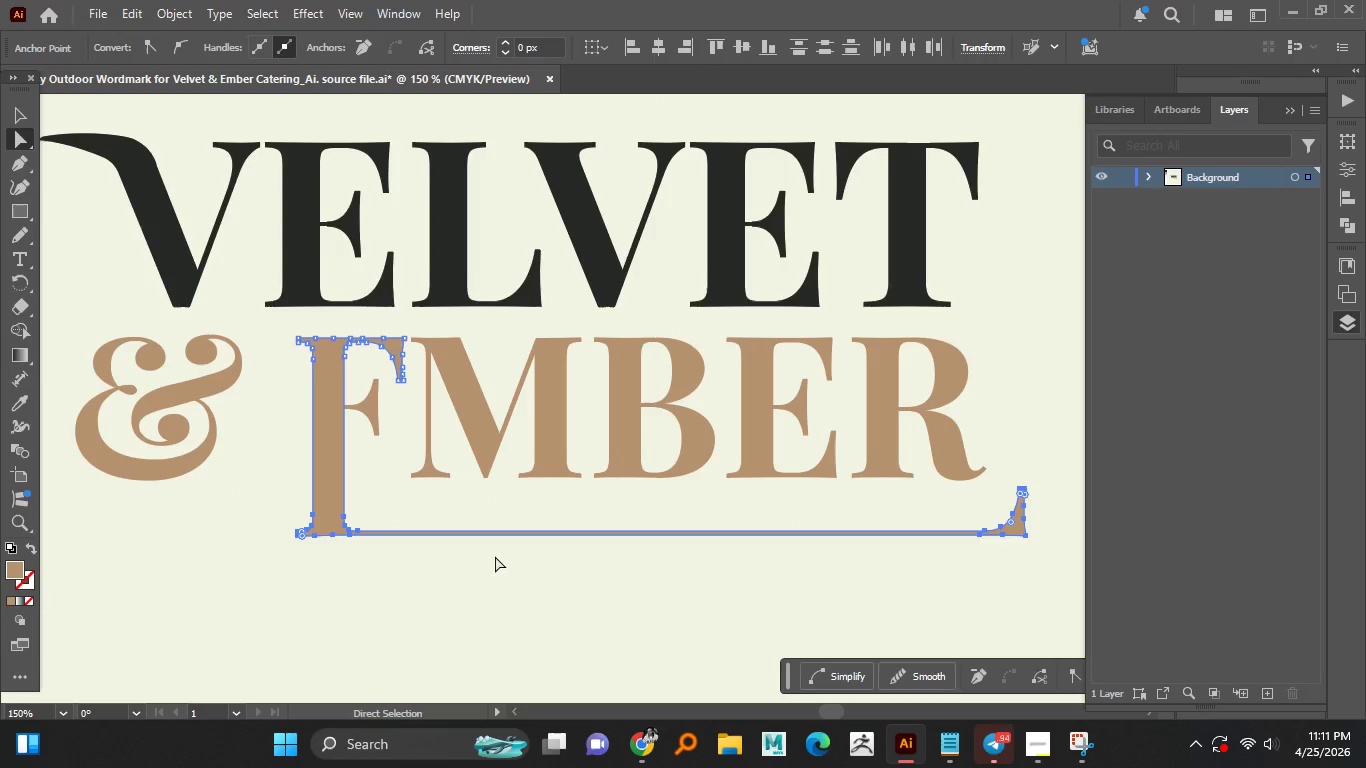 
key(Alt+AltLeft)
 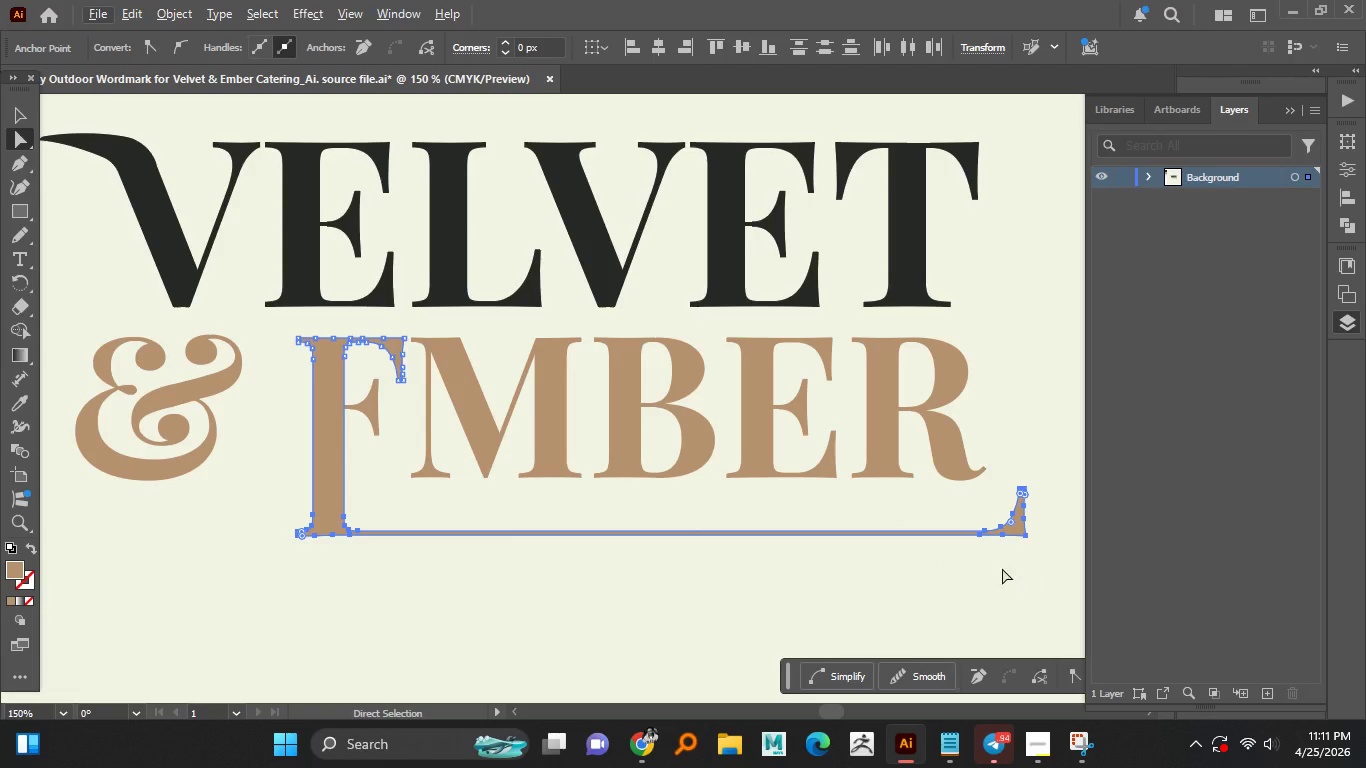 
left_click_drag(start_coordinate=[1000, 526], to_coordinate=[1003, 486])
 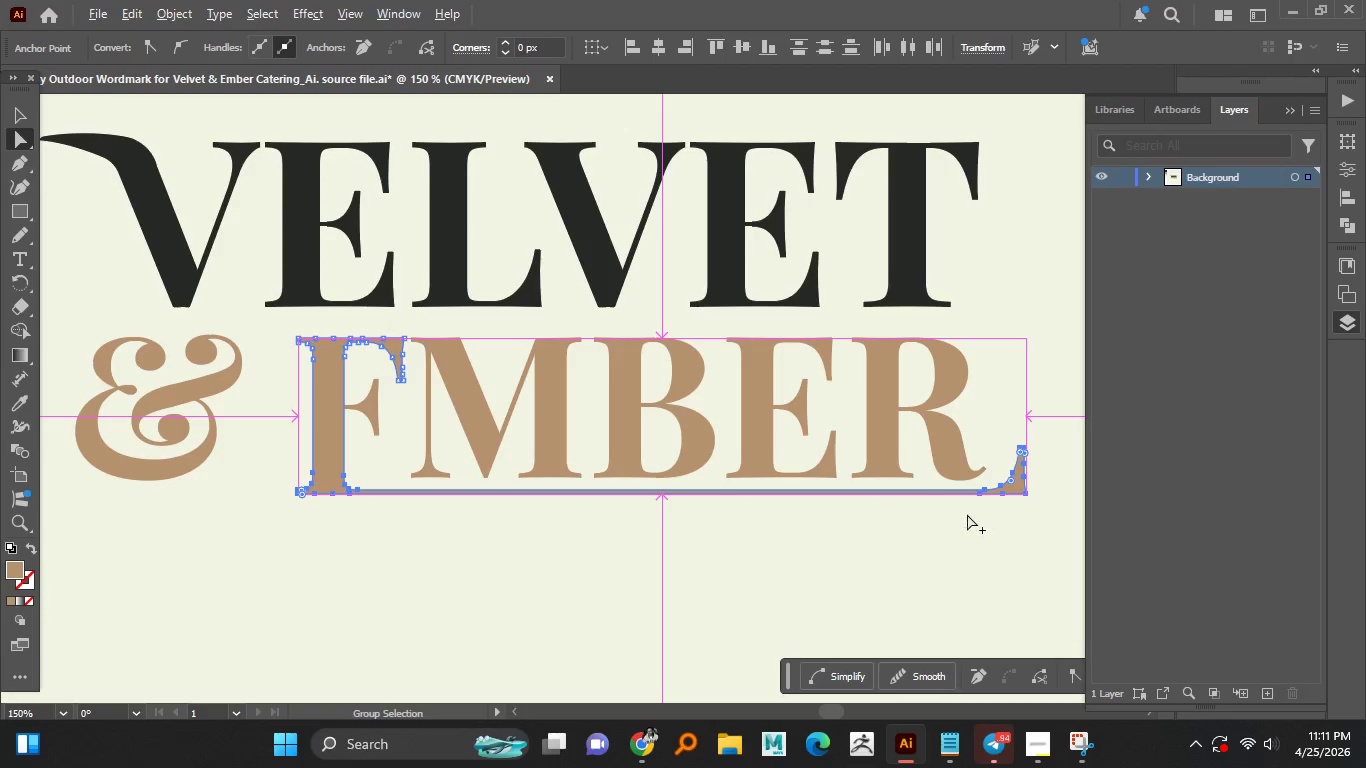 
hold_key(key=ShiftLeft, duration=1.52)
 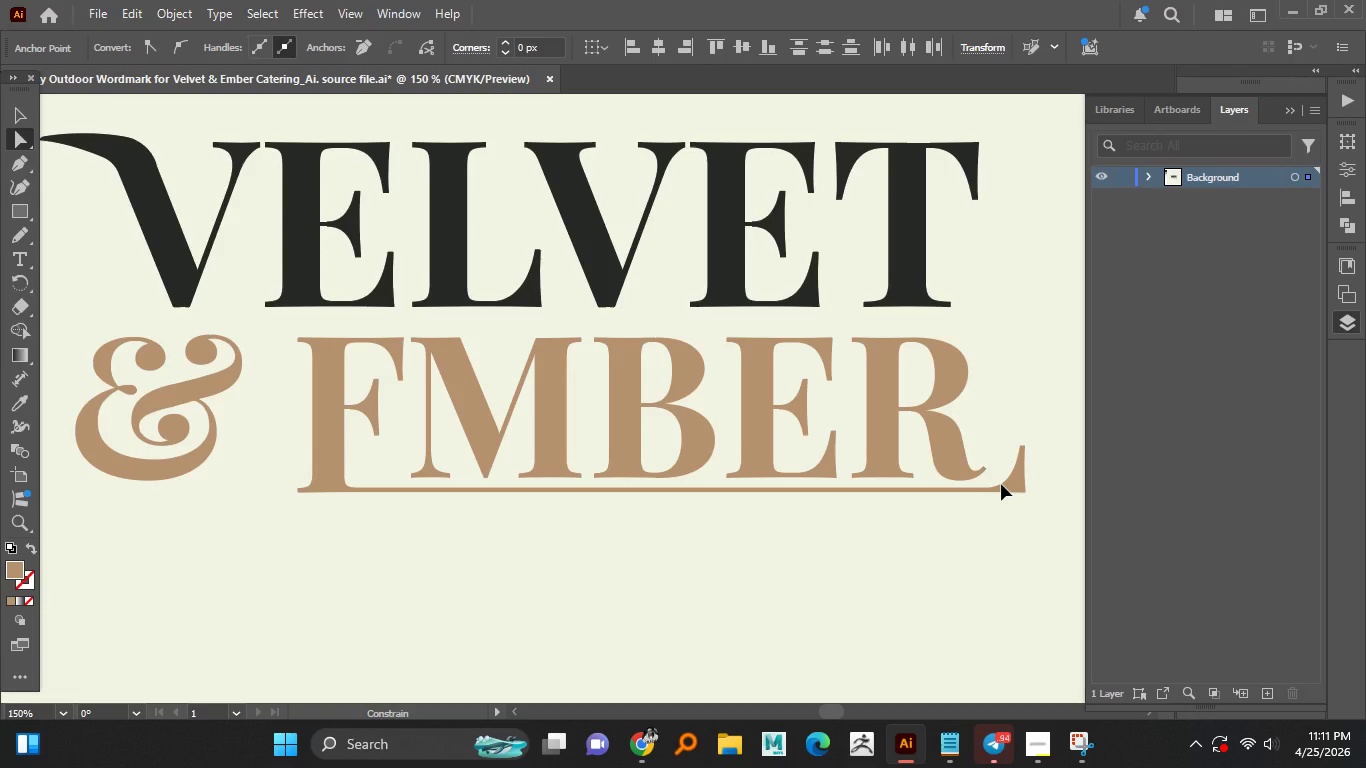 
hold_key(key=ShiftLeft, duration=1.5)
 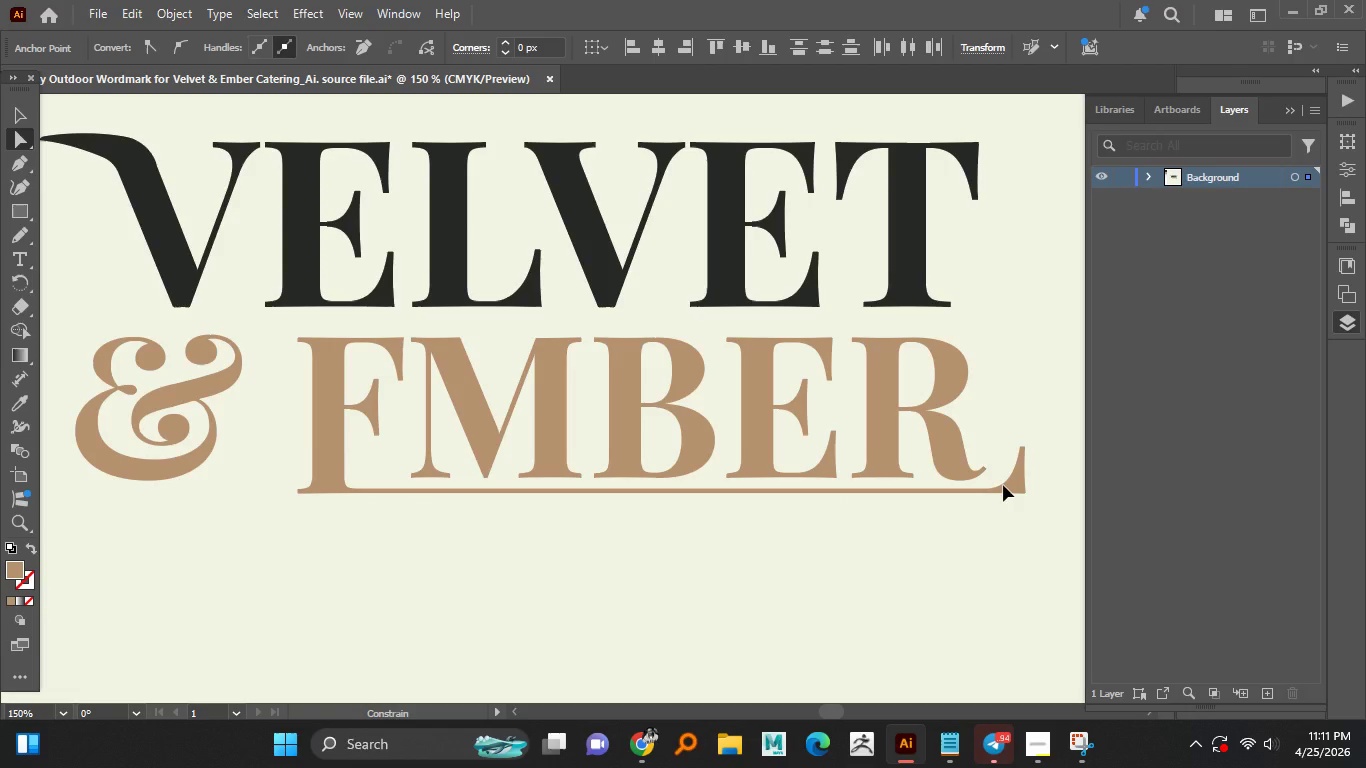 
hold_key(key=ShiftLeft, duration=1.5)
 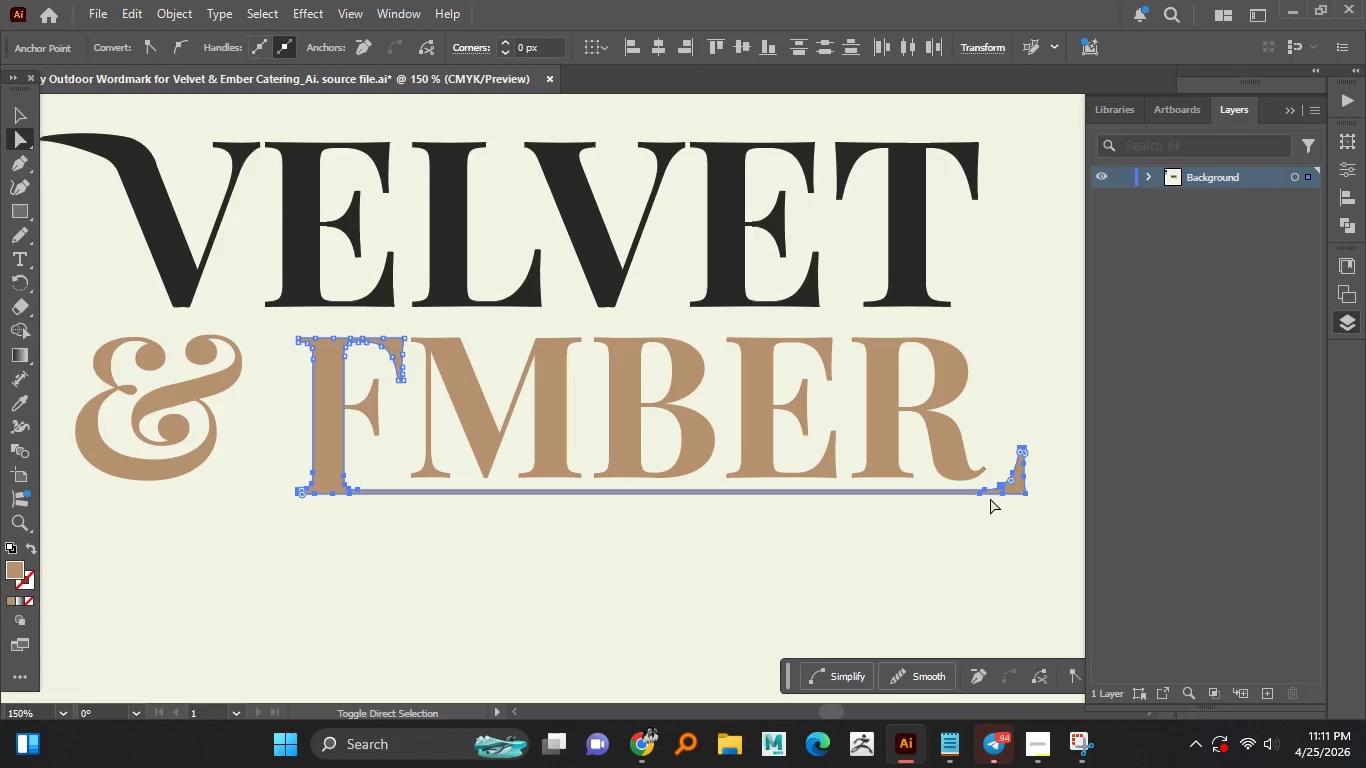 
key(Shift+ShiftLeft)
 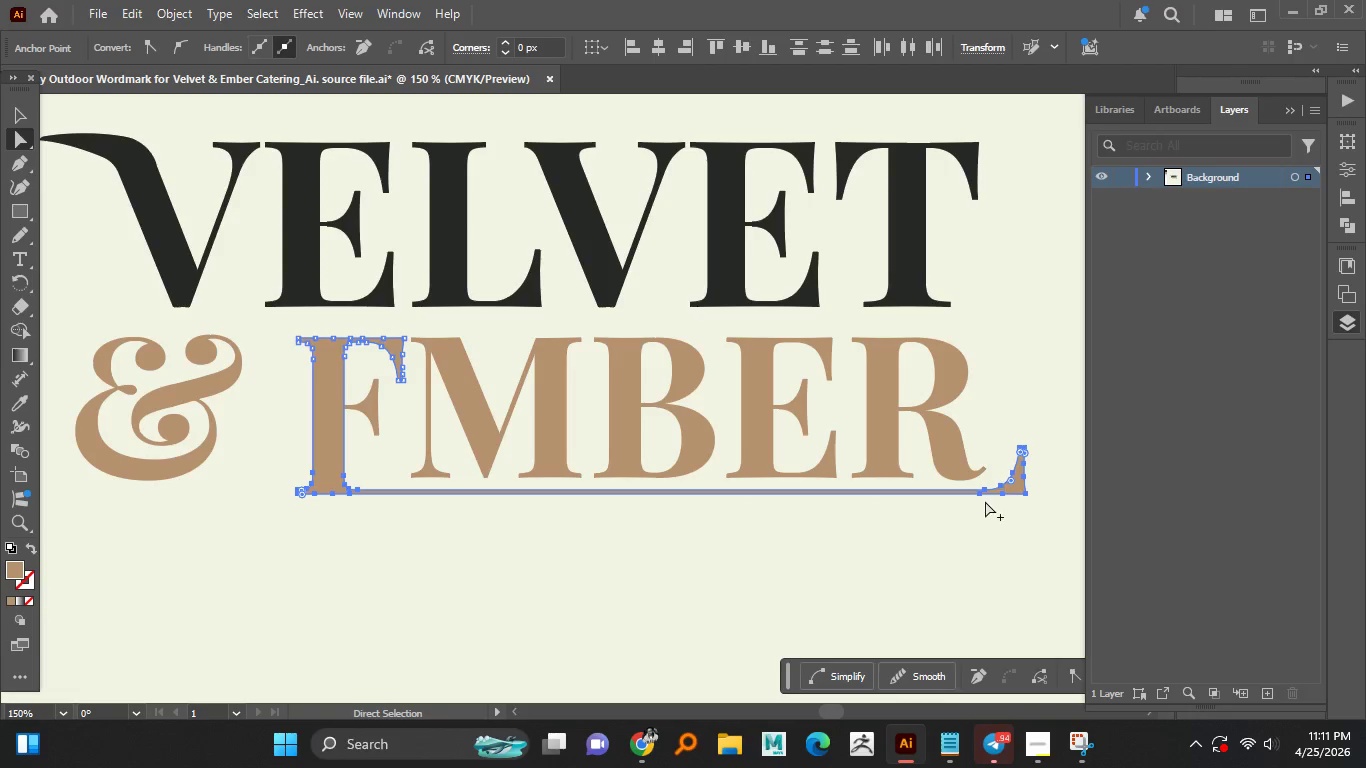 
hold_key(key=AltLeft, duration=1.03)
 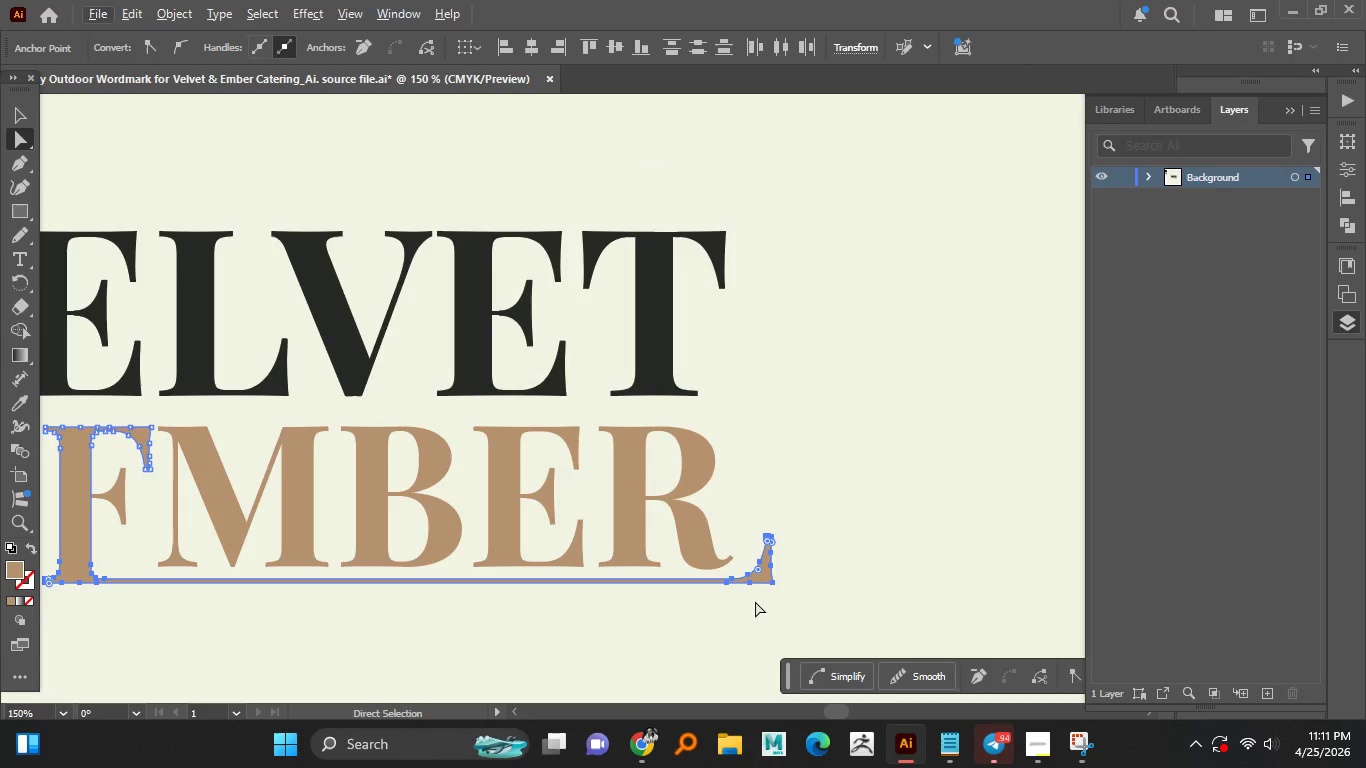 
hold_key(key=AltLeft, duration=0.89)
 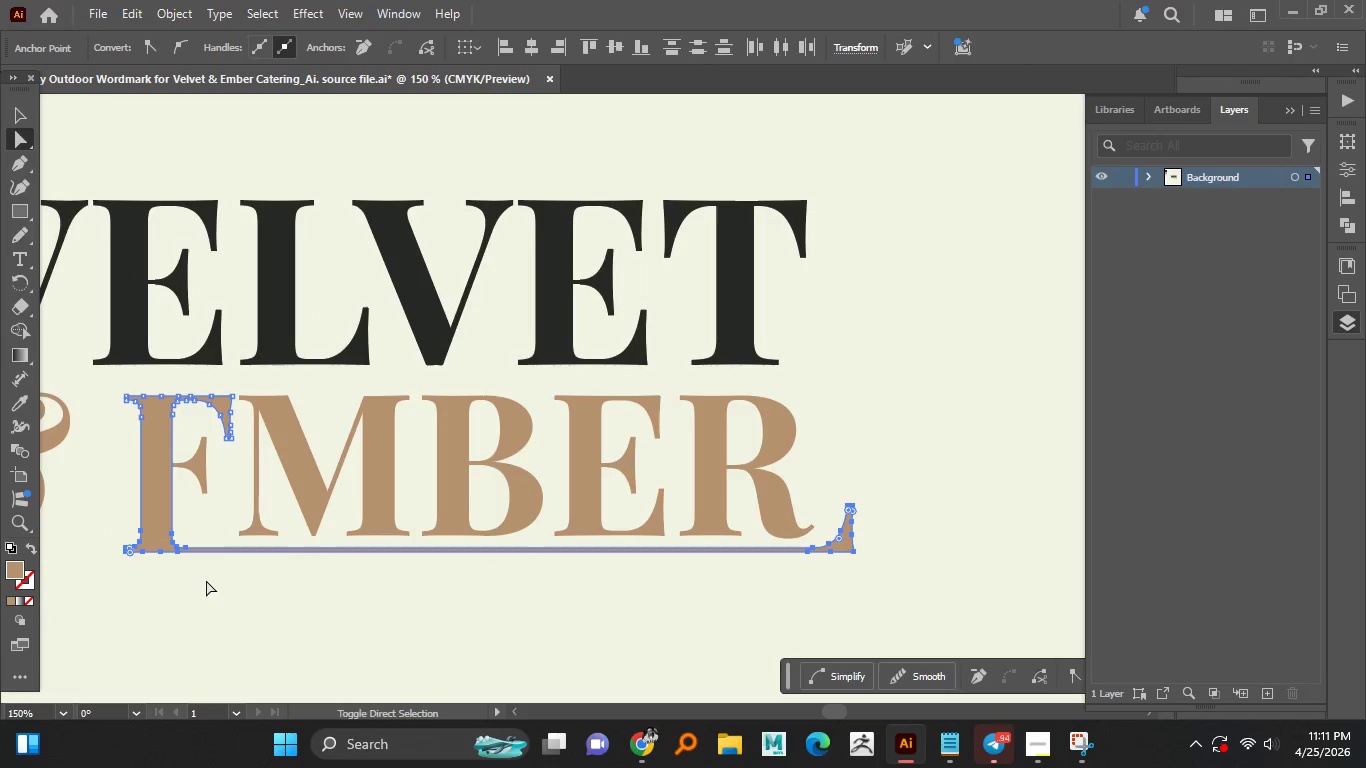 
hold_key(key=ShiftLeft, duration=1.51)
left_click_drag(start_coordinate=[193, 574], to_coordinate=[92, 528])
 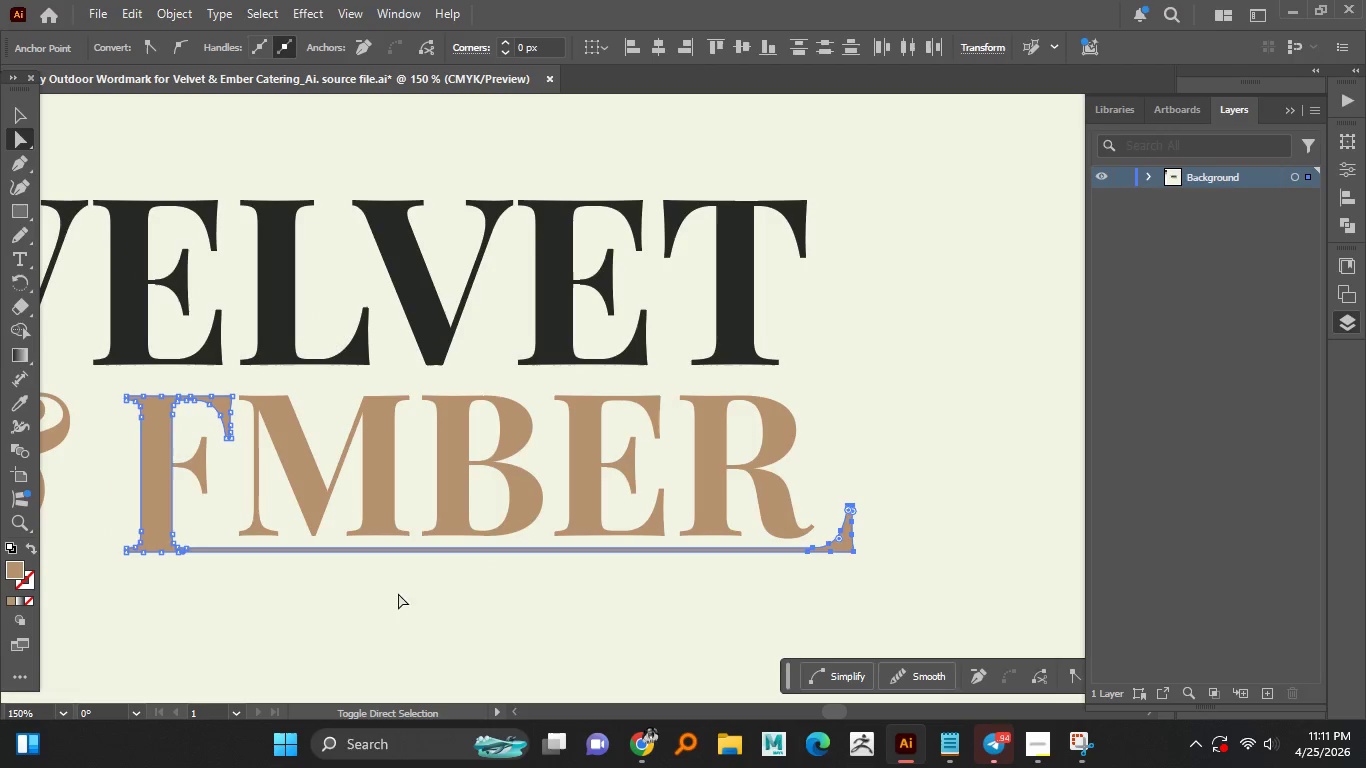 
key(Shift+ShiftLeft)
 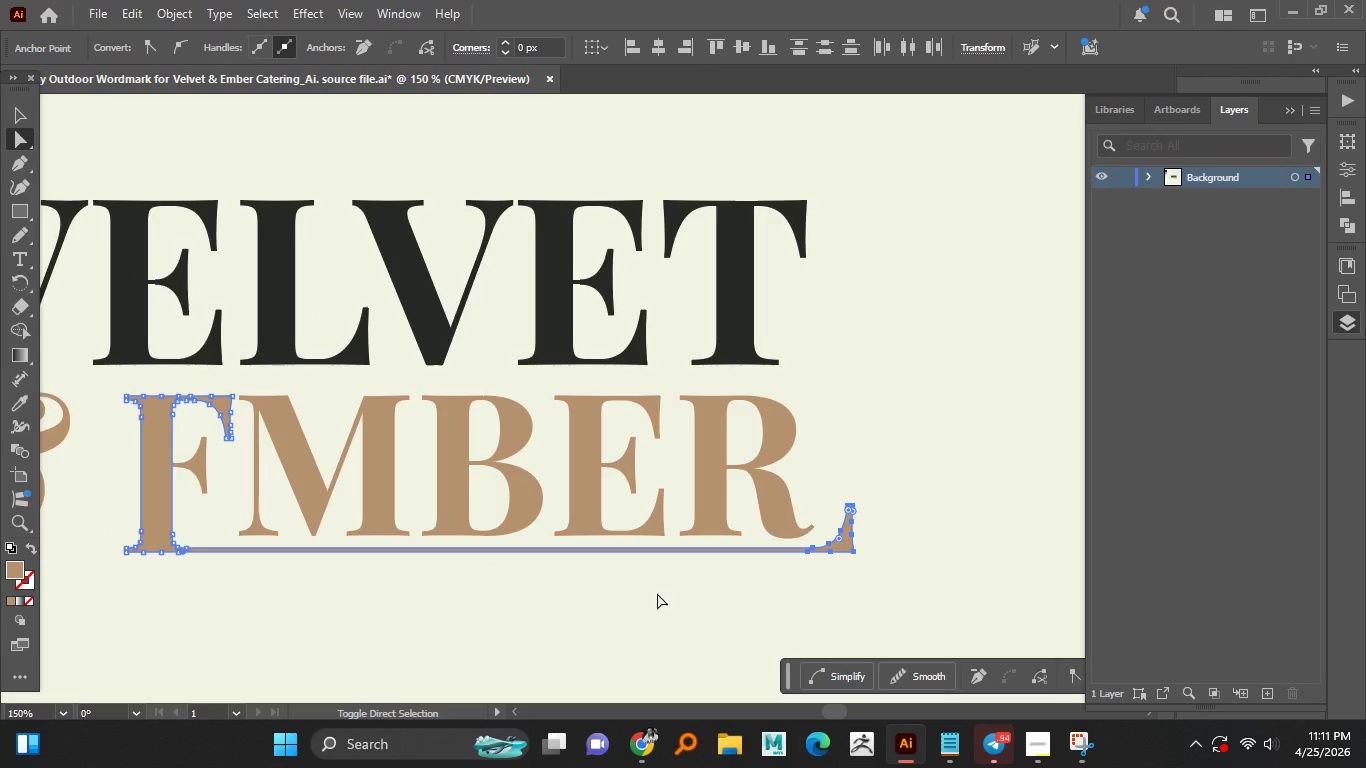 
key(Shift+ShiftLeft)
 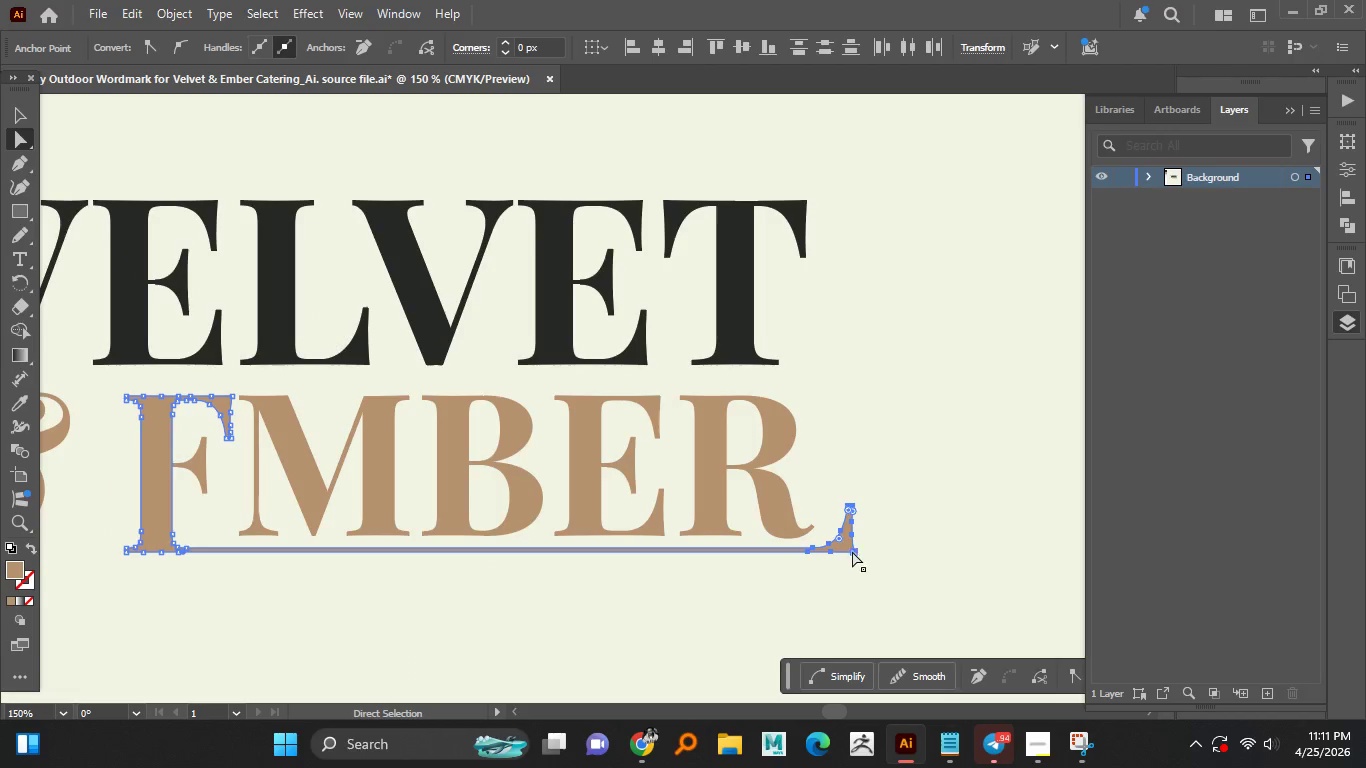 
left_click_drag(start_coordinate=[850, 552], to_coordinate=[829, 552])
 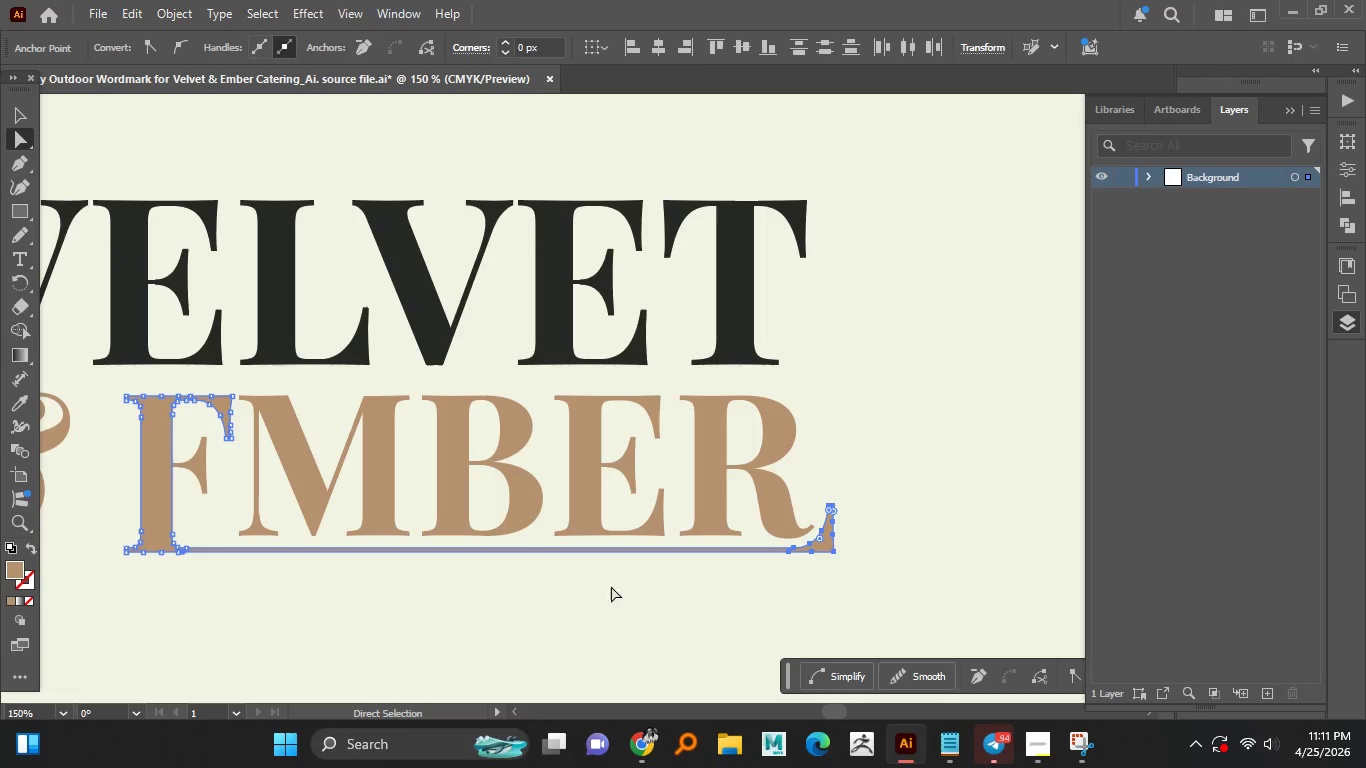 
hold_key(key=ShiftLeft, duration=1.5)
 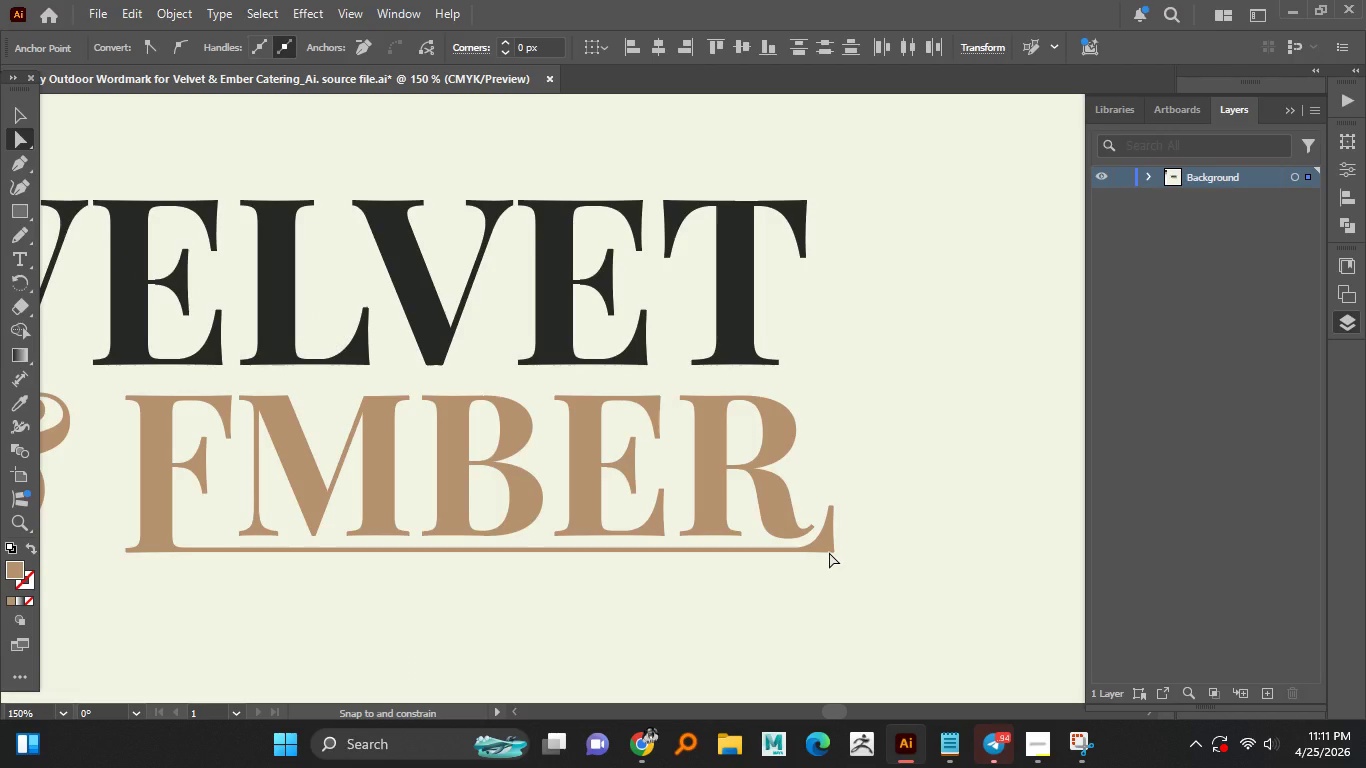 
hold_key(key=ShiftLeft, duration=1.5)
 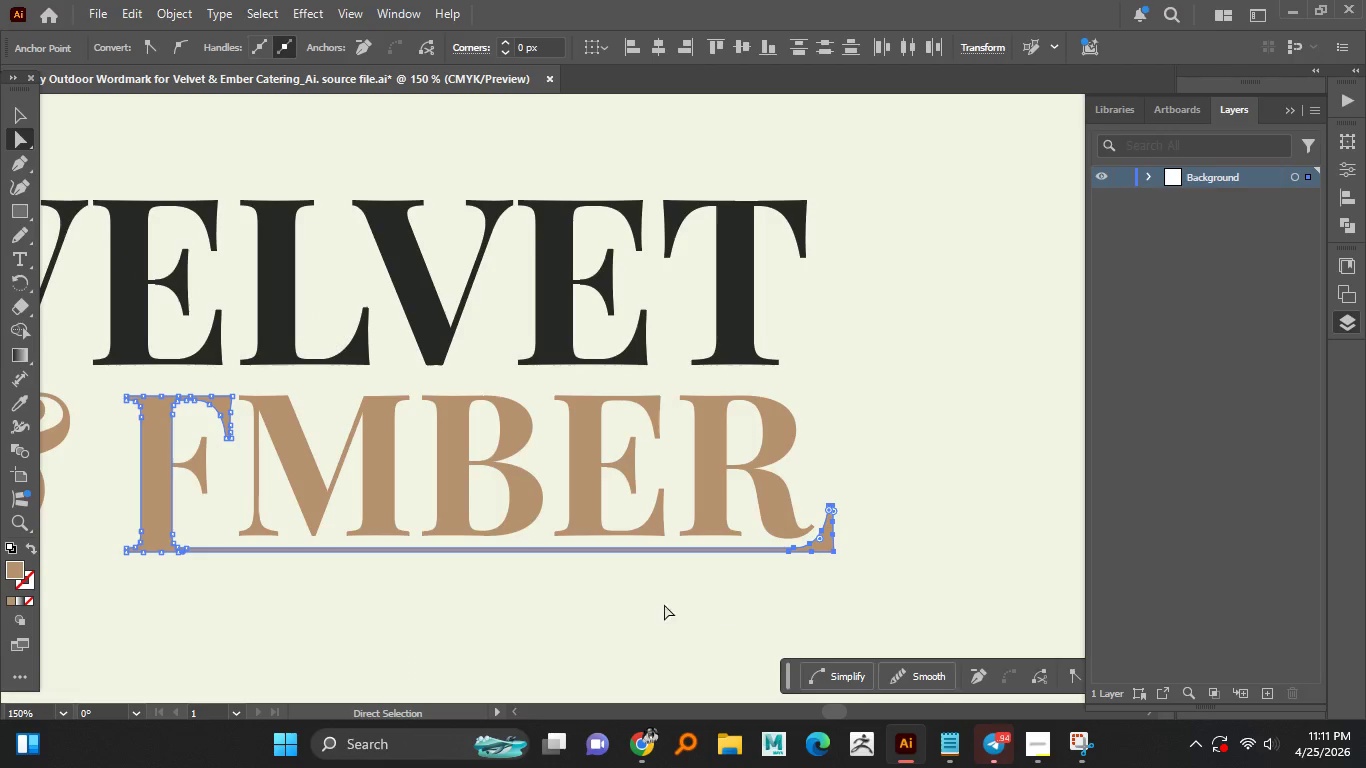 
hold_key(key=ShiftLeft, duration=0.42)
 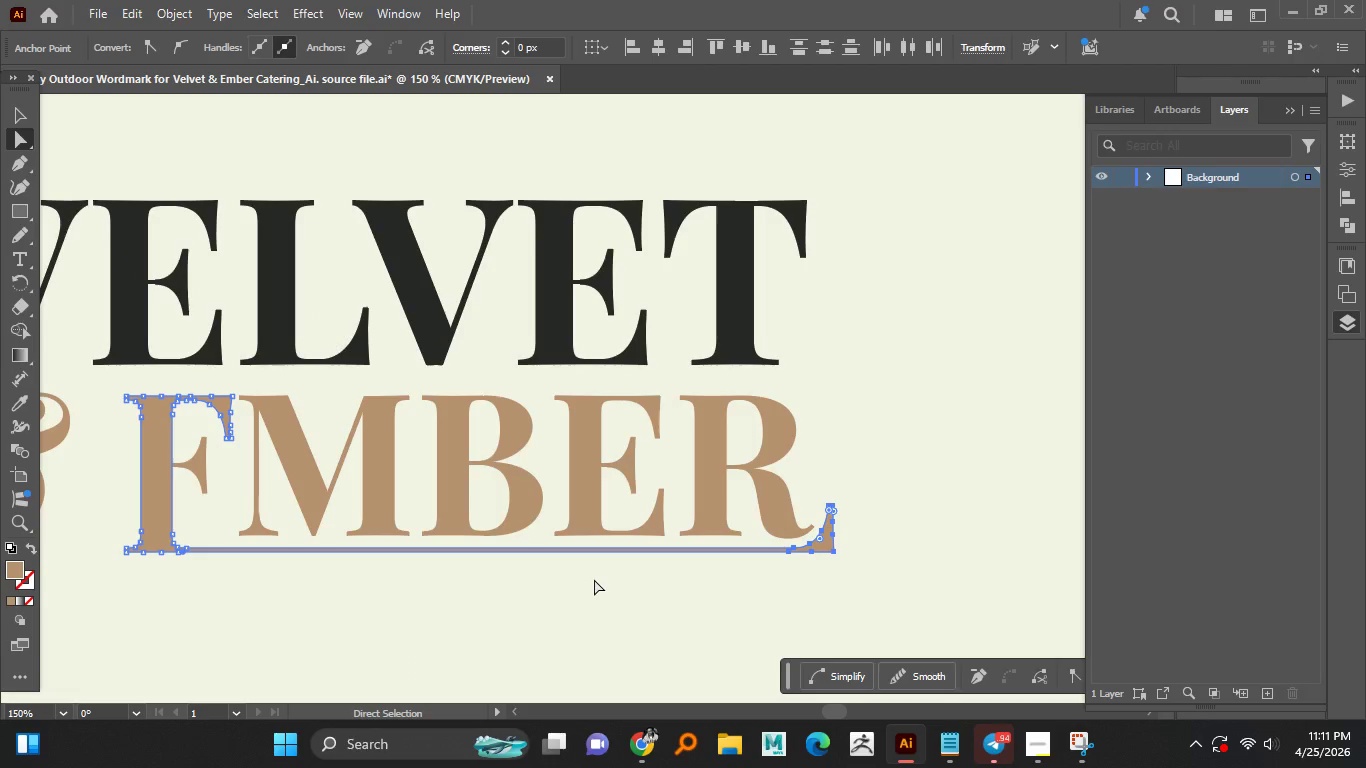 
left_click([594, 579])
 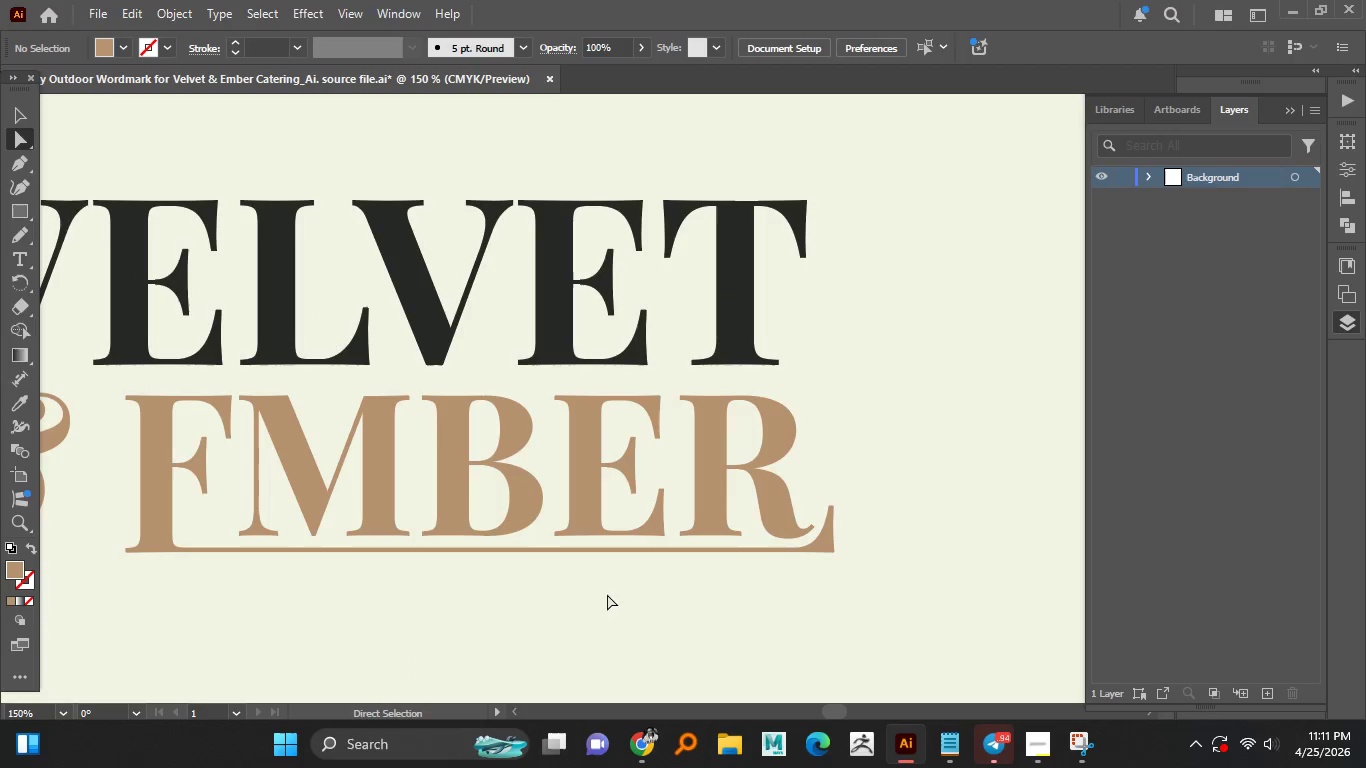 
hold_key(key=AltLeft, duration=1.5)
scroll: coordinate [584, 596], scroll_direction: down, amount: 2.0
 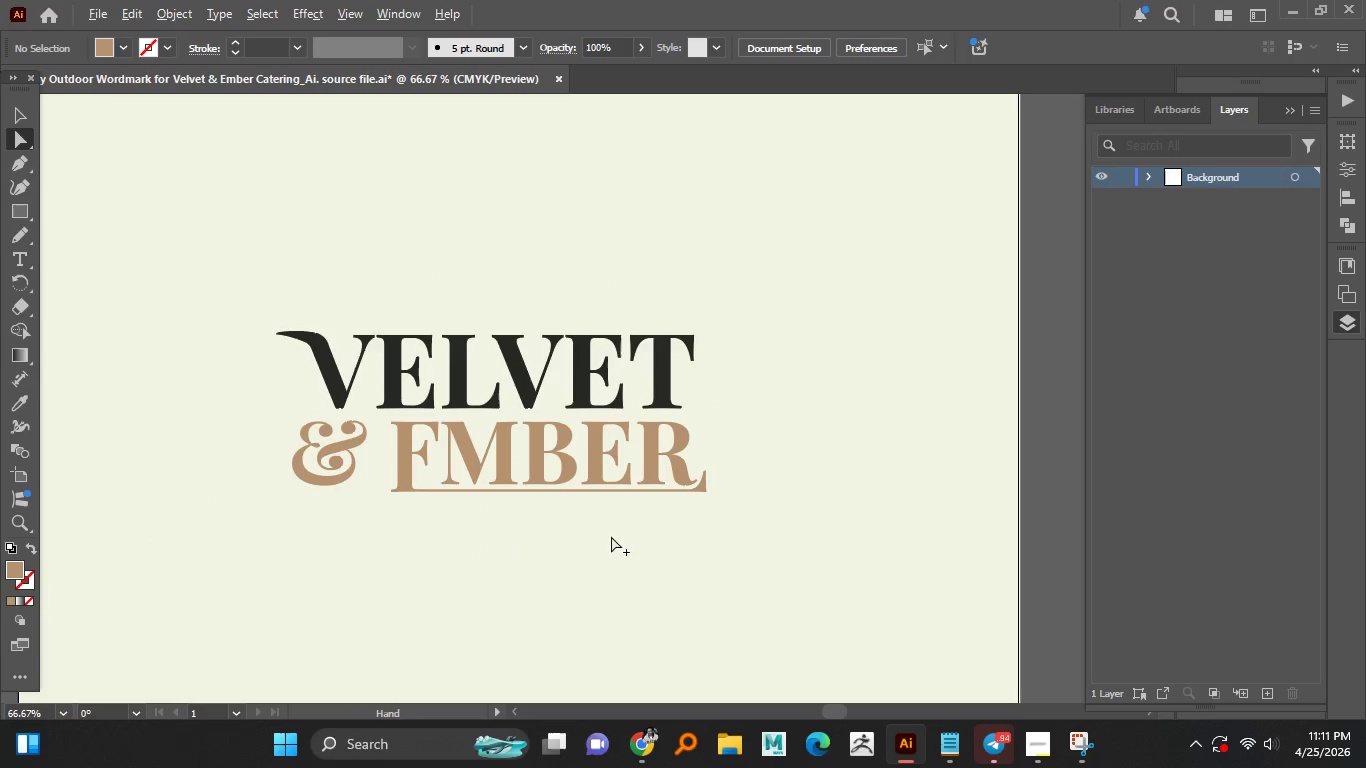 
hold_key(key=AltLeft, duration=1.5)
 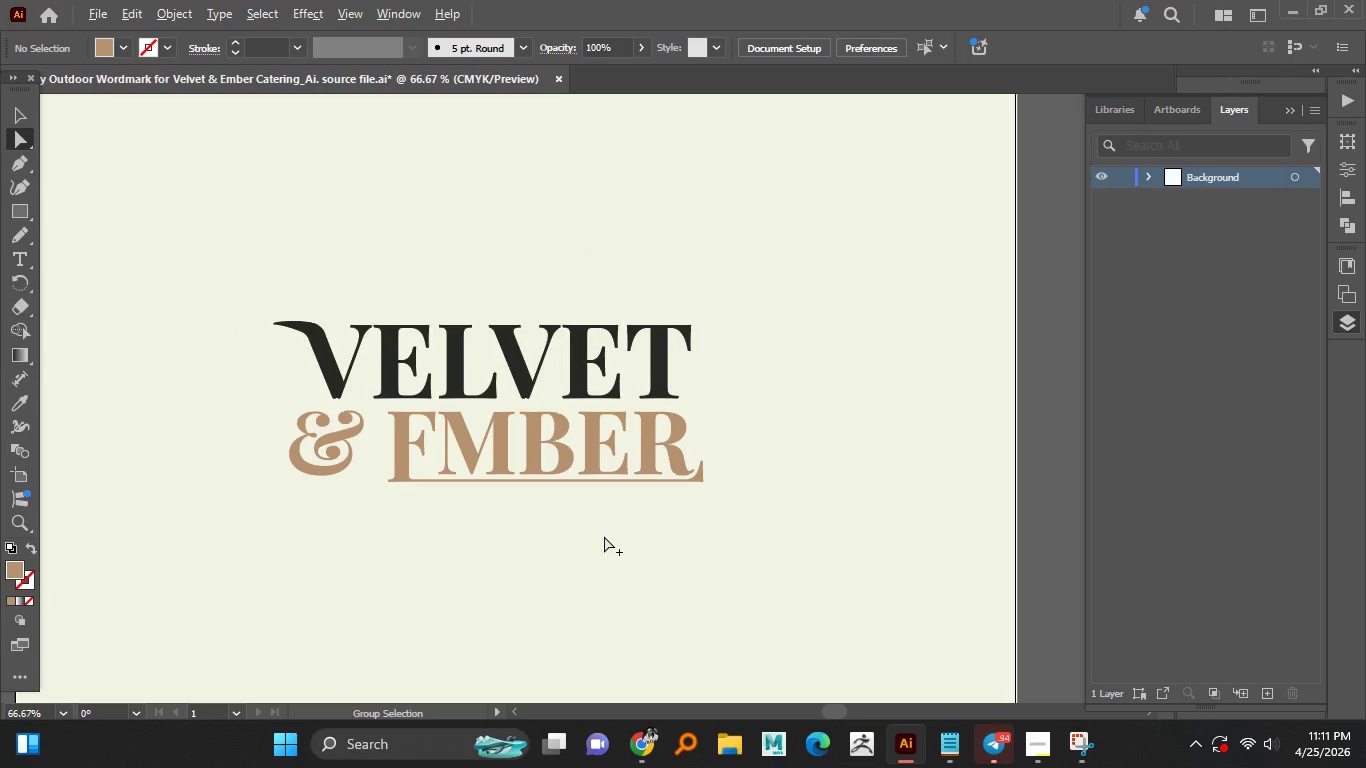 
scroll: coordinate [611, 547], scroll_direction: up, amount: 1.0
 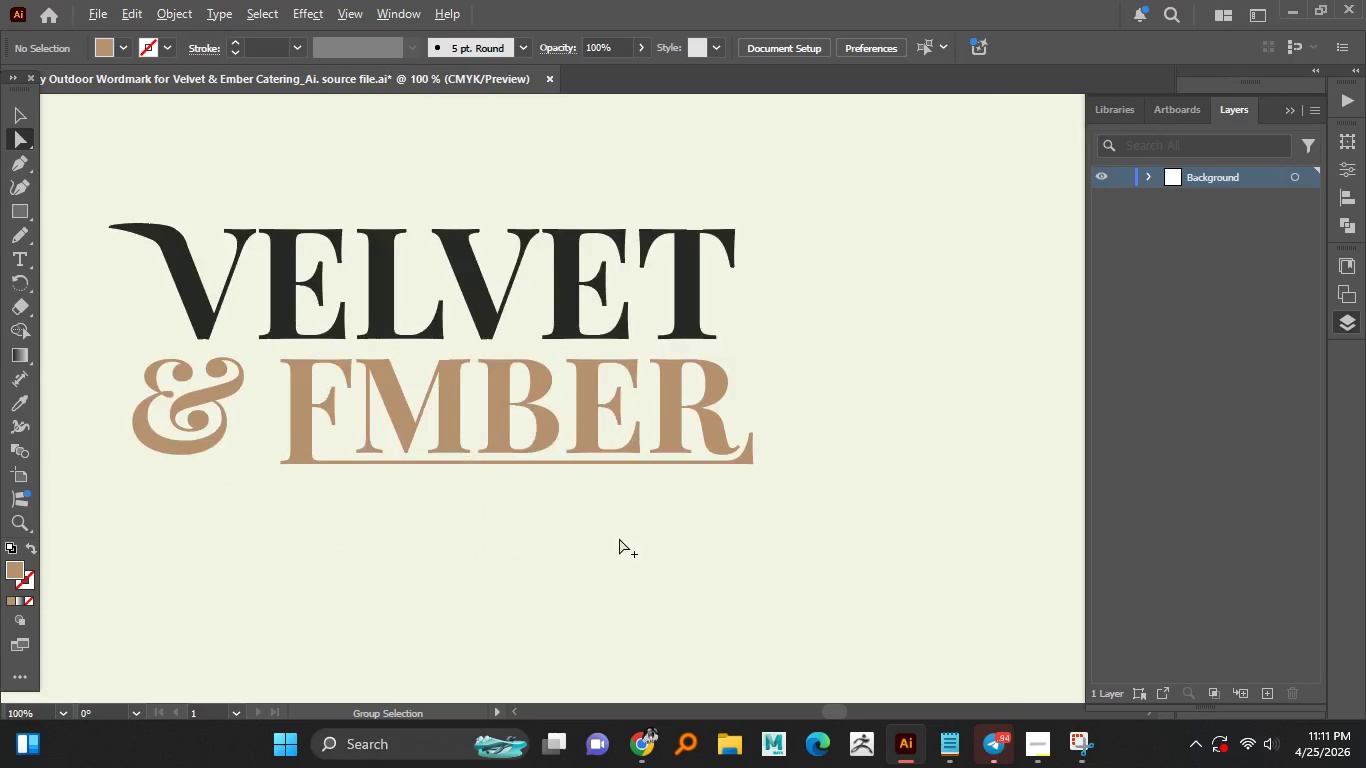 
scroll: coordinate [613, 526], scroll_direction: down, amount: 1.0
 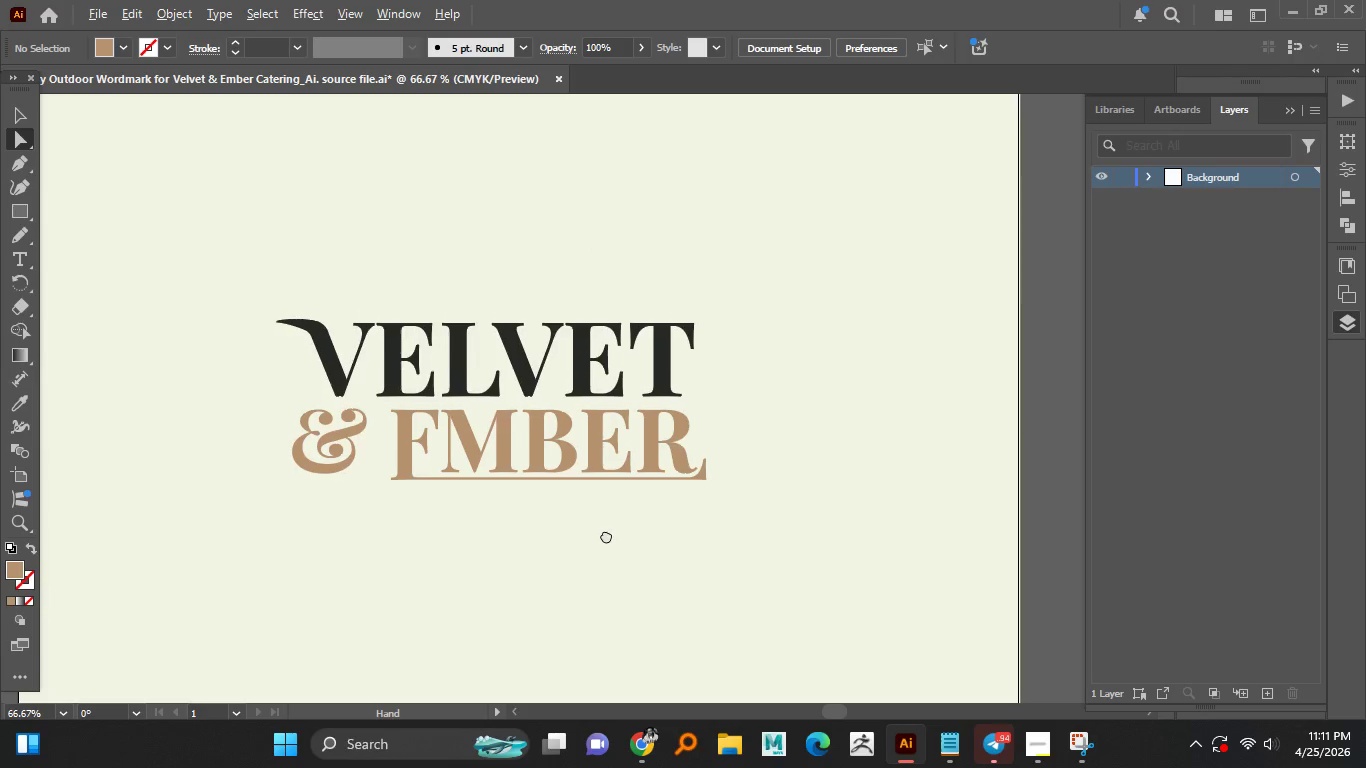 
hold_key(key=AltLeft, duration=1.5)
 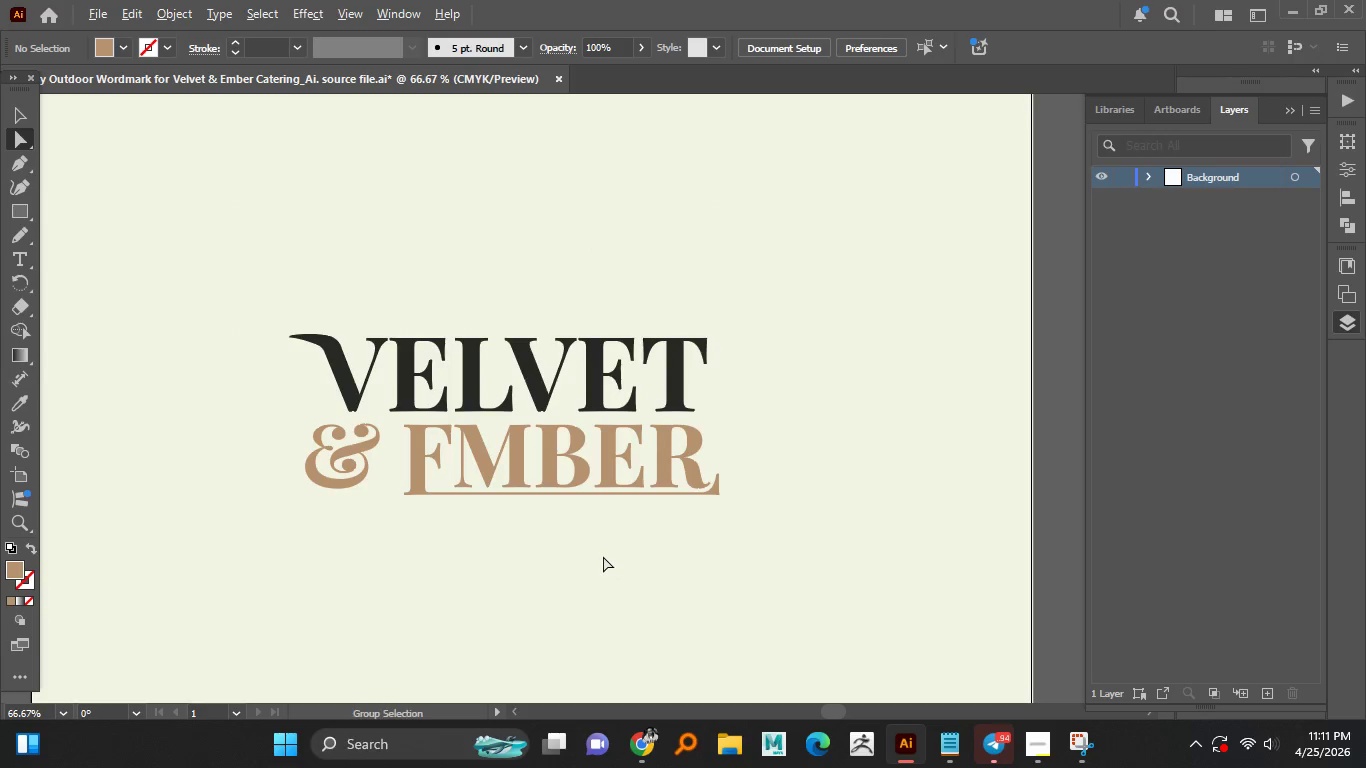 
key(Alt+AltLeft)
 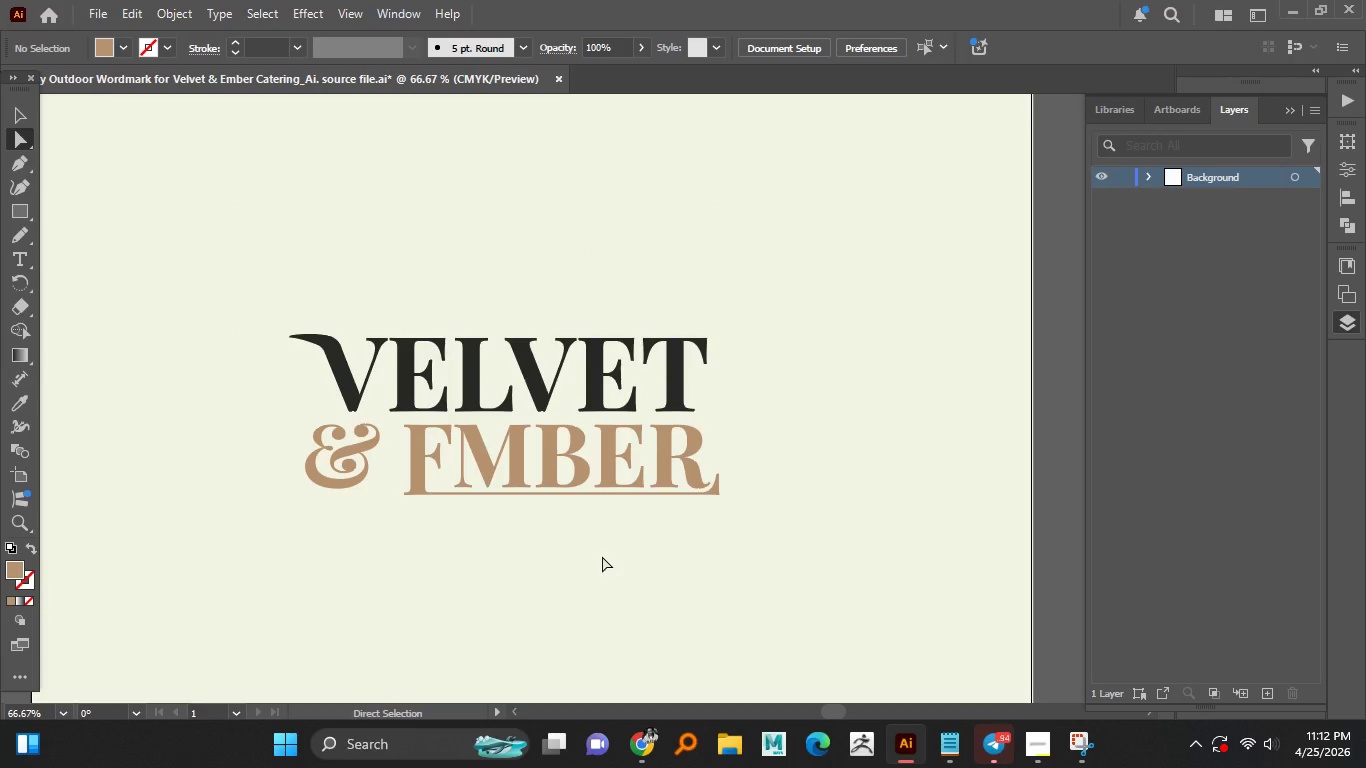 
key(Control+S)
 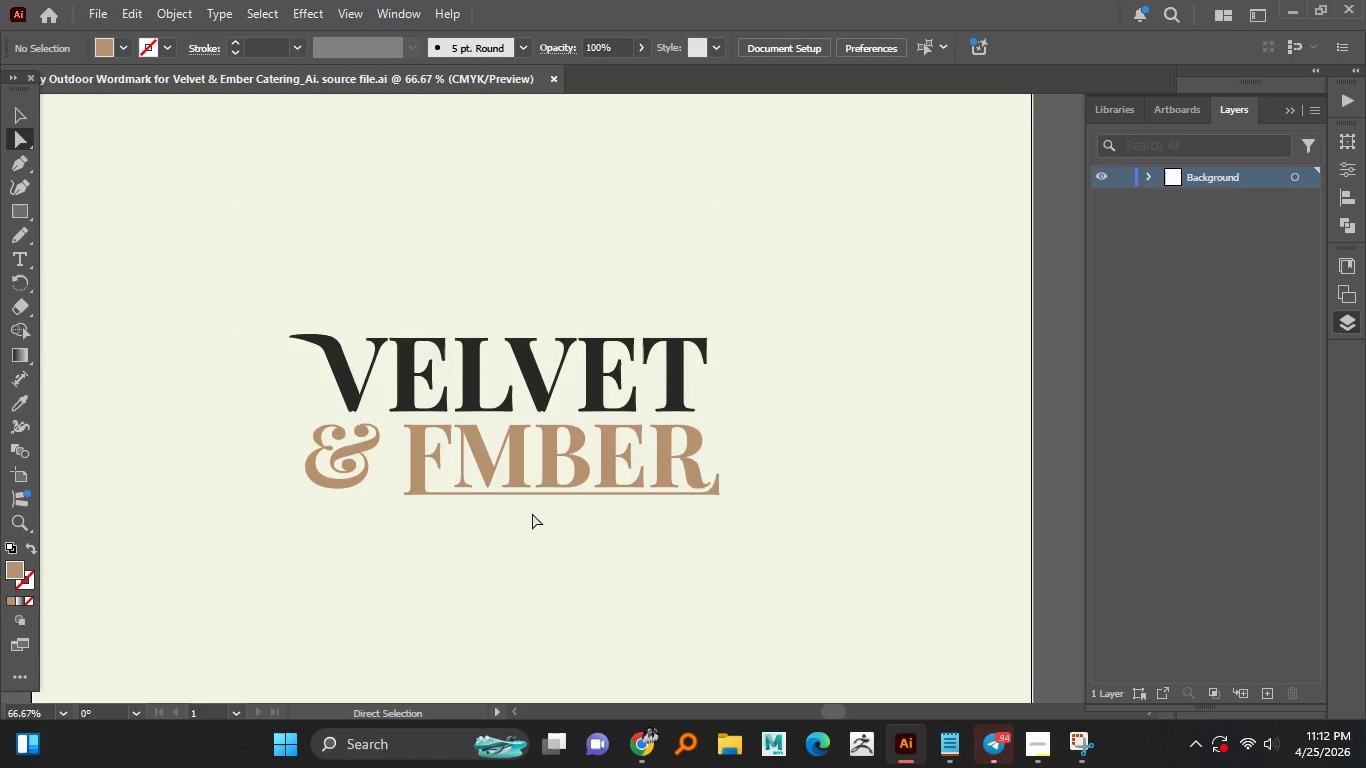 
hold_key(key=AltLeft, duration=1.51)
 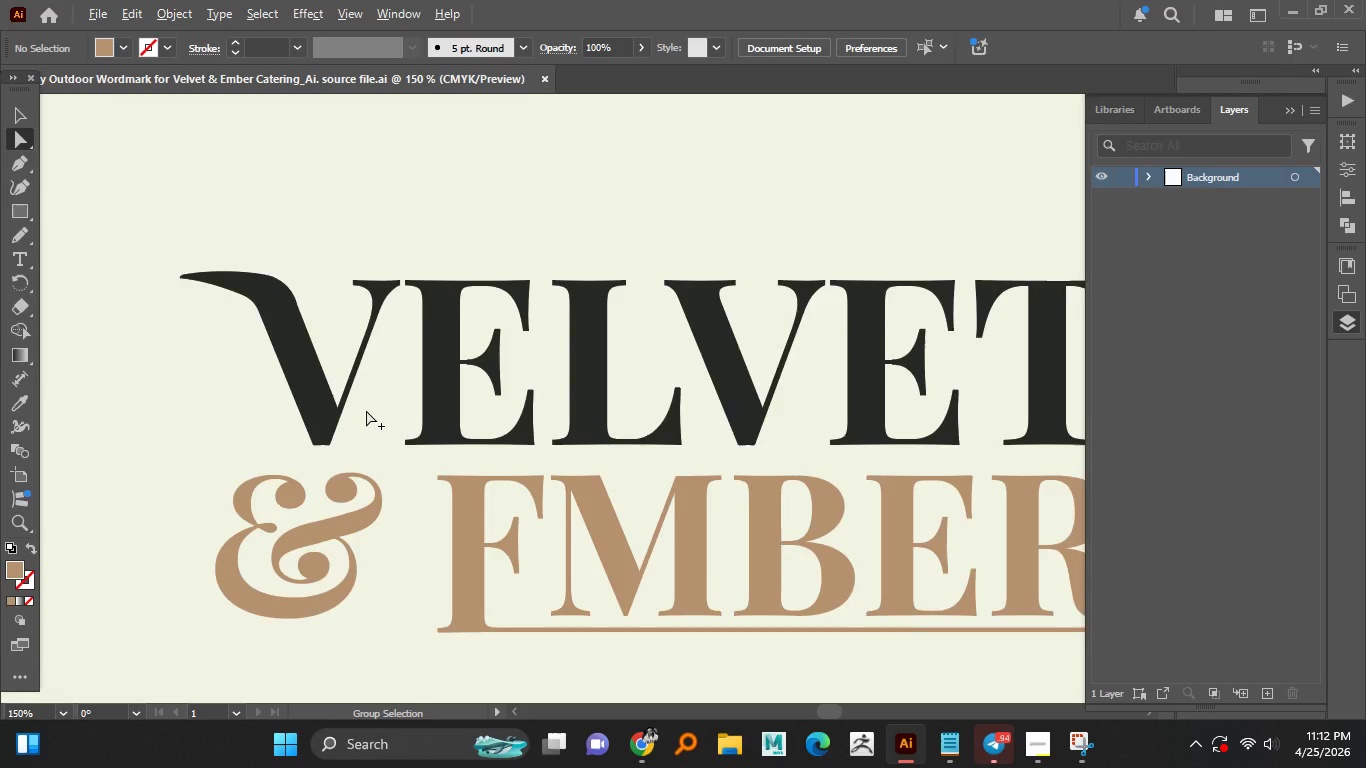 
hold_key(key=AltLeft, duration=1.5)
 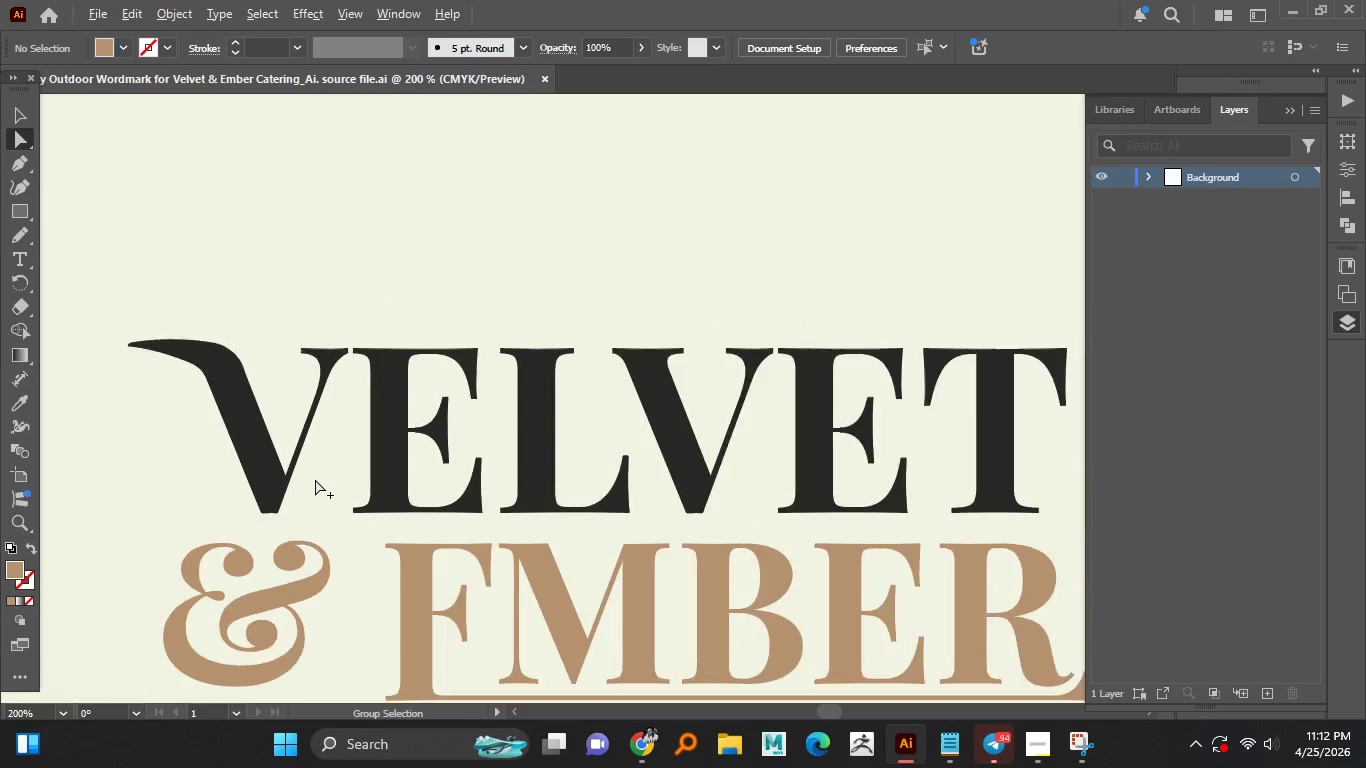 
scroll: coordinate [315, 479], scroll_direction: up, amount: 3.0
 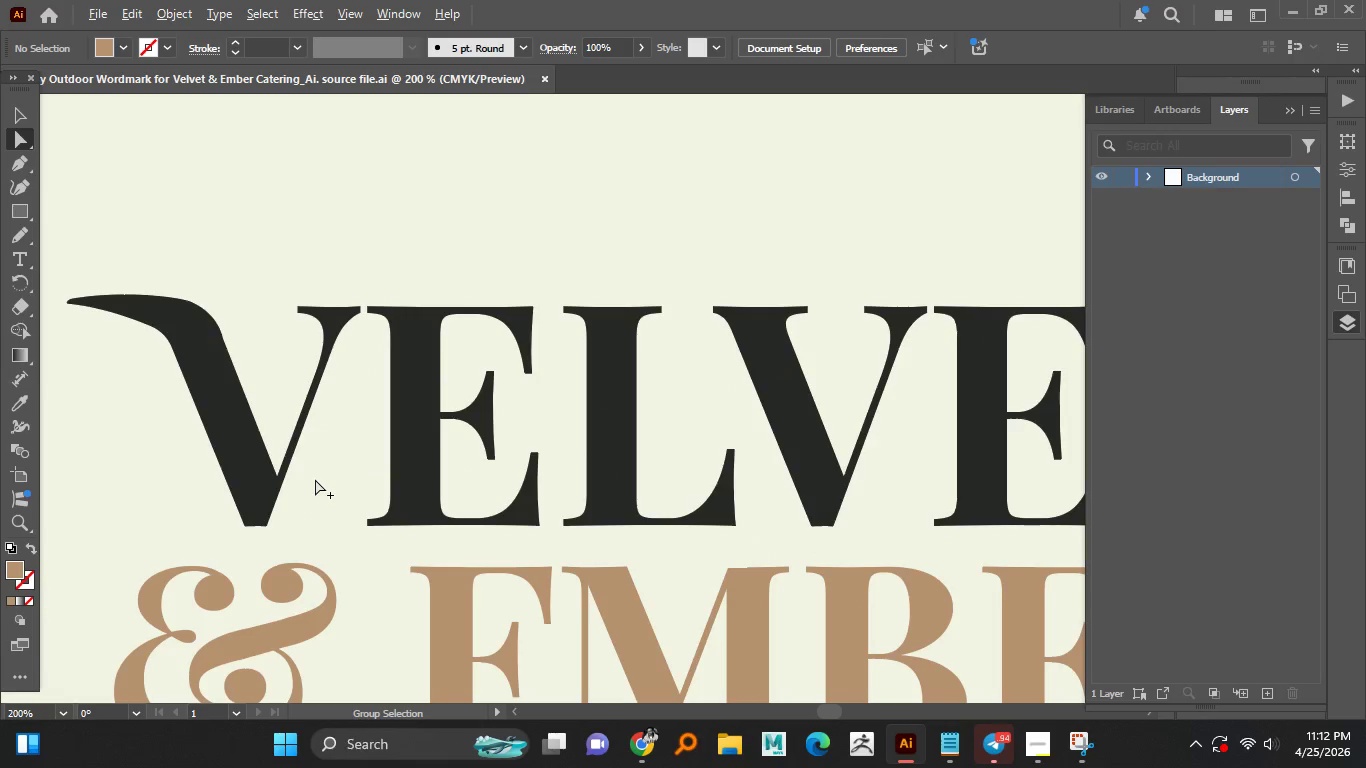 
hold_key(key=AltLeft, duration=1.52)
scroll: coordinate [315, 479], scroll_direction: down, amount: 1.0
 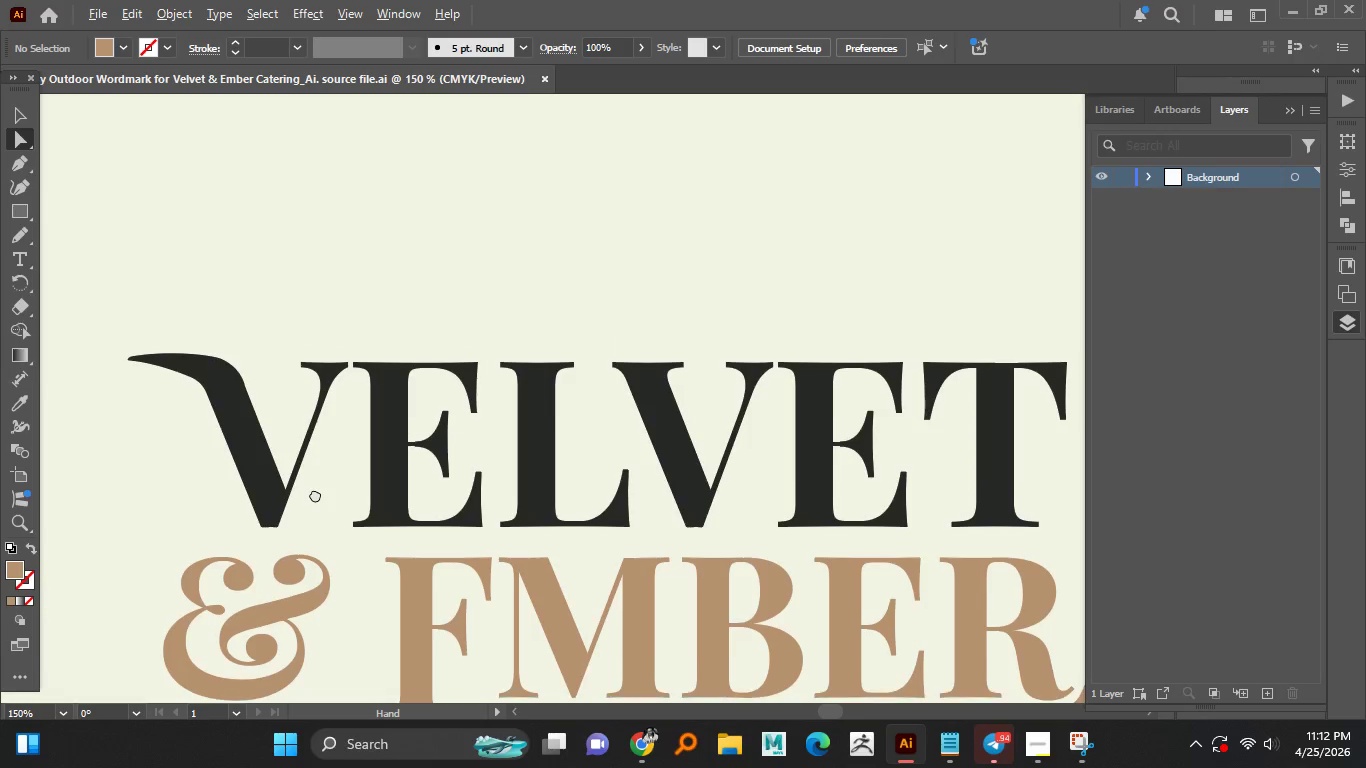 
hold_key(key=AltLeft, duration=1.52)
 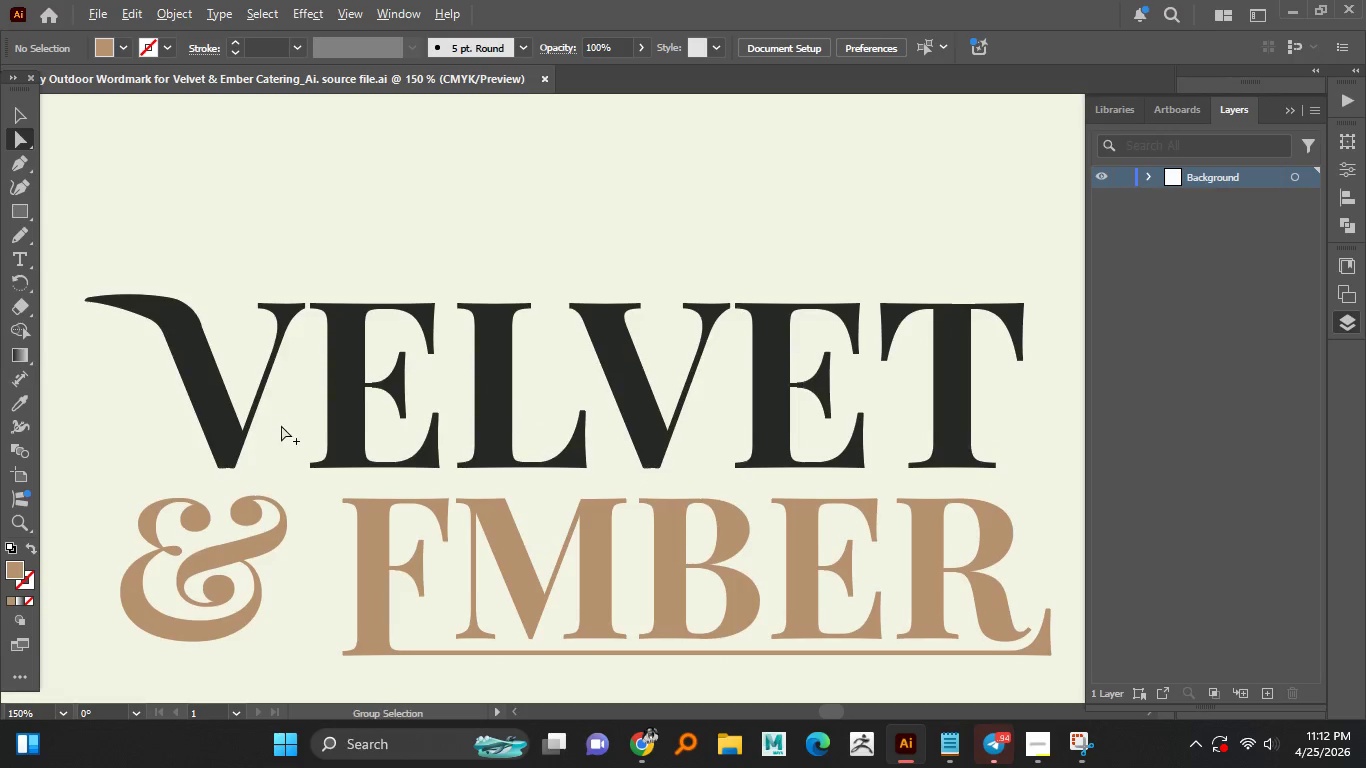 
hold_key(key=AltLeft, duration=1.51)
 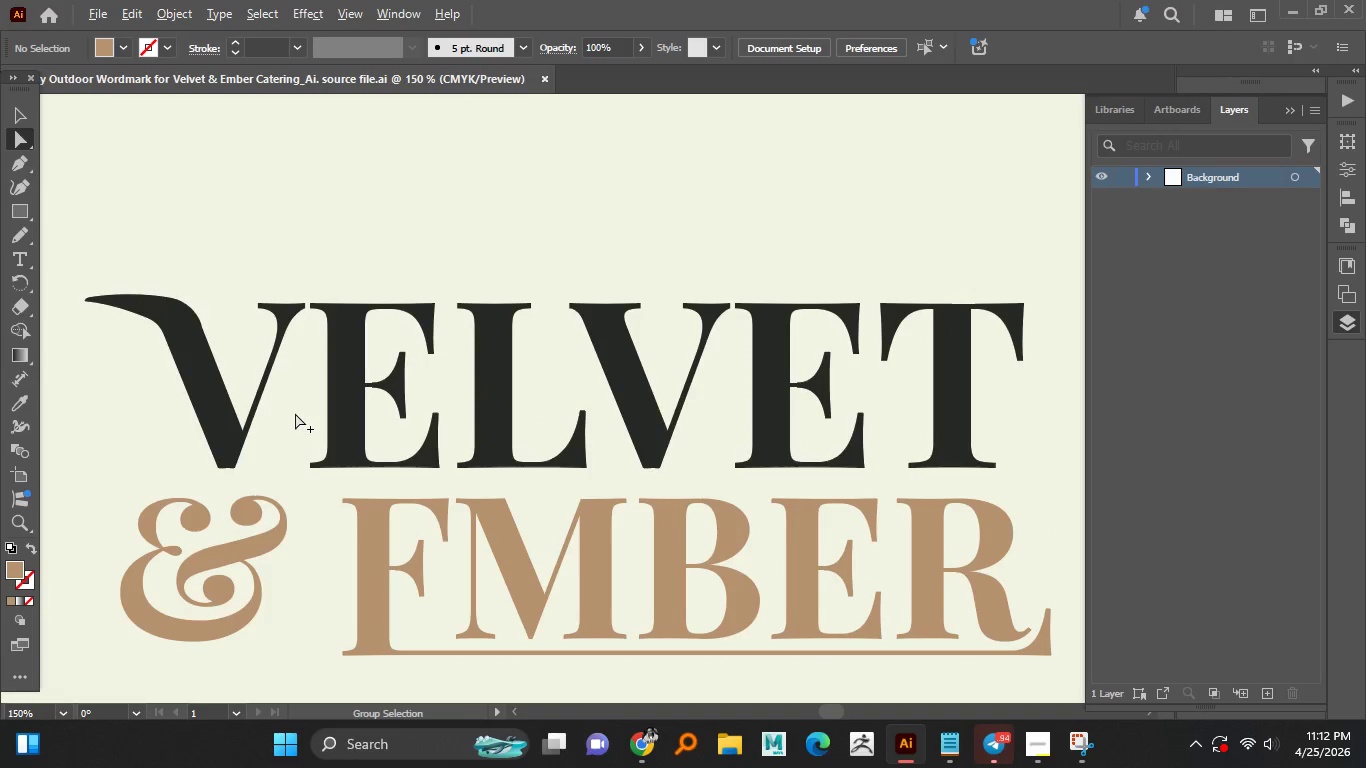 
hold_key(key=AltLeft, duration=1.52)
 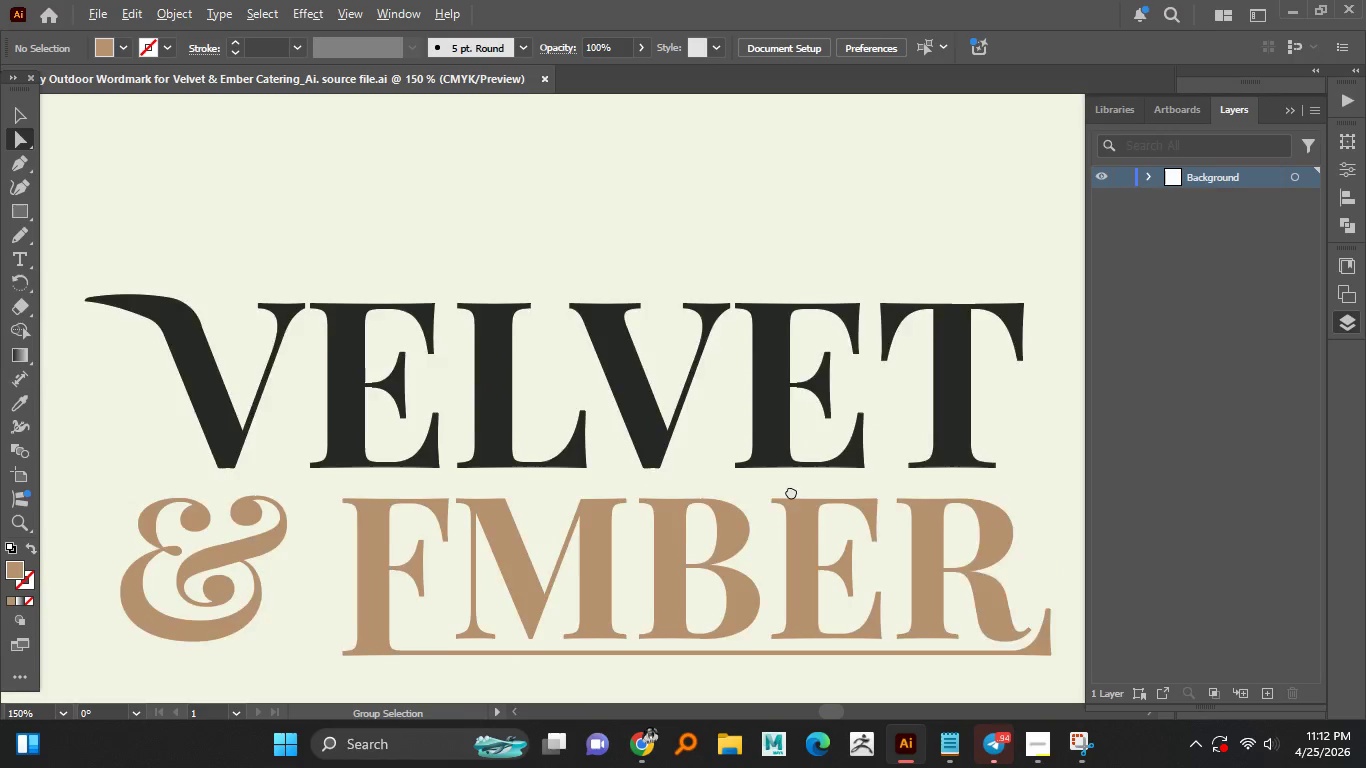 
hold_key(key=AltLeft, duration=1.2)
 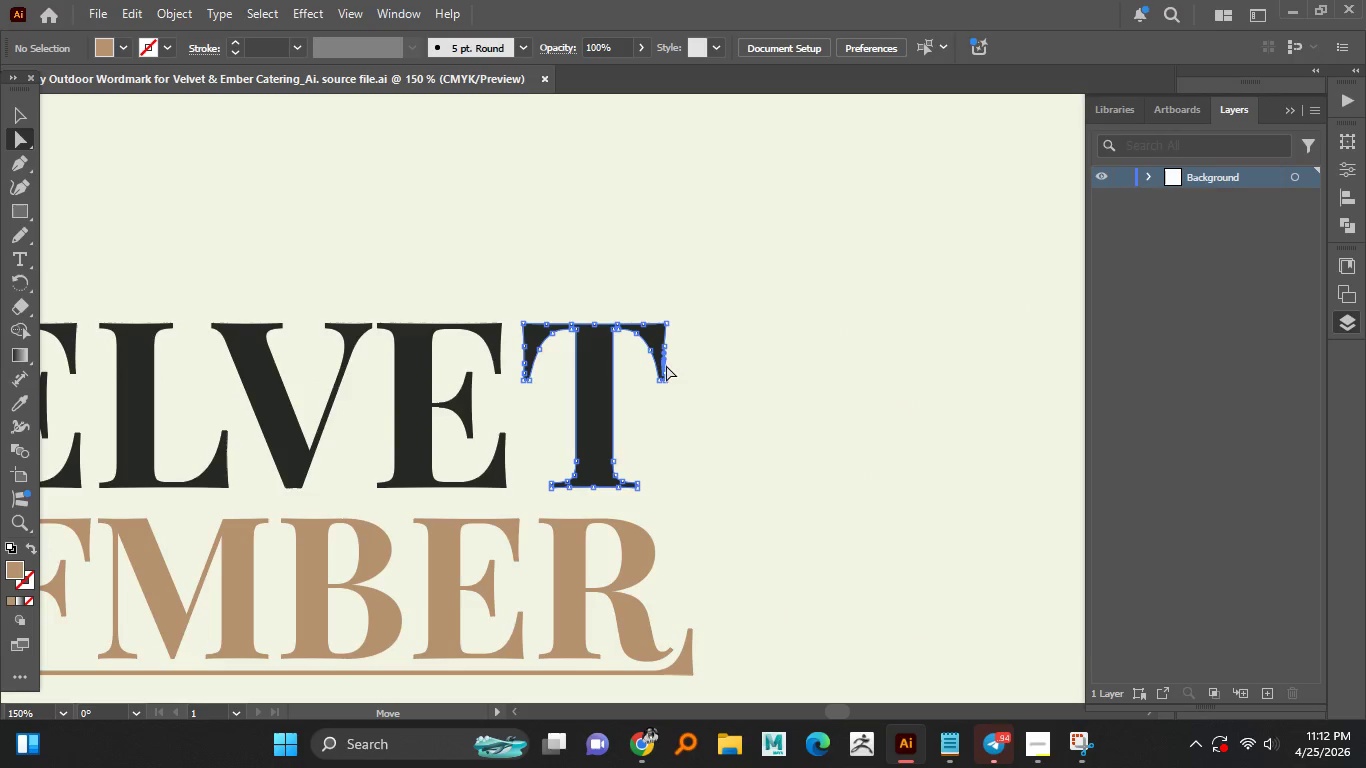 
hold_key(key=AltLeft, duration=1.48)
left_click([666, 365])
 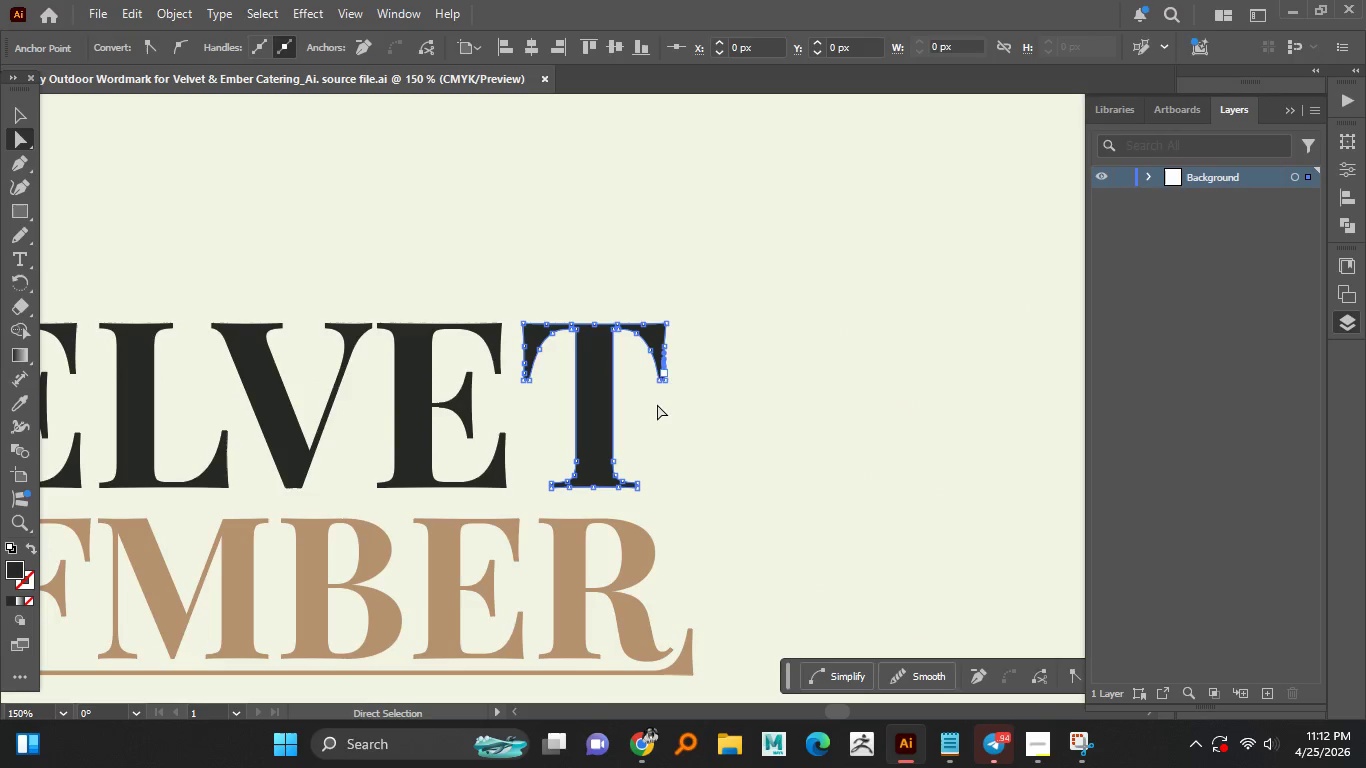 
scroll: coordinate [657, 405], scroll_direction: up, amount: 2.0
 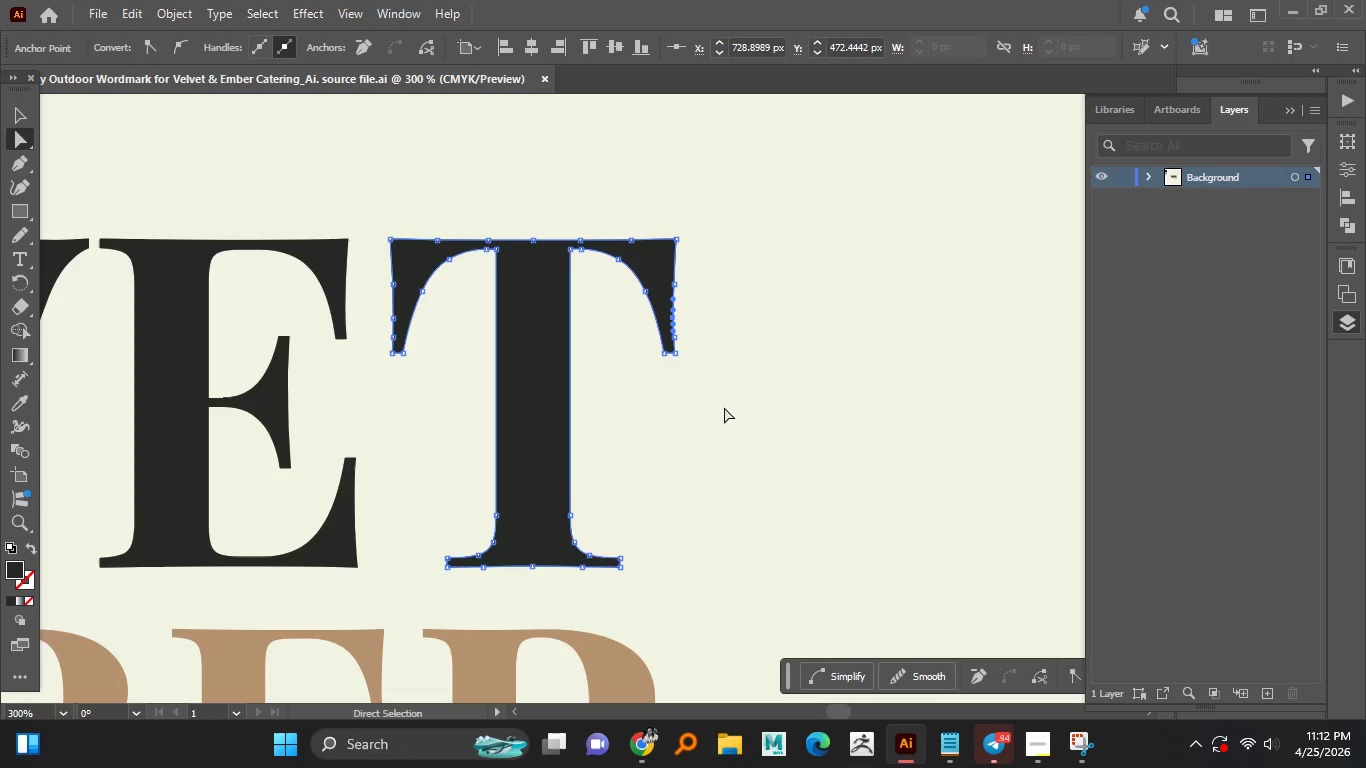 
left_click_drag(start_coordinate=[706, 415], to_coordinate=[634, 347])
 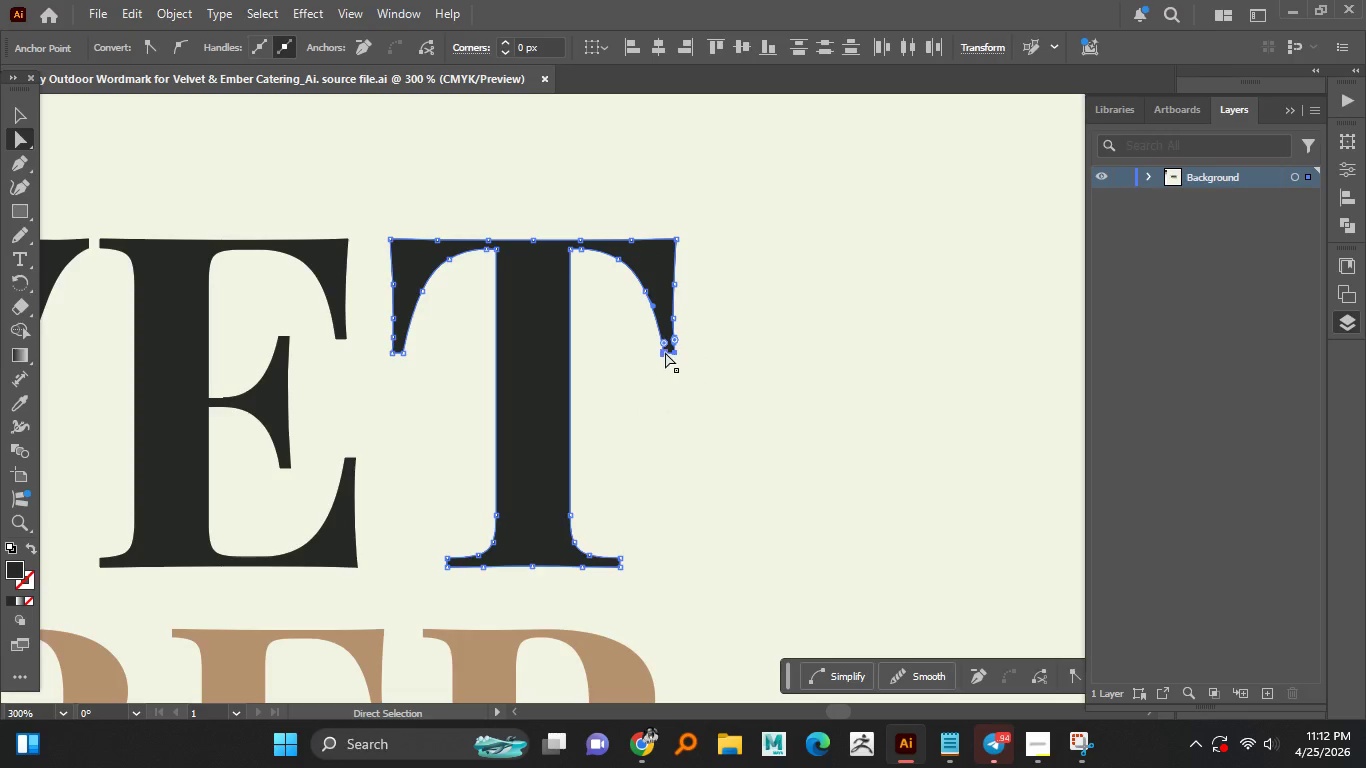 
left_click_drag(start_coordinate=[664, 352], to_coordinate=[666, 702])
 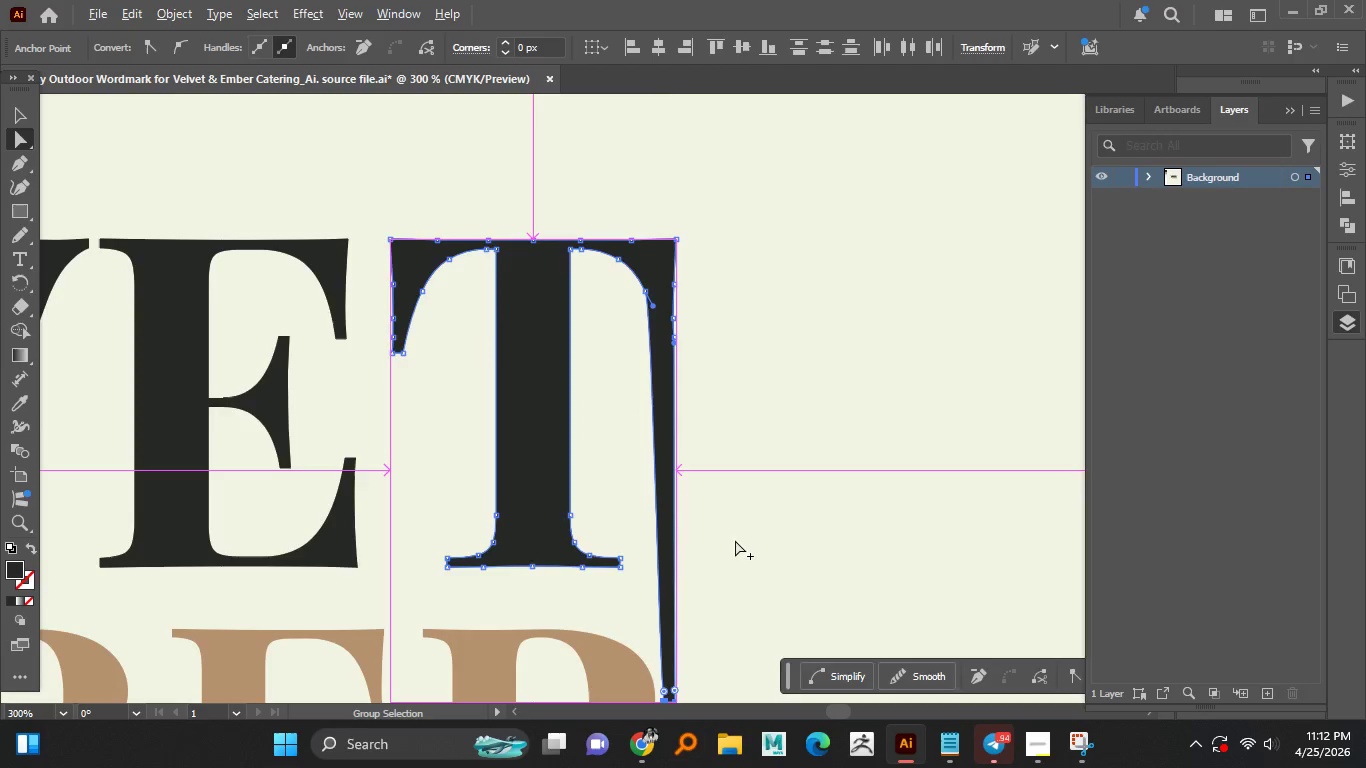 
hold_key(key=ShiftLeft, duration=1.5)
 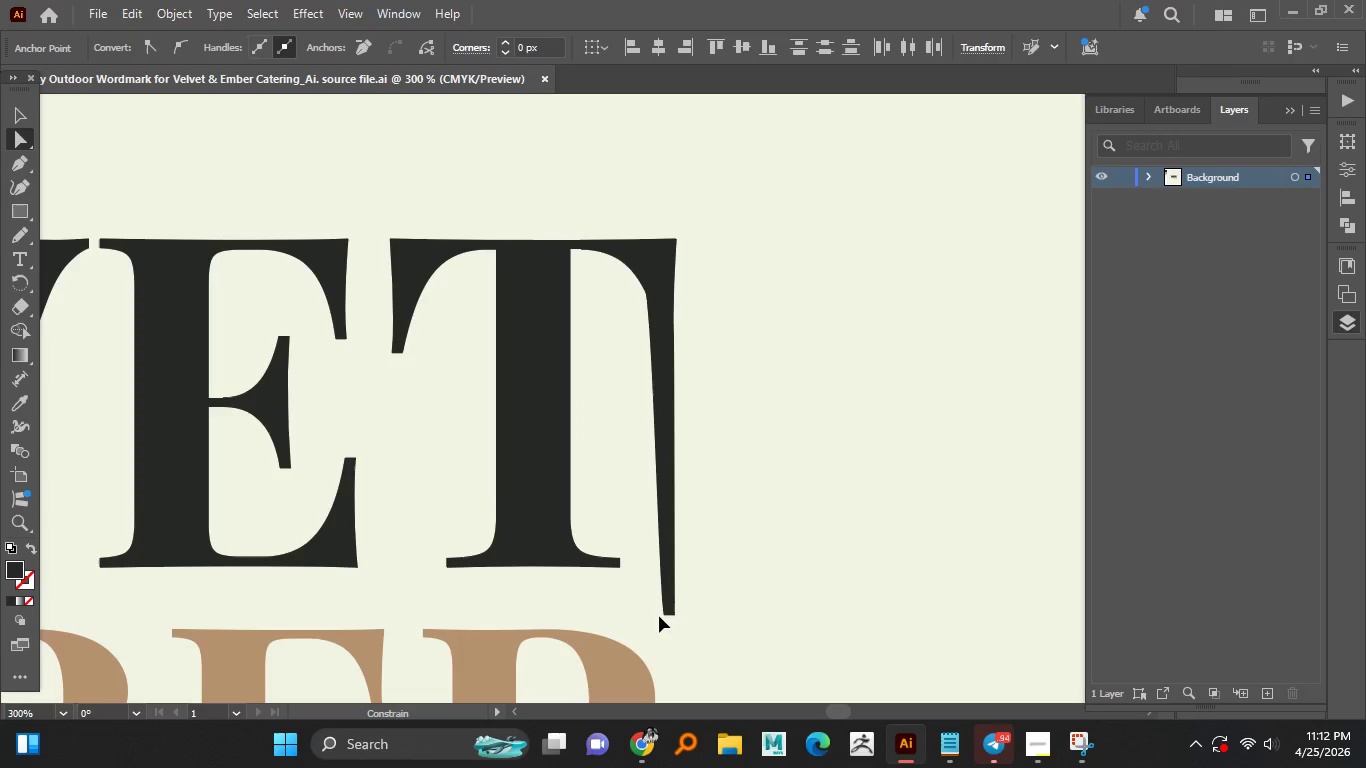 
hold_key(key=ShiftLeft, duration=1.5)
 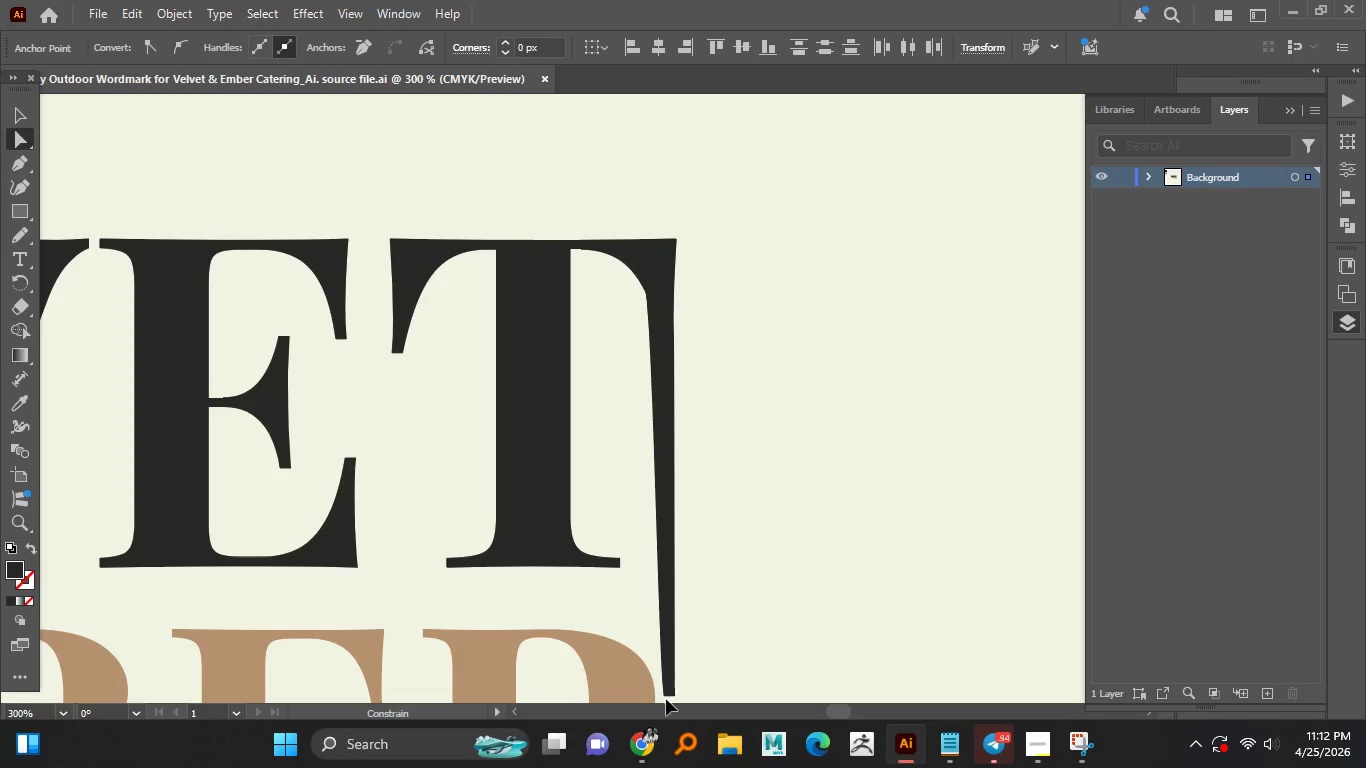 
hold_key(key=ShiftLeft, duration=1.34)
 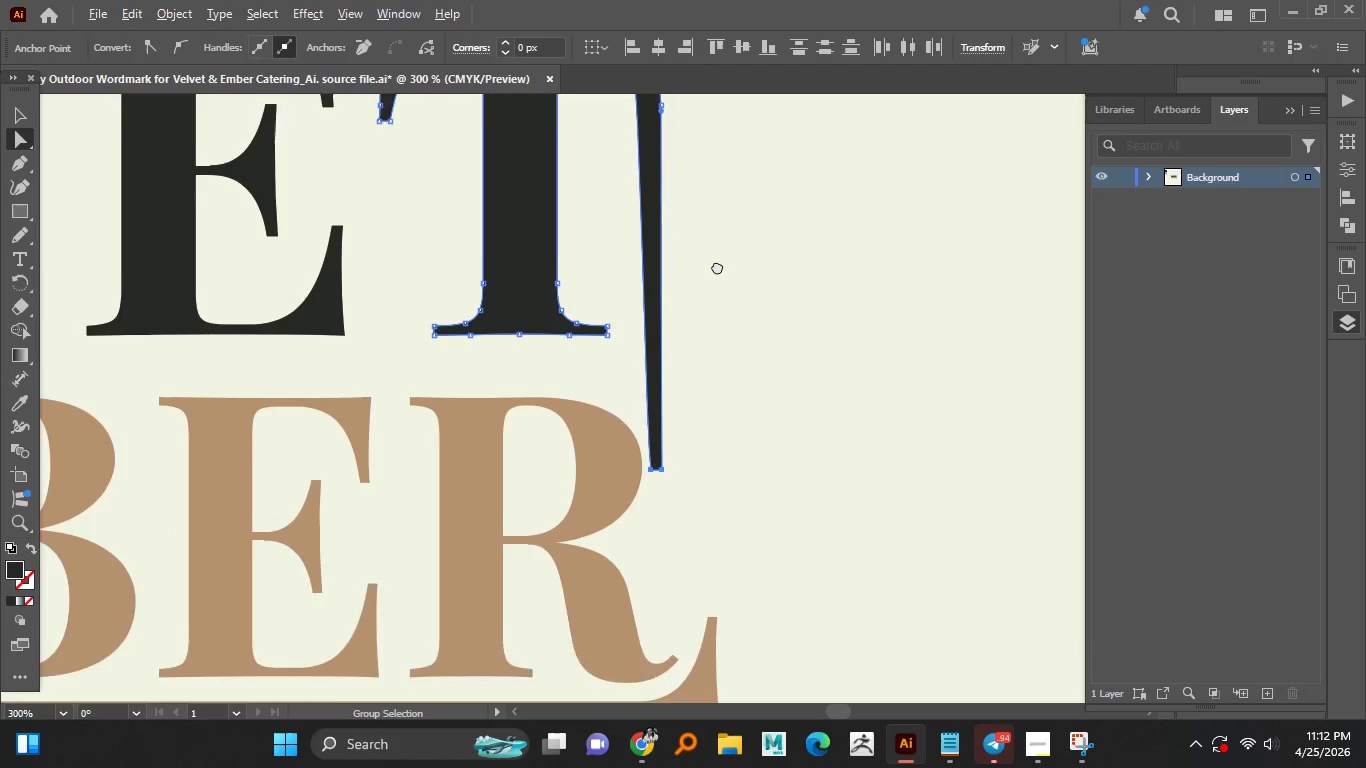 
hold_key(key=ShiftLeft, duration=2.66)
 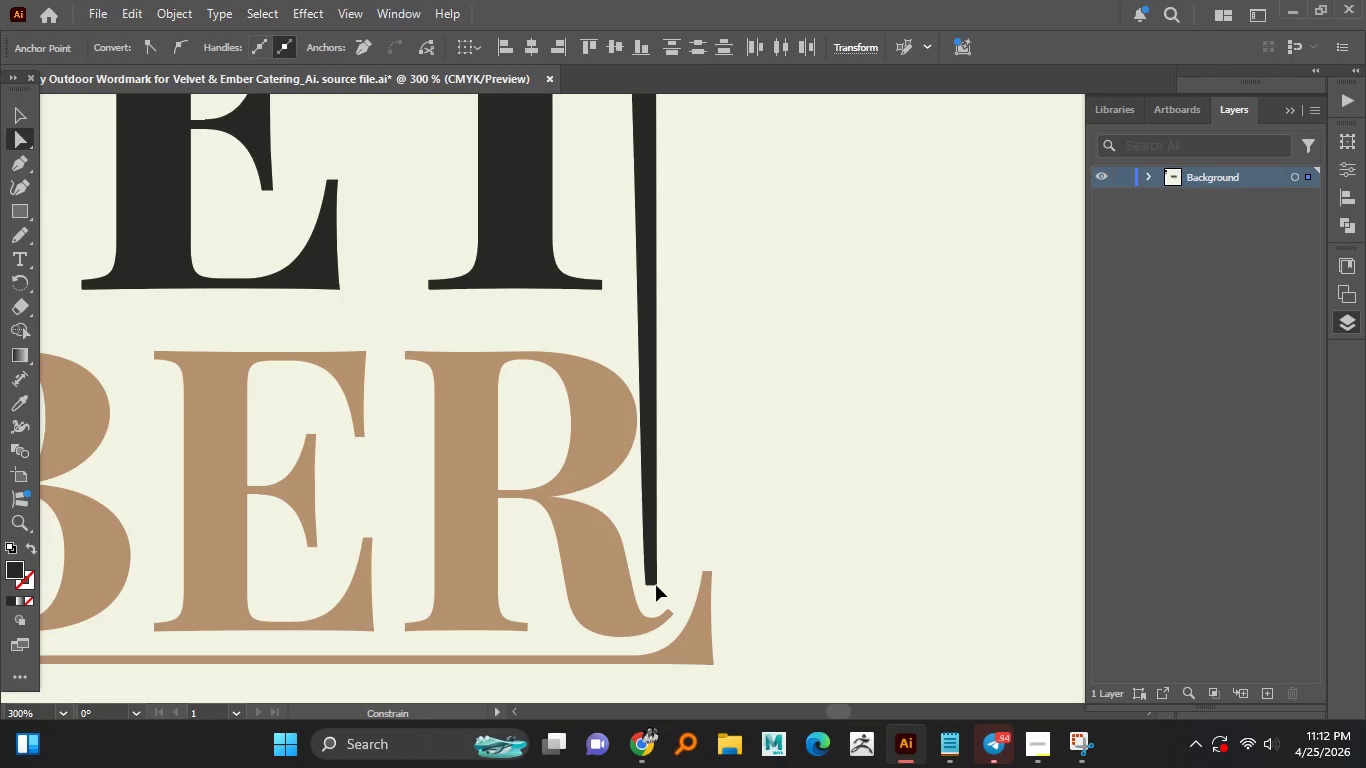 
hold_key(key=AltLeft, duration=1.22)
 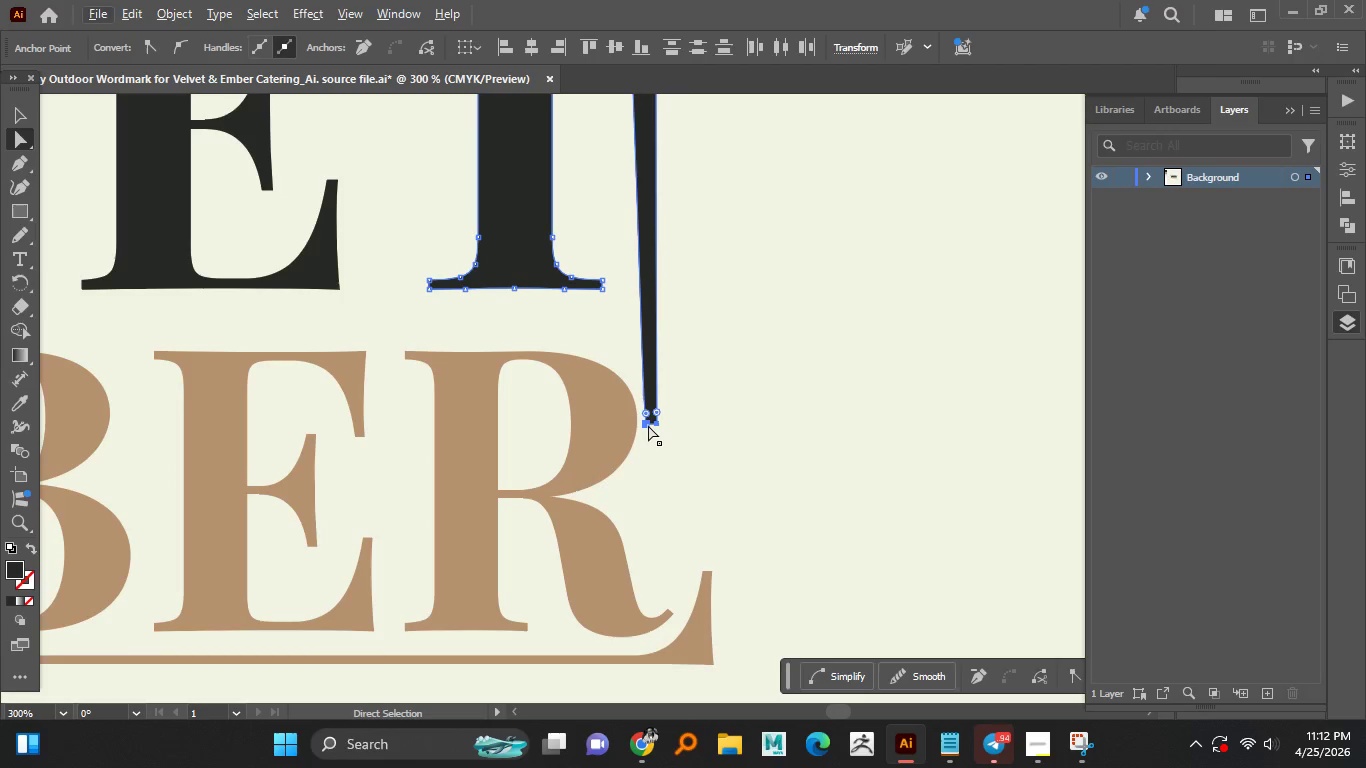 
left_click_drag(start_coordinate=[648, 424], to_coordinate=[656, 587])
 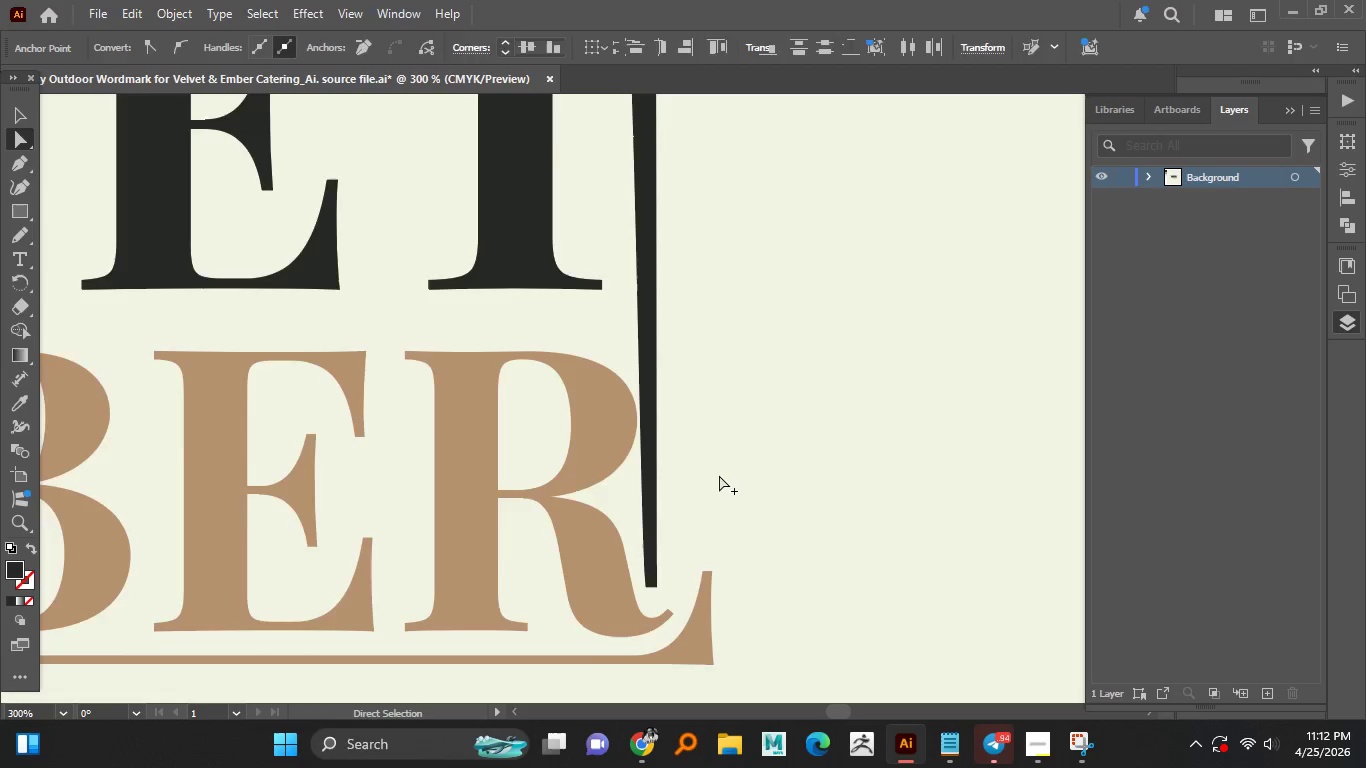 
hold_key(key=ShiftLeft, duration=1.27)
 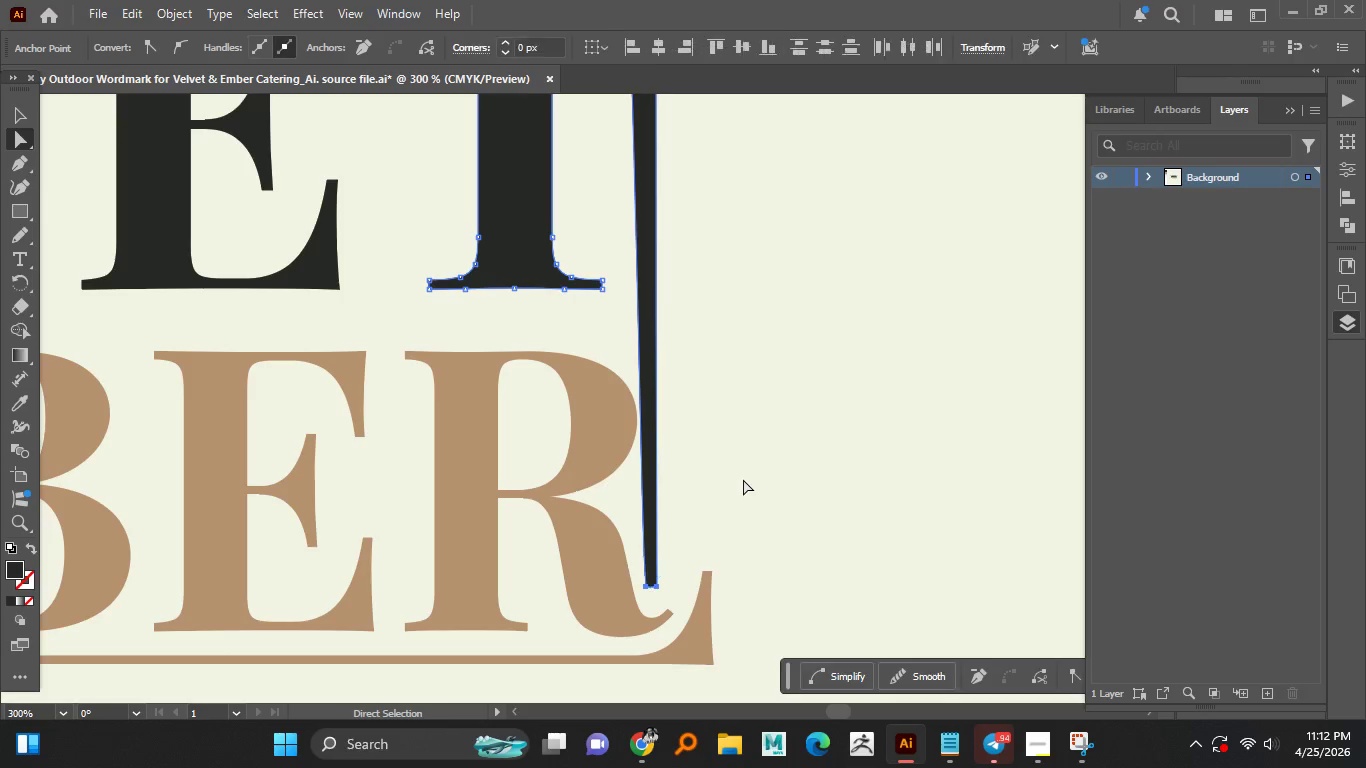 
left_click([743, 479])
 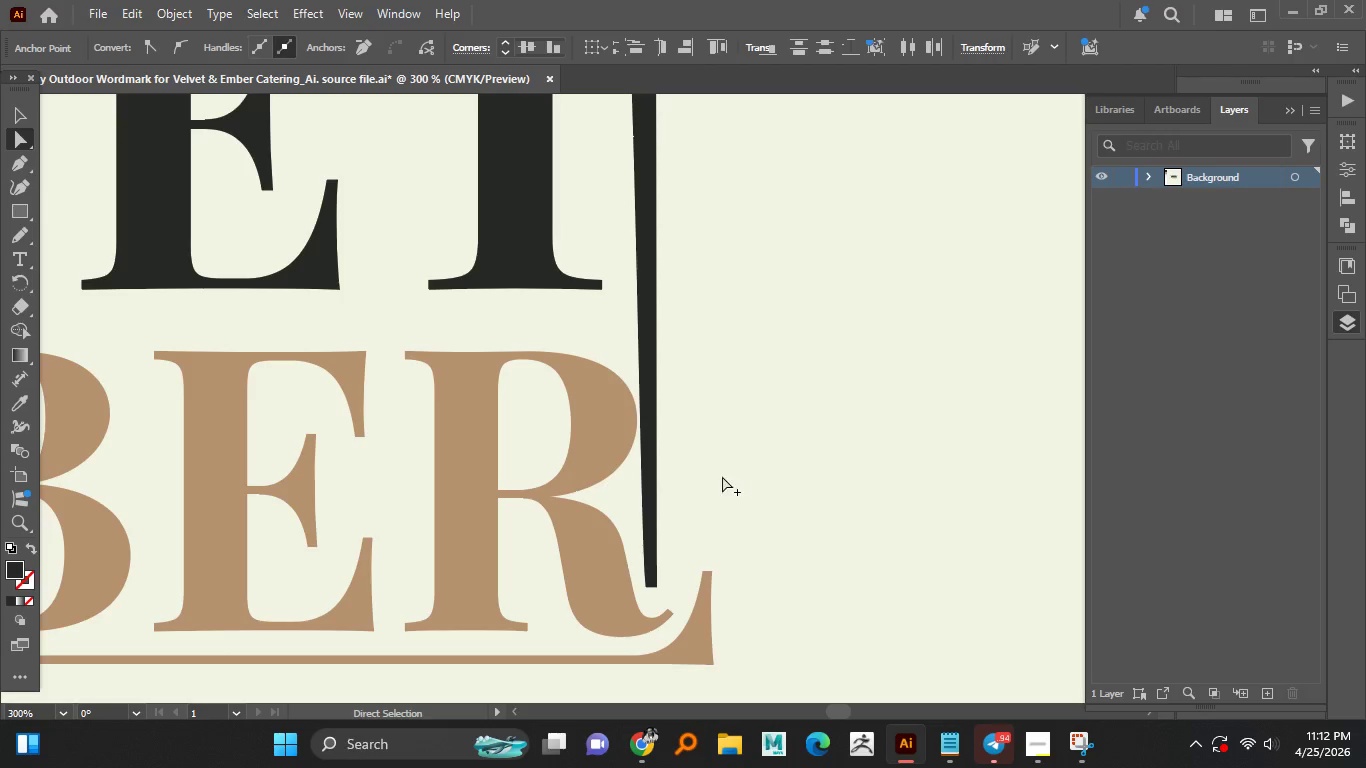 
hold_key(key=AltLeft, duration=1.52)
scroll: coordinate [717, 473], scroll_direction: down, amount: 3.0
 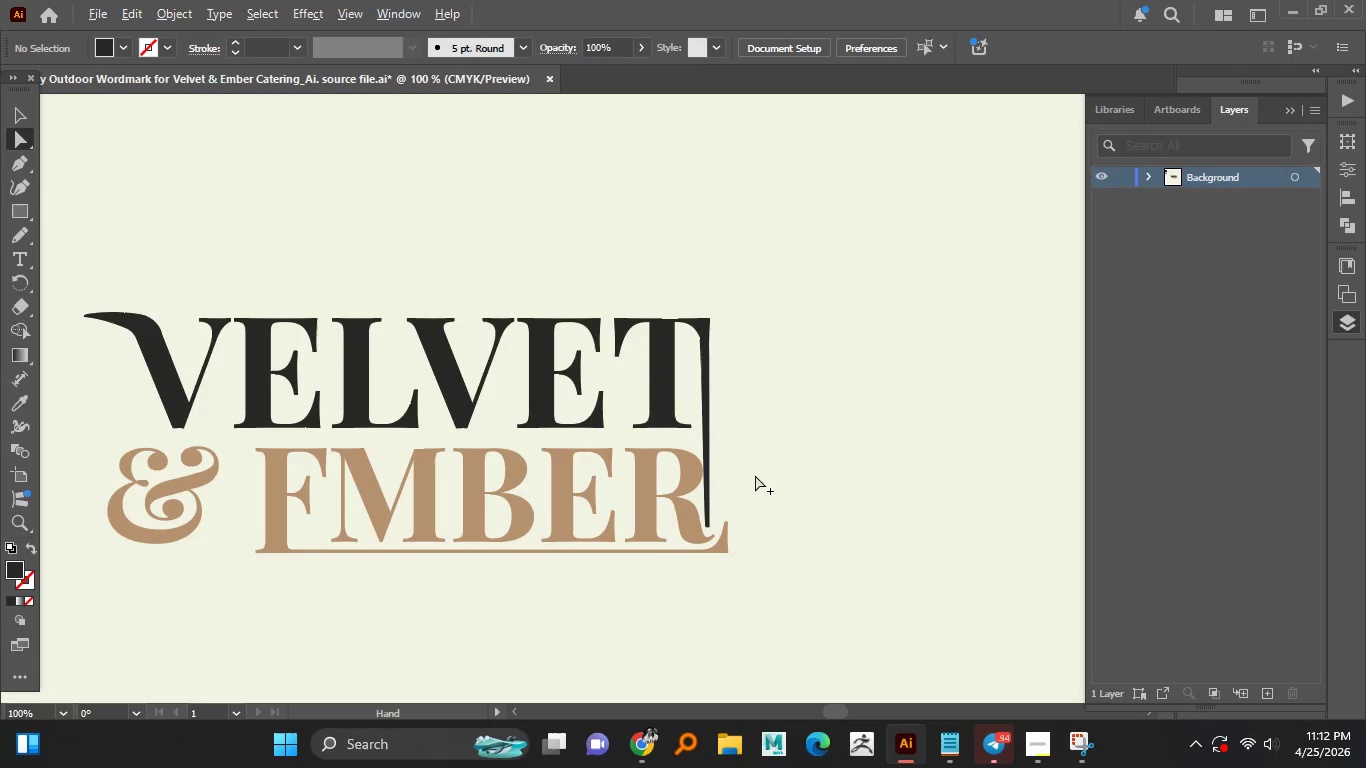 
key(Alt+AltLeft)
 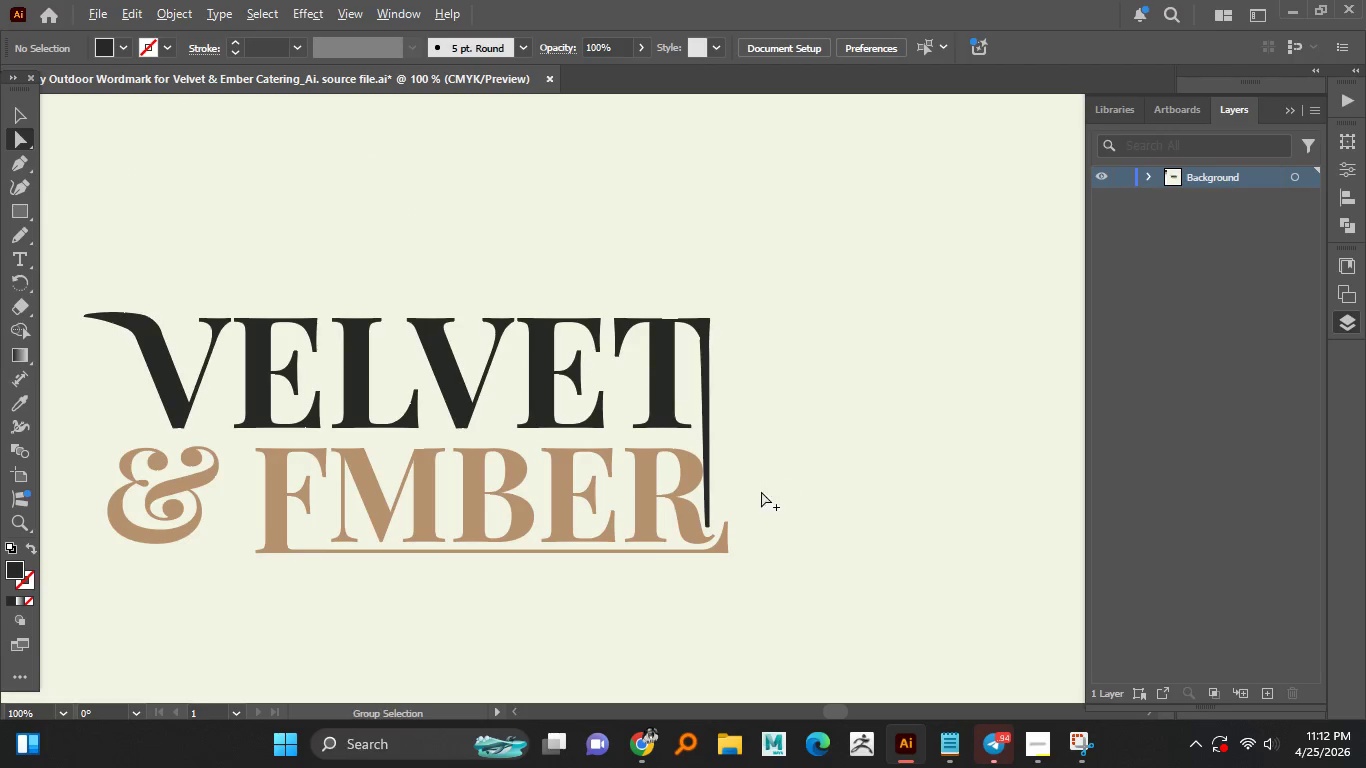 
key(Alt+AltLeft)
 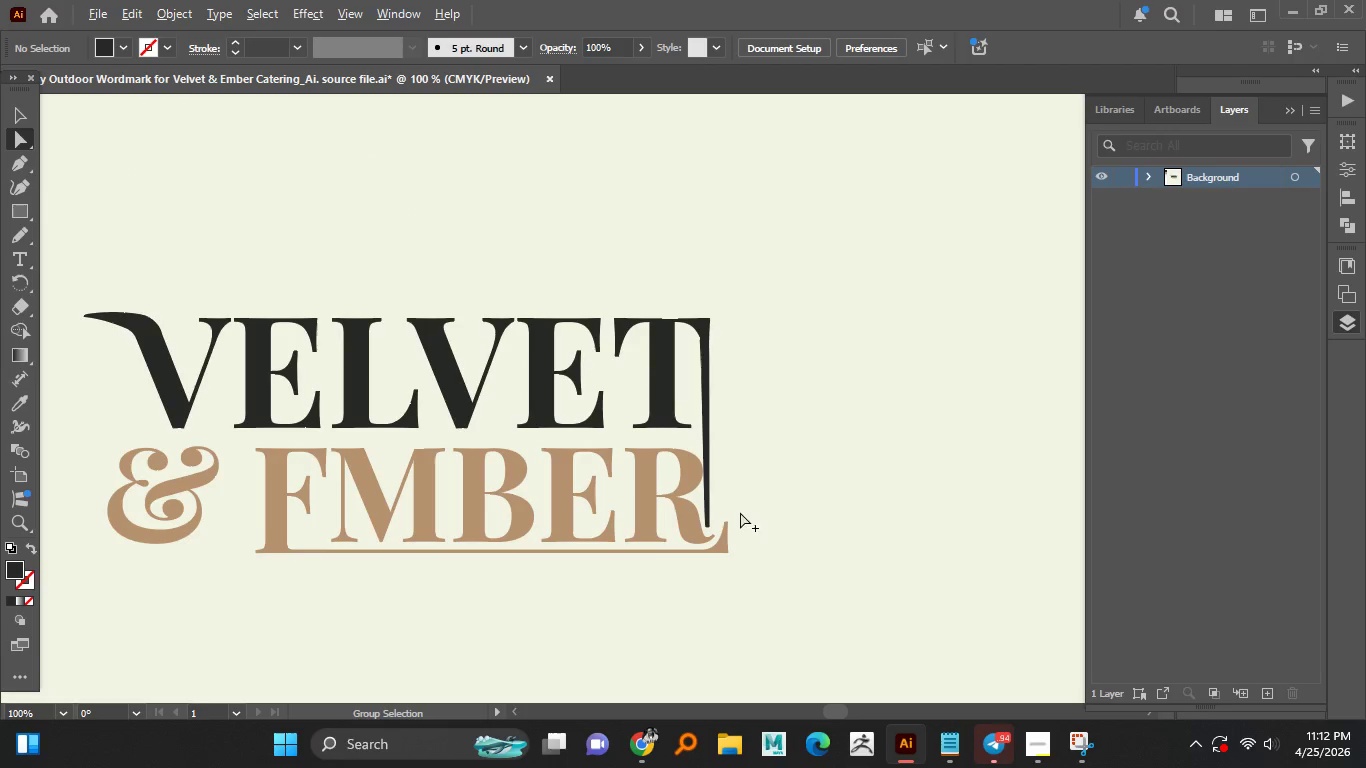 
key(Alt+AltLeft)
 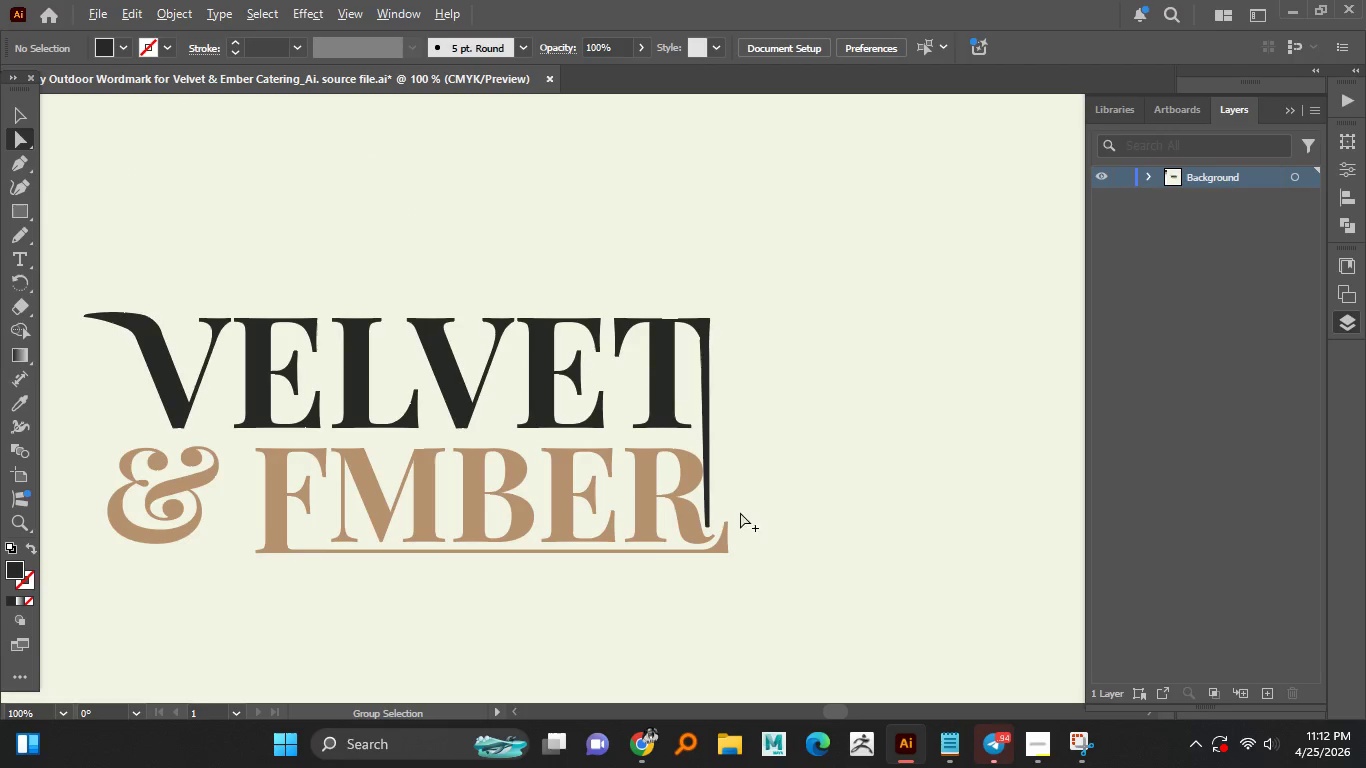 
key(Alt+AltLeft)
 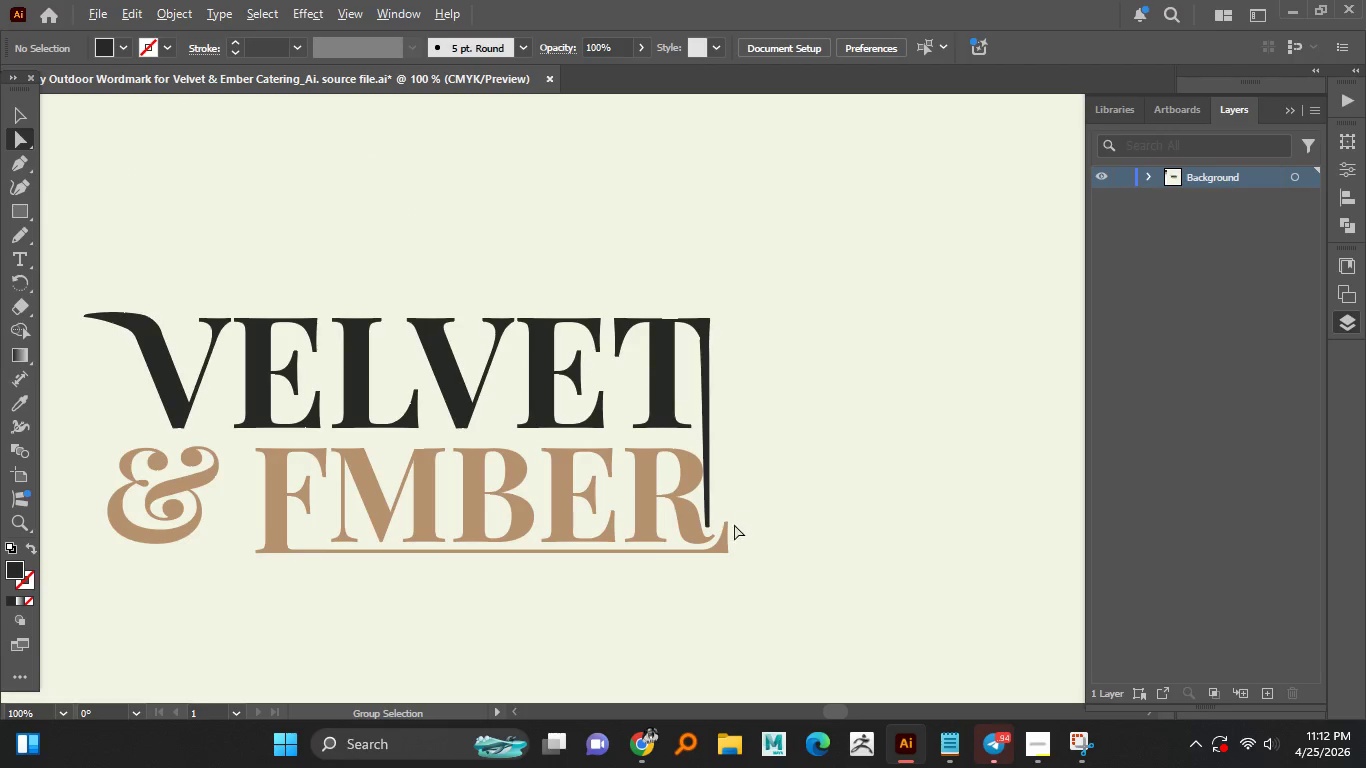 
key(Alt+AltLeft)
 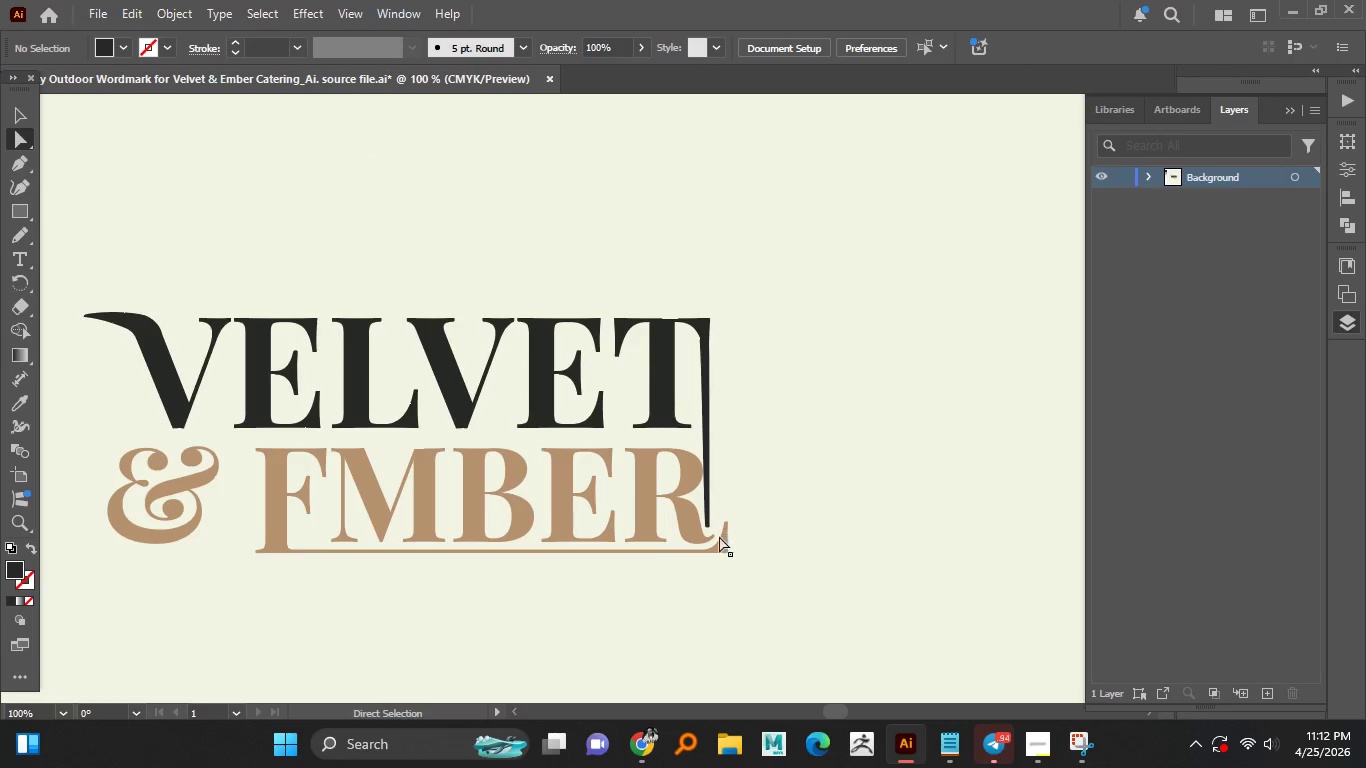 
hold_key(key=AltLeft, duration=0.45)
scroll: coordinate [714, 535], scroll_direction: up, amount: 1.0
 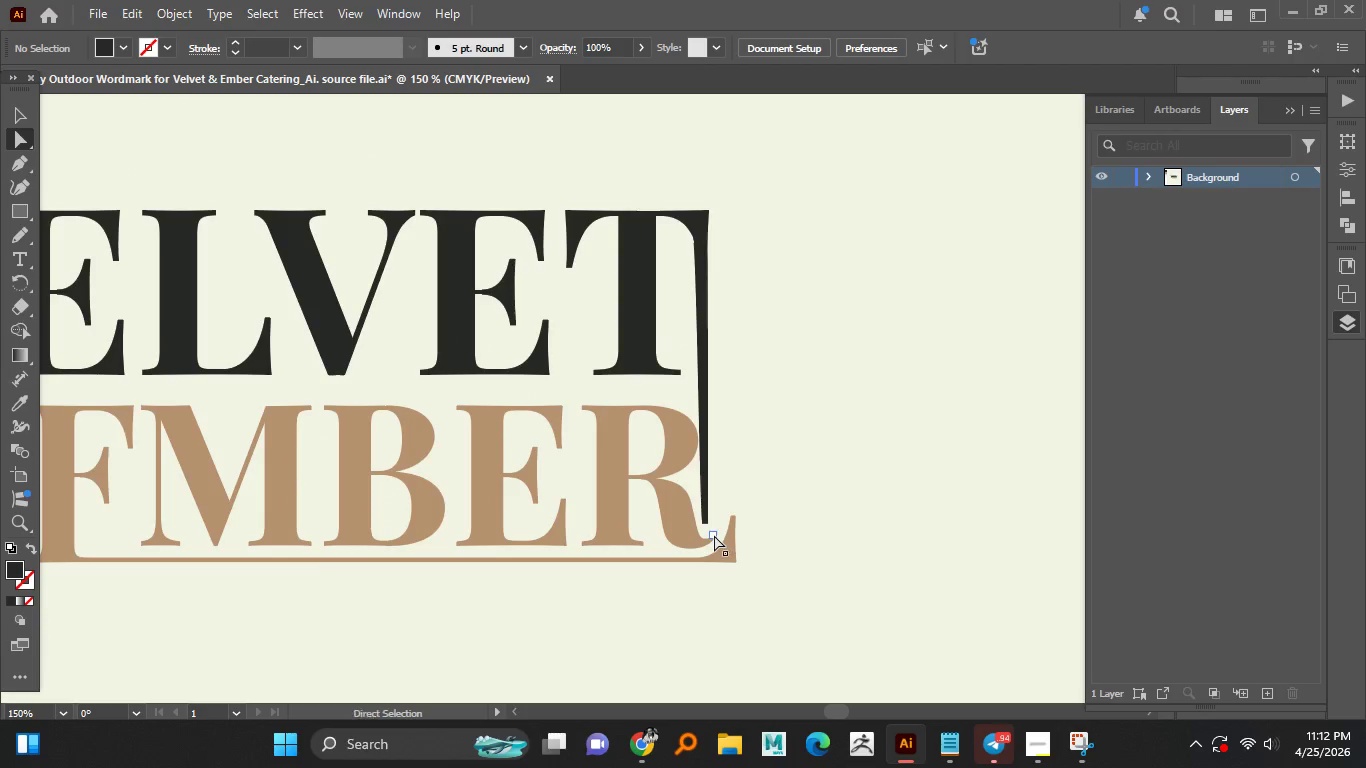 
key(Control+Z)
 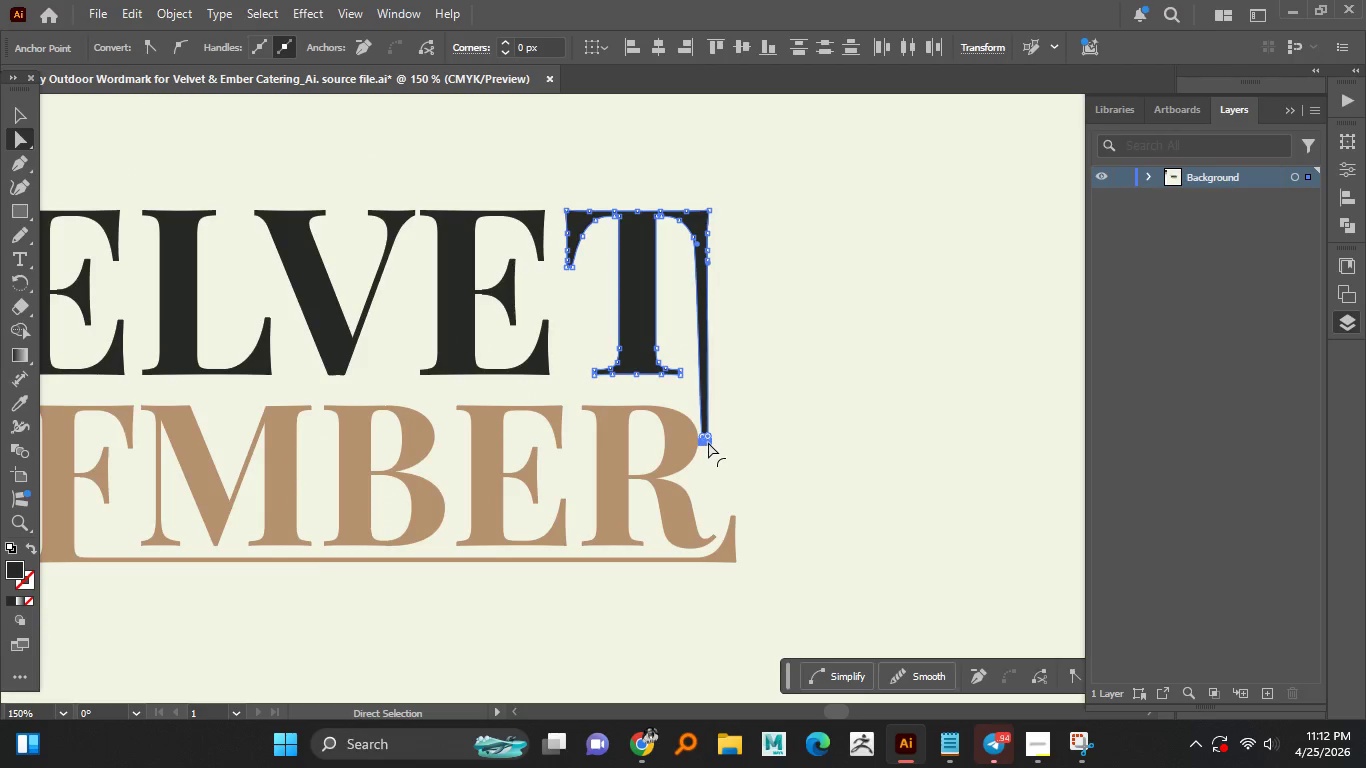 
left_click_drag(start_coordinate=[708, 442], to_coordinate=[724, 444])
 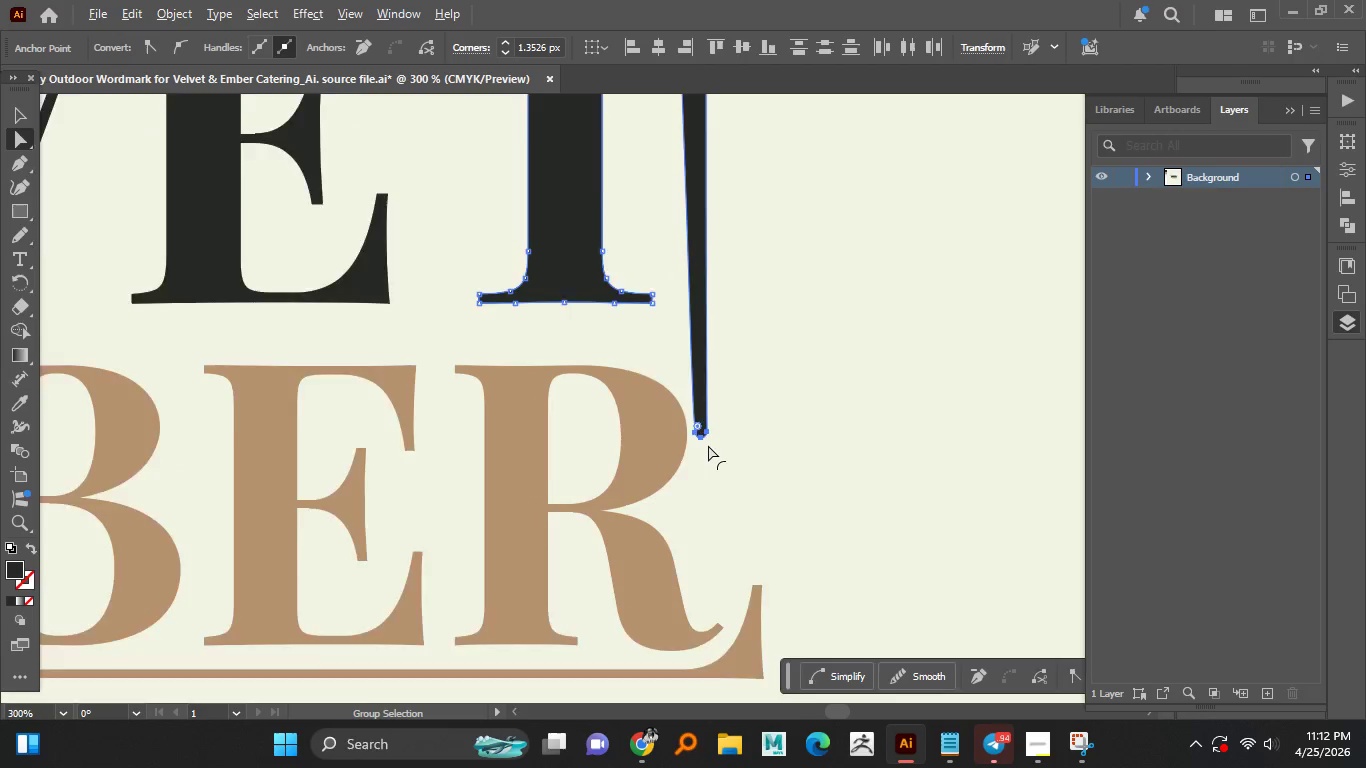 
hold_key(key=ShiftLeft, duration=0.31)
 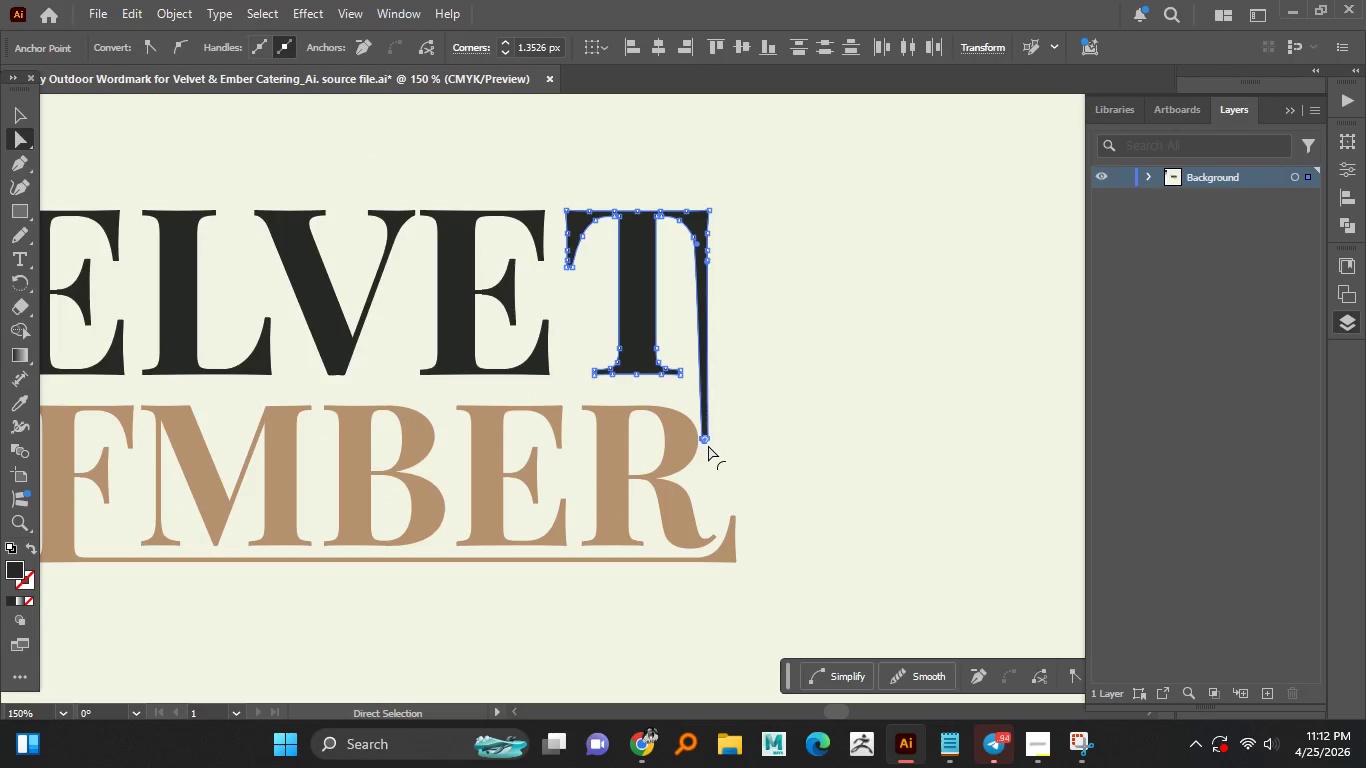 
hold_key(key=AltLeft, duration=0.61)
scroll: coordinate [708, 445], scroll_direction: up, amount: 3.0
 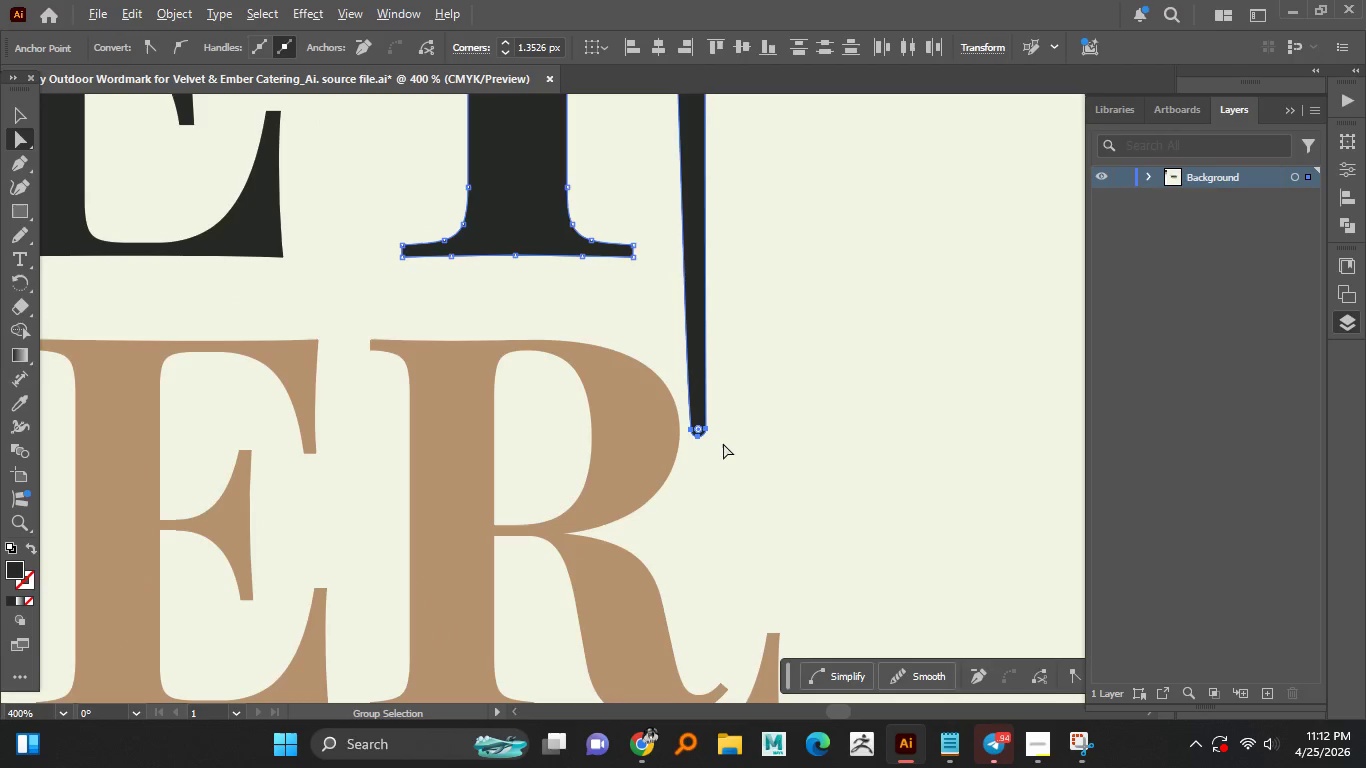 
key(Control+Z)
 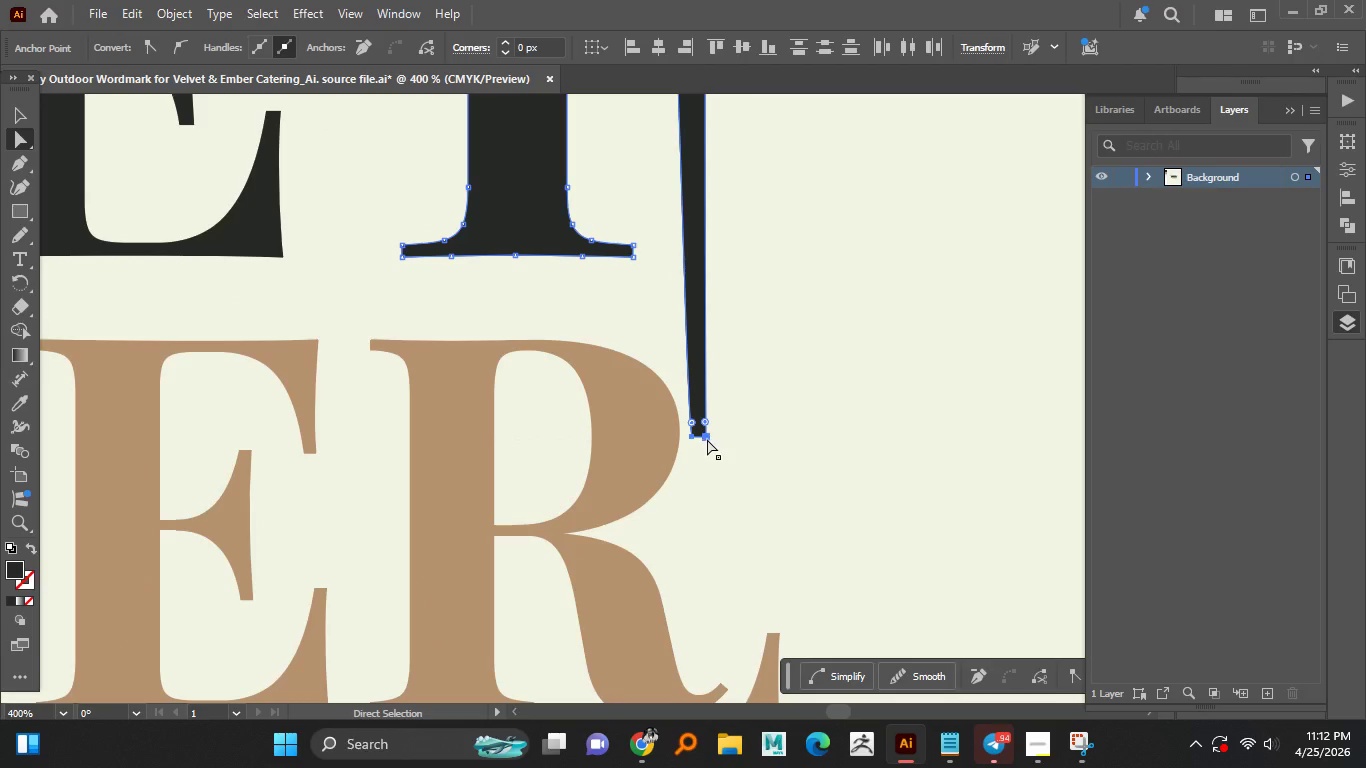 
left_click_drag(start_coordinate=[706, 436], to_coordinate=[783, 634])
 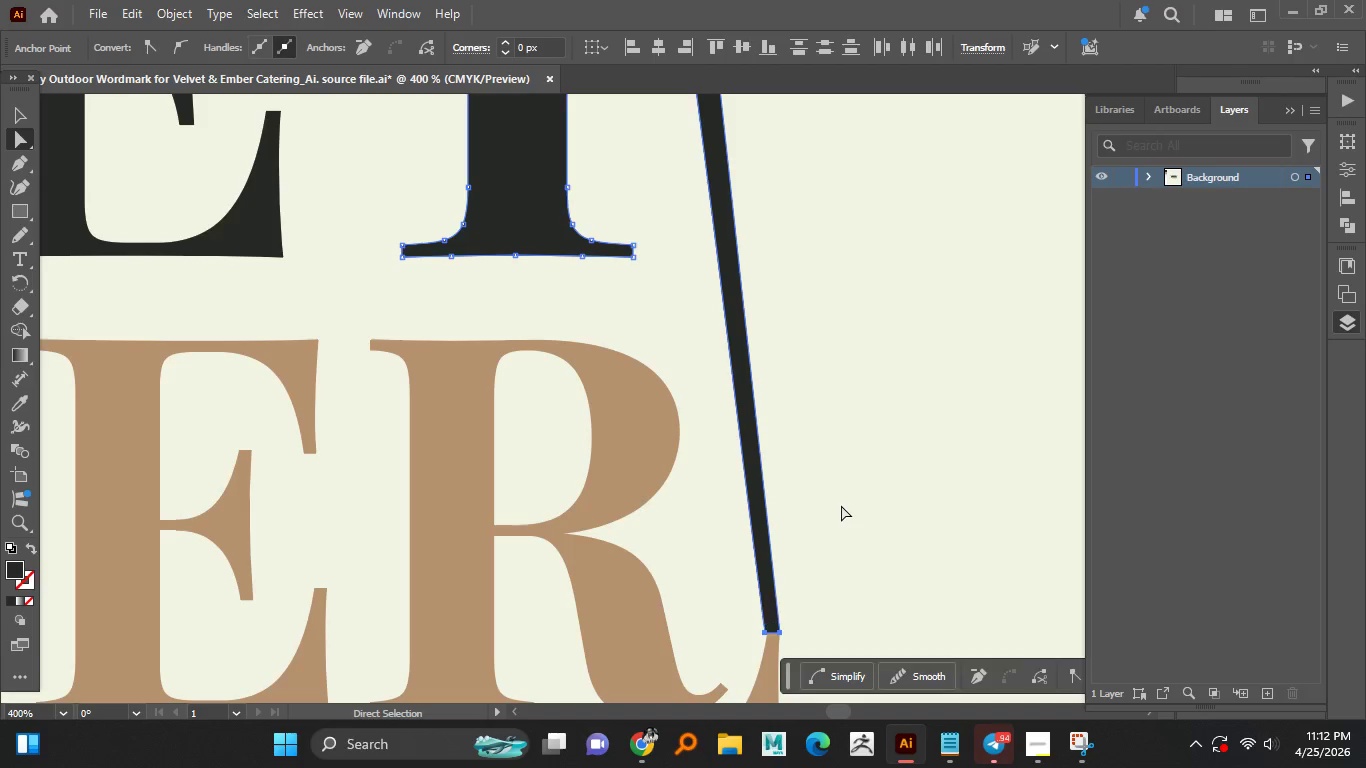 
left_click([841, 505])
 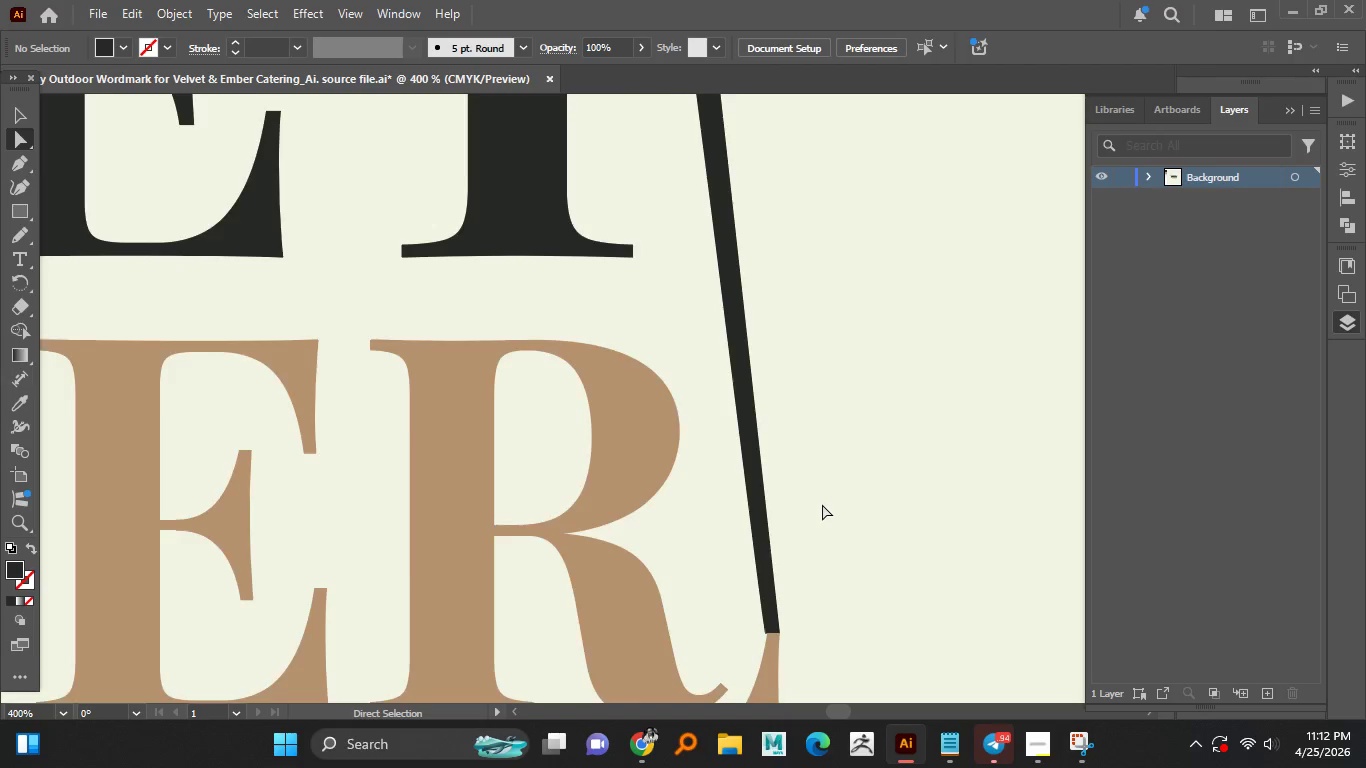 
hold_key(key=AltLeft, duration=0.7)
scroll: coordinate [822, 504], scroll_direction: down, amount: 3.0
 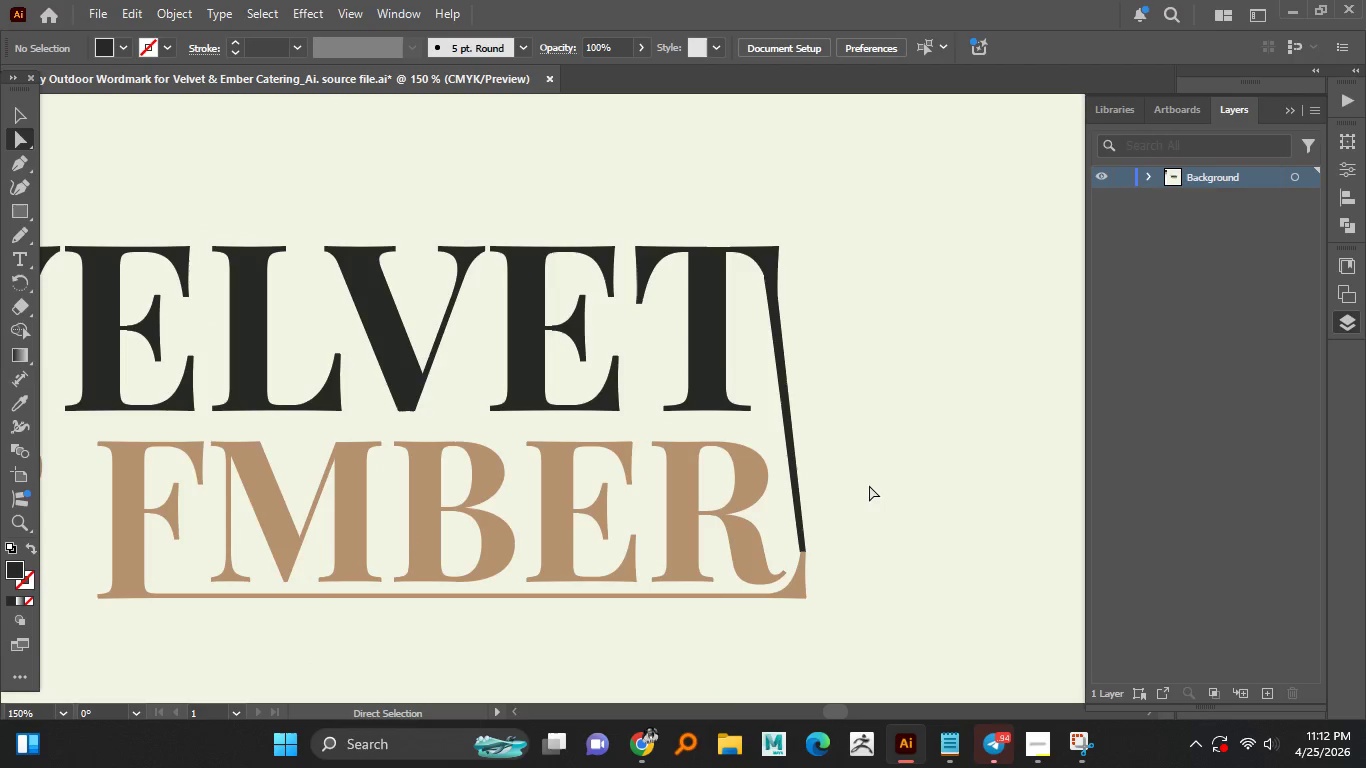 
key(Control+Z)
 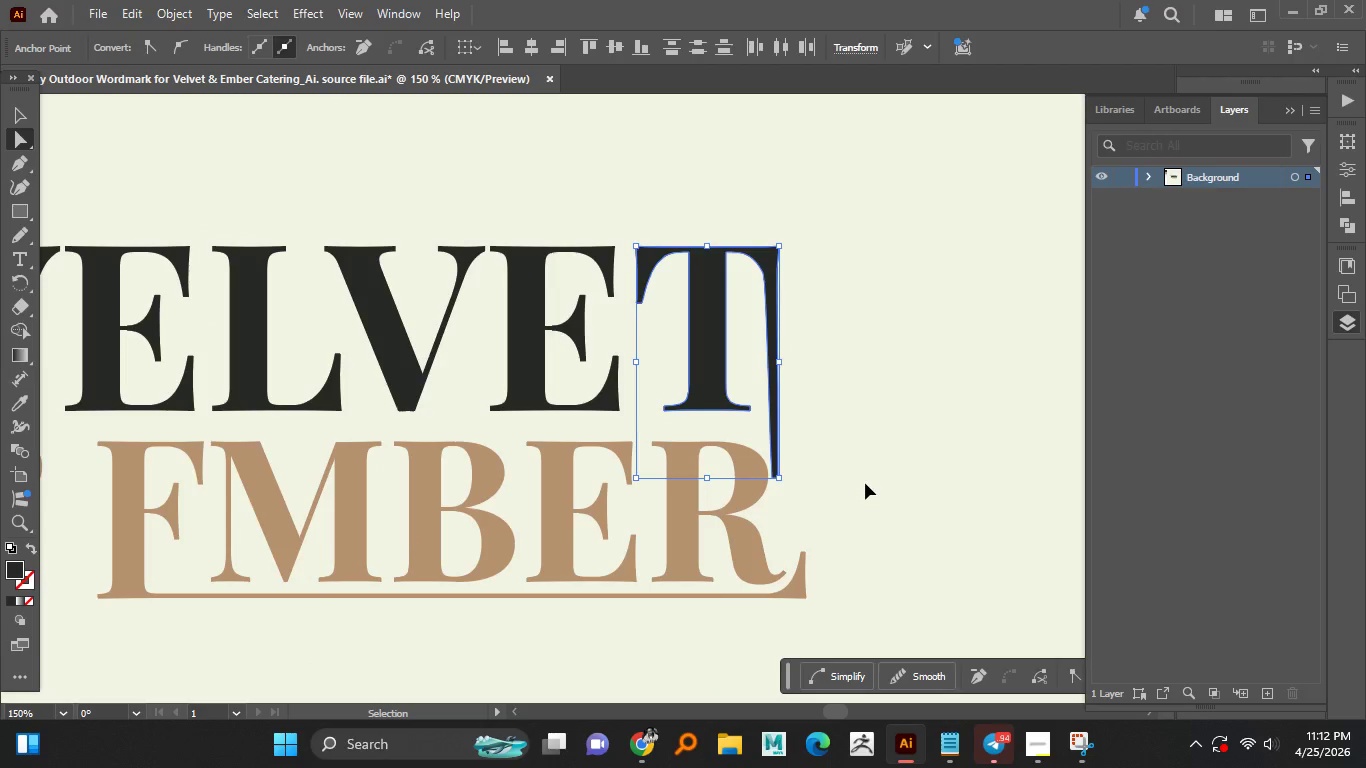 
key(Control+Z)
 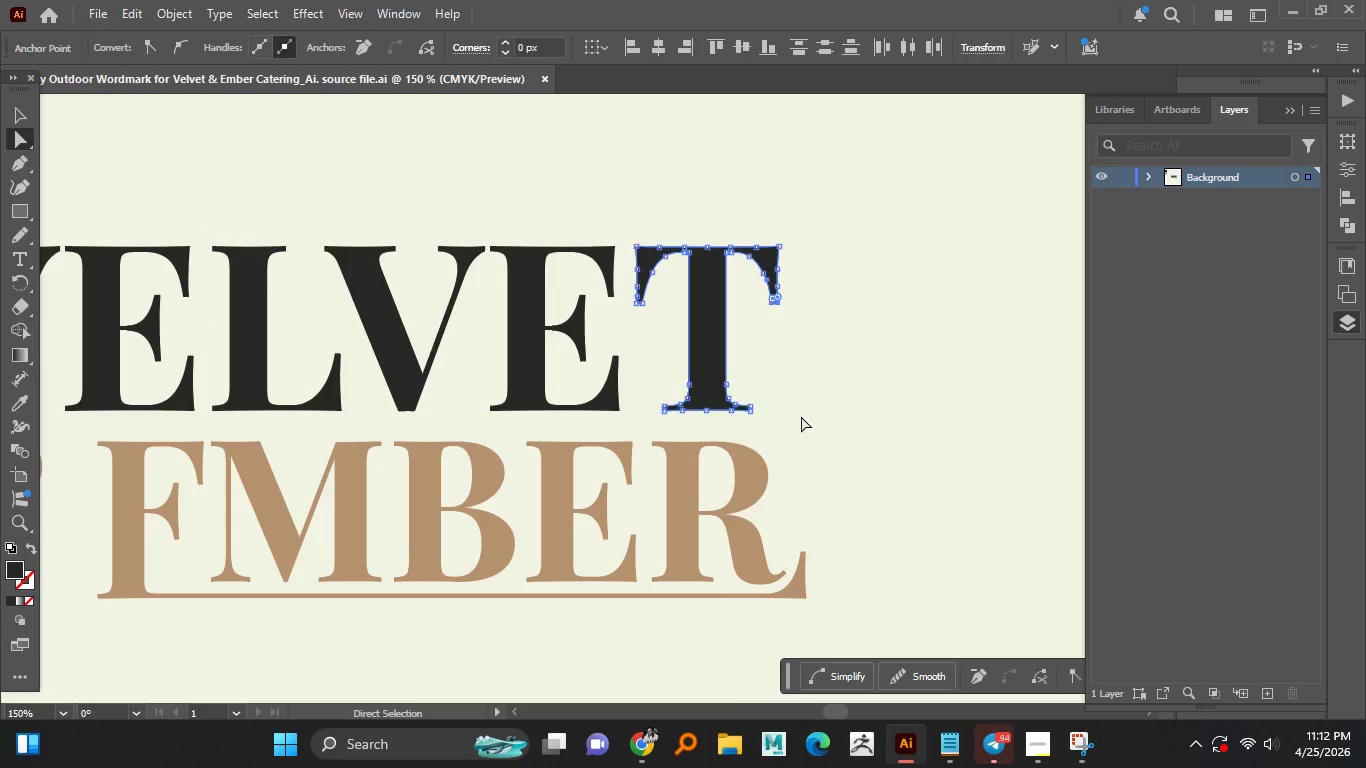 
left_click([827, 416])
 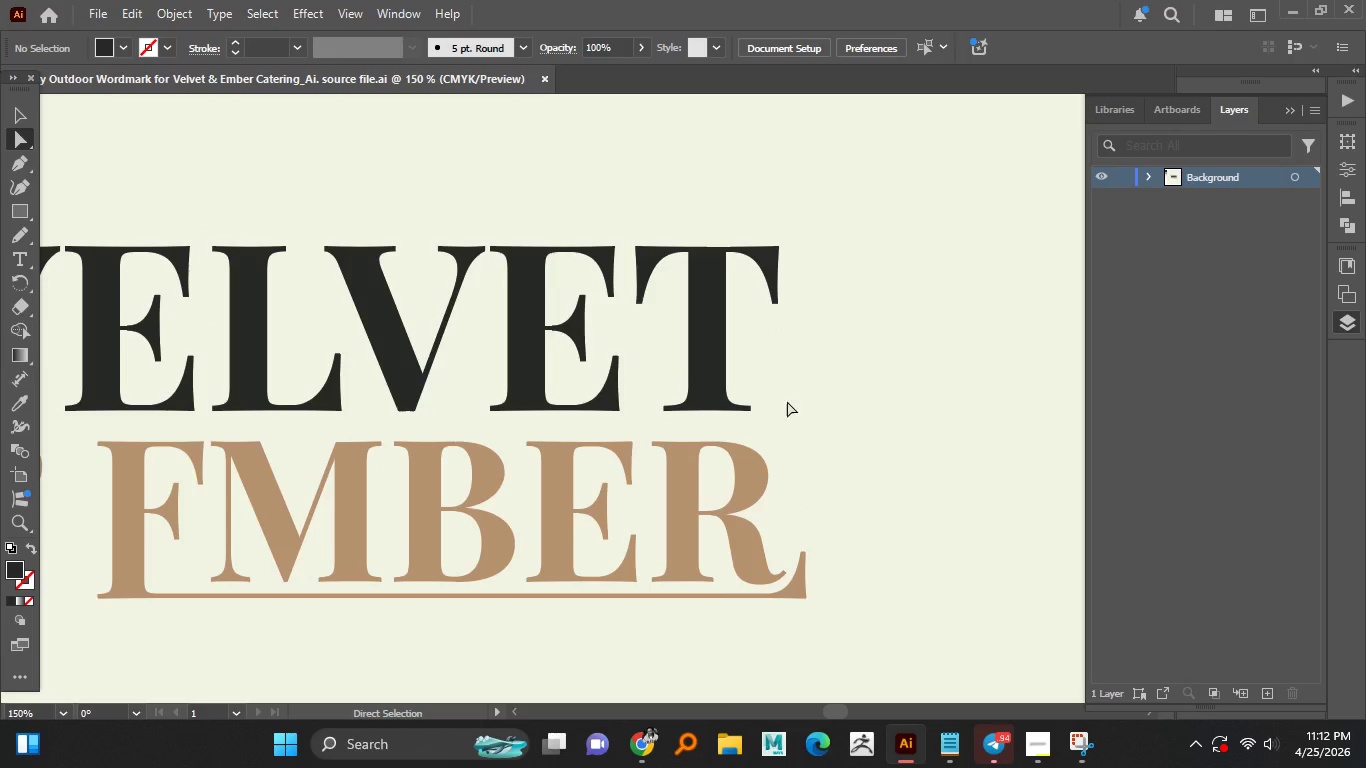 
hold_key(key=AltLeft, duration=1.52)
scroll: coordinate [786, 399], scroll_direction: down, amount: 2.0
 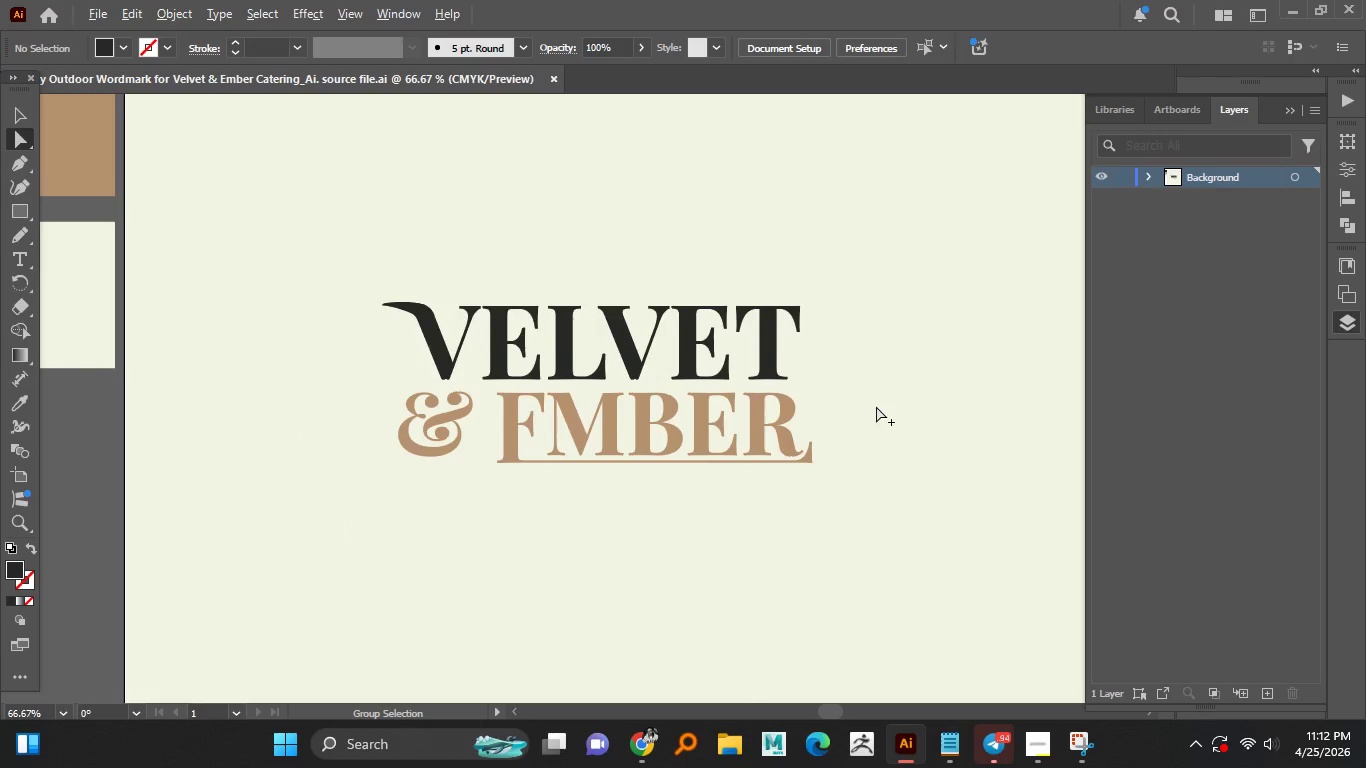 
hold_key(key=AltLeft, duration=1.5)
scroll: coordinate [849, 416], scroll_direction: down, amount: 1.0
 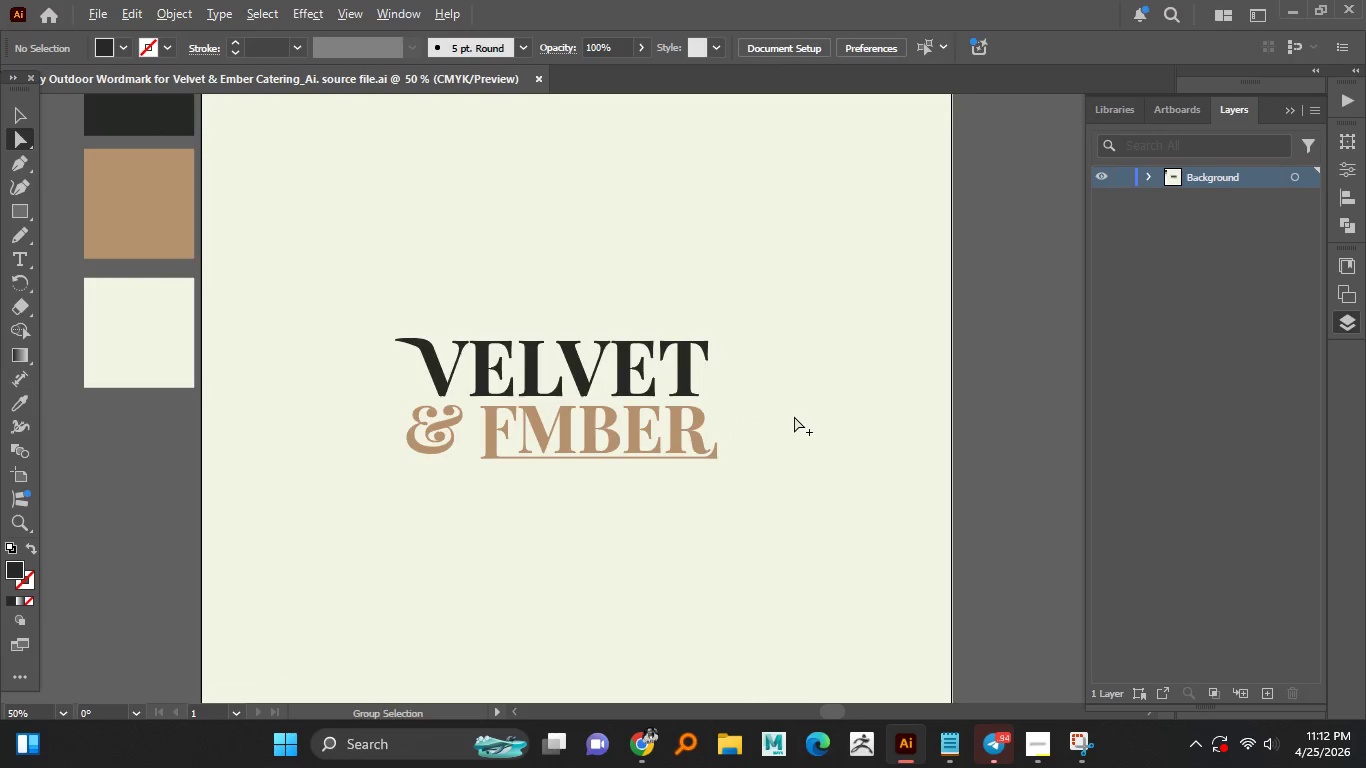 
hold_key(key=AltLeft, duration=0.98)
 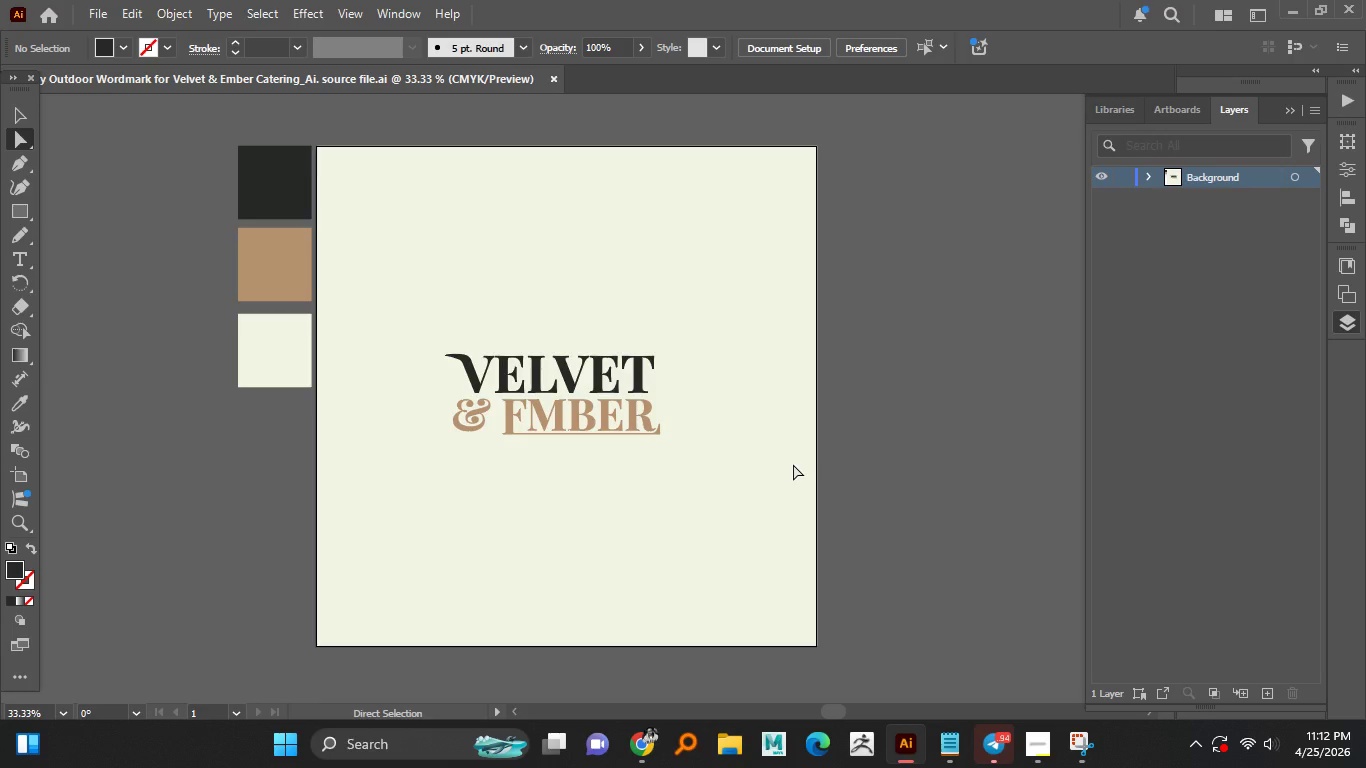 
scroll: coordinate [794, 416], scroll_direction: down, amount: 1.0
 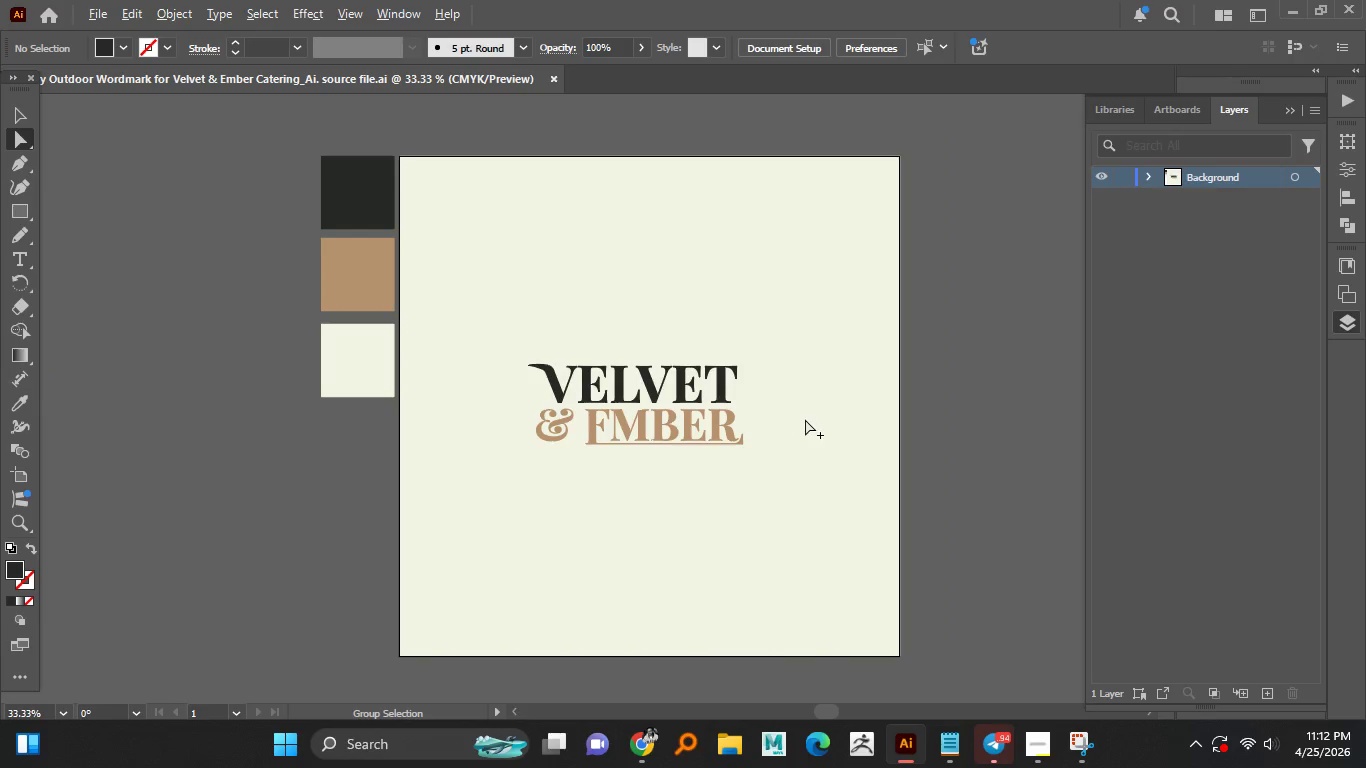 
wait(11.39)
 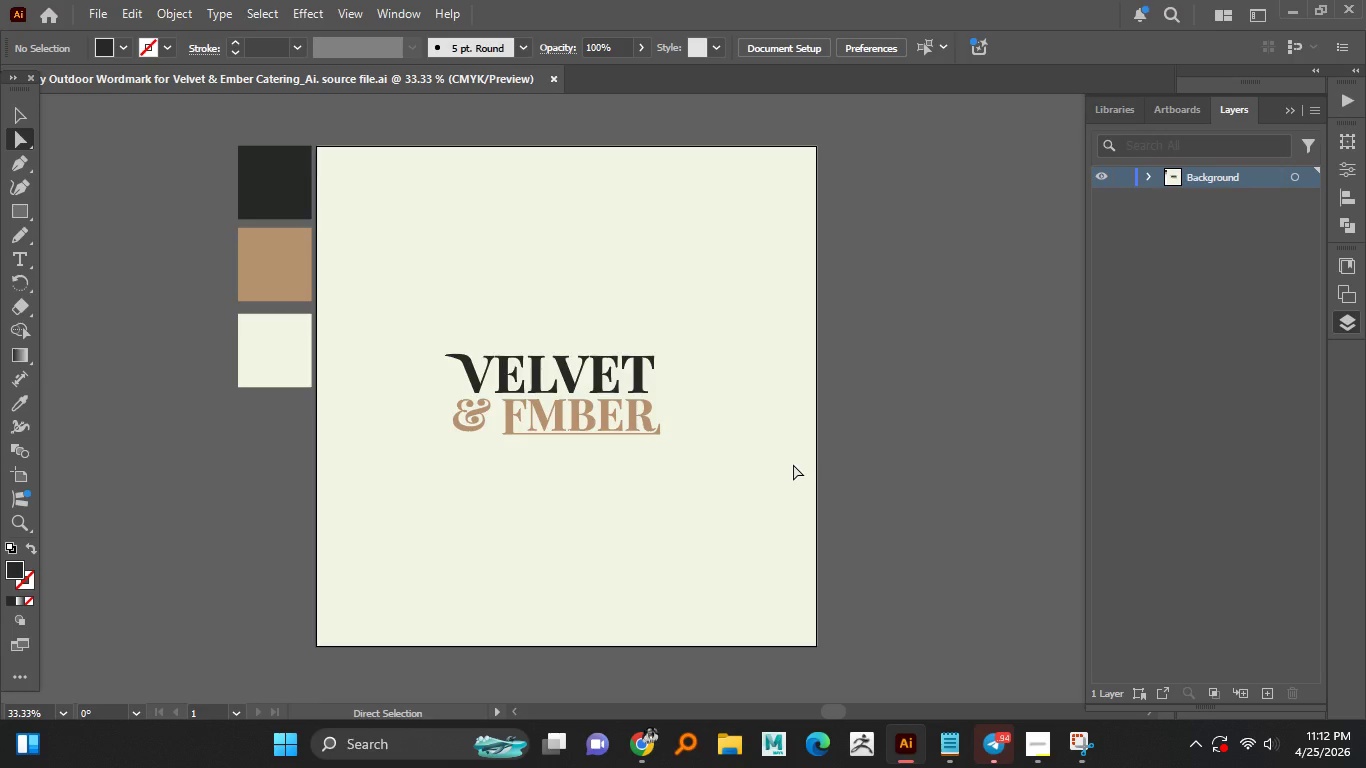 
left_click([26, 110])
 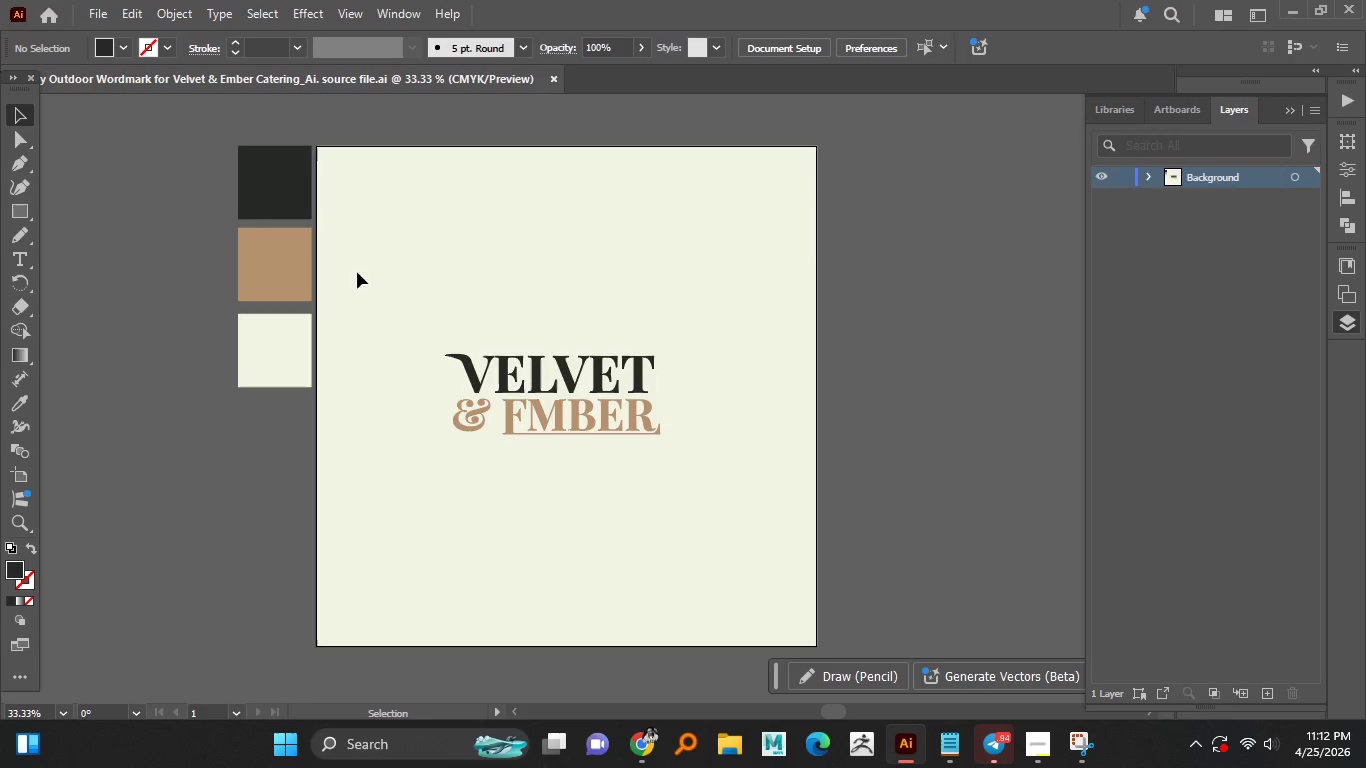 
left_click_drag(start_coordinate=[407, 278], to_coordinate=[694, 509])
 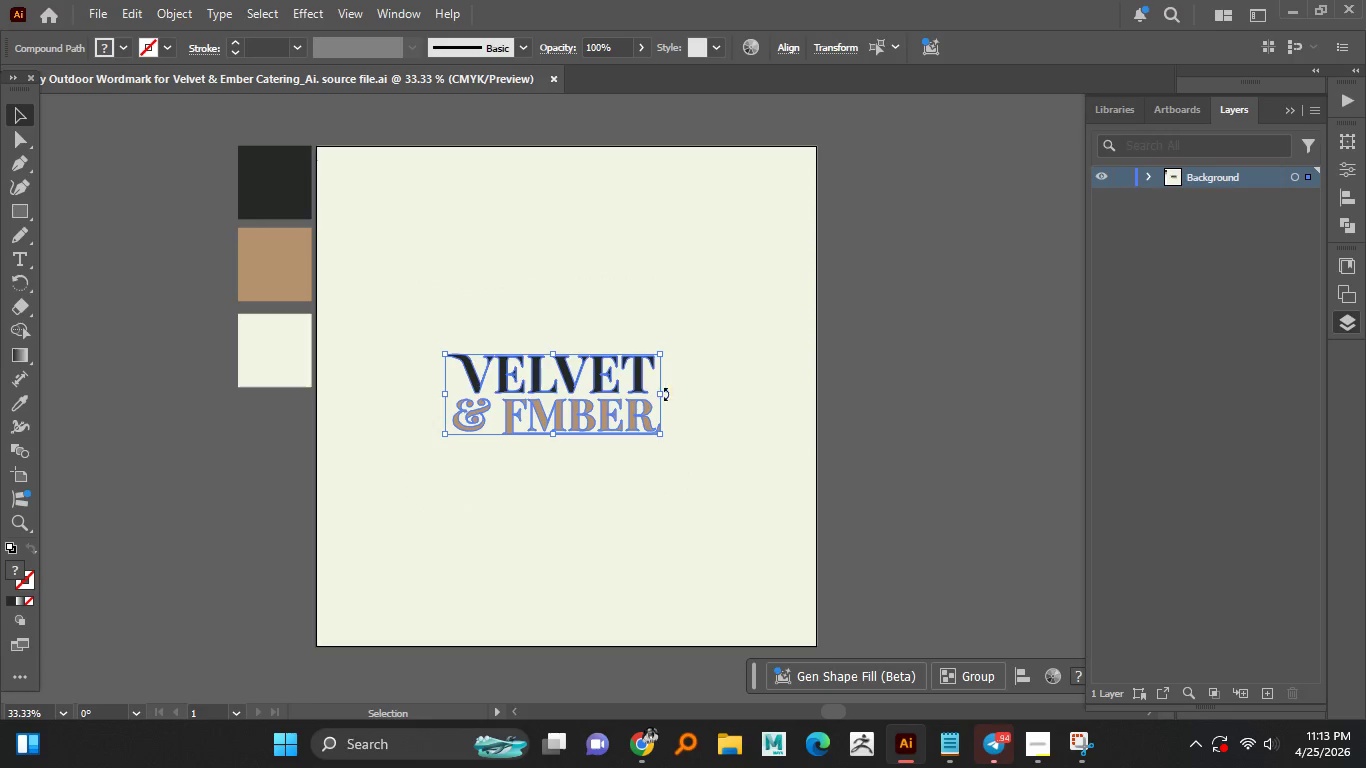 
hold_key(key=AltLeft, duration=2.05)
left_click_drag(start_coordinate=[662, 397], to_coordinate=[732, 442])
 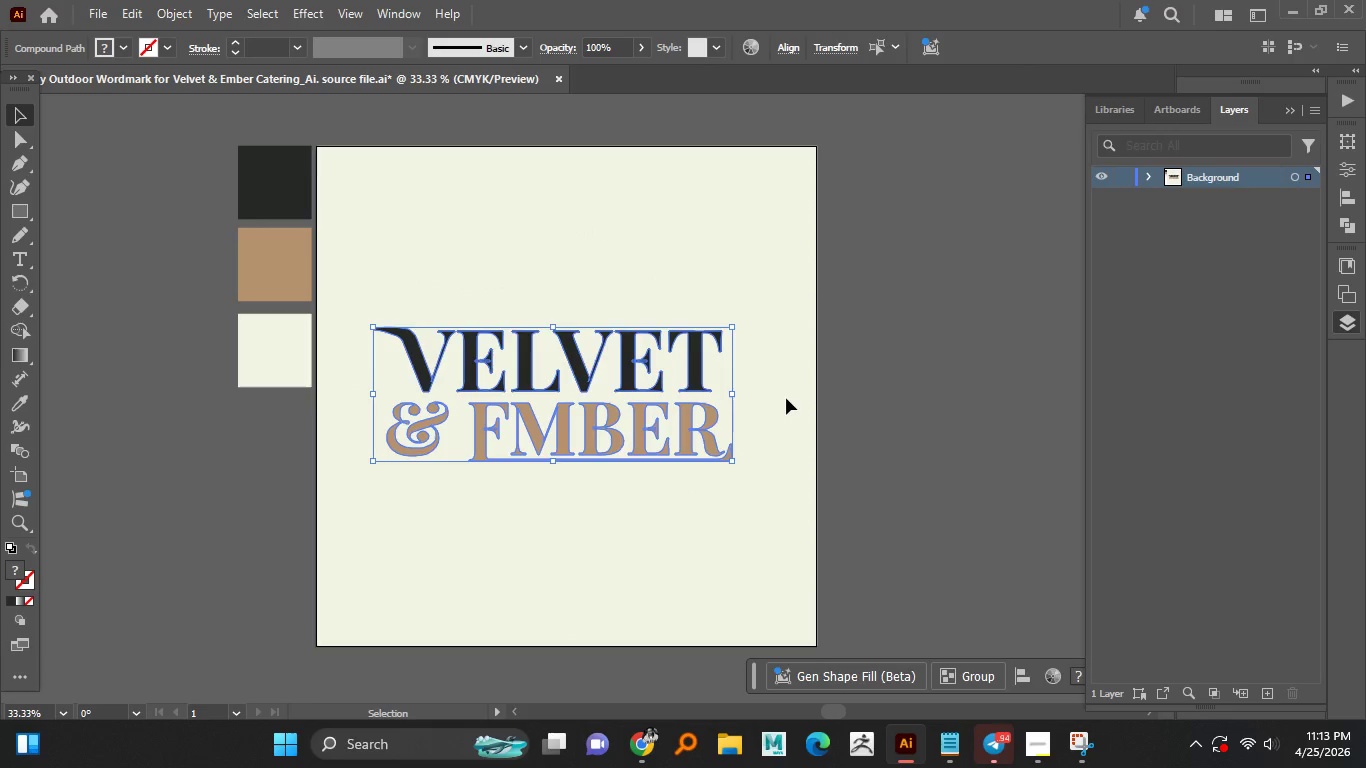 
hold_key(key=ShiftLeft, duration=1.5)
 